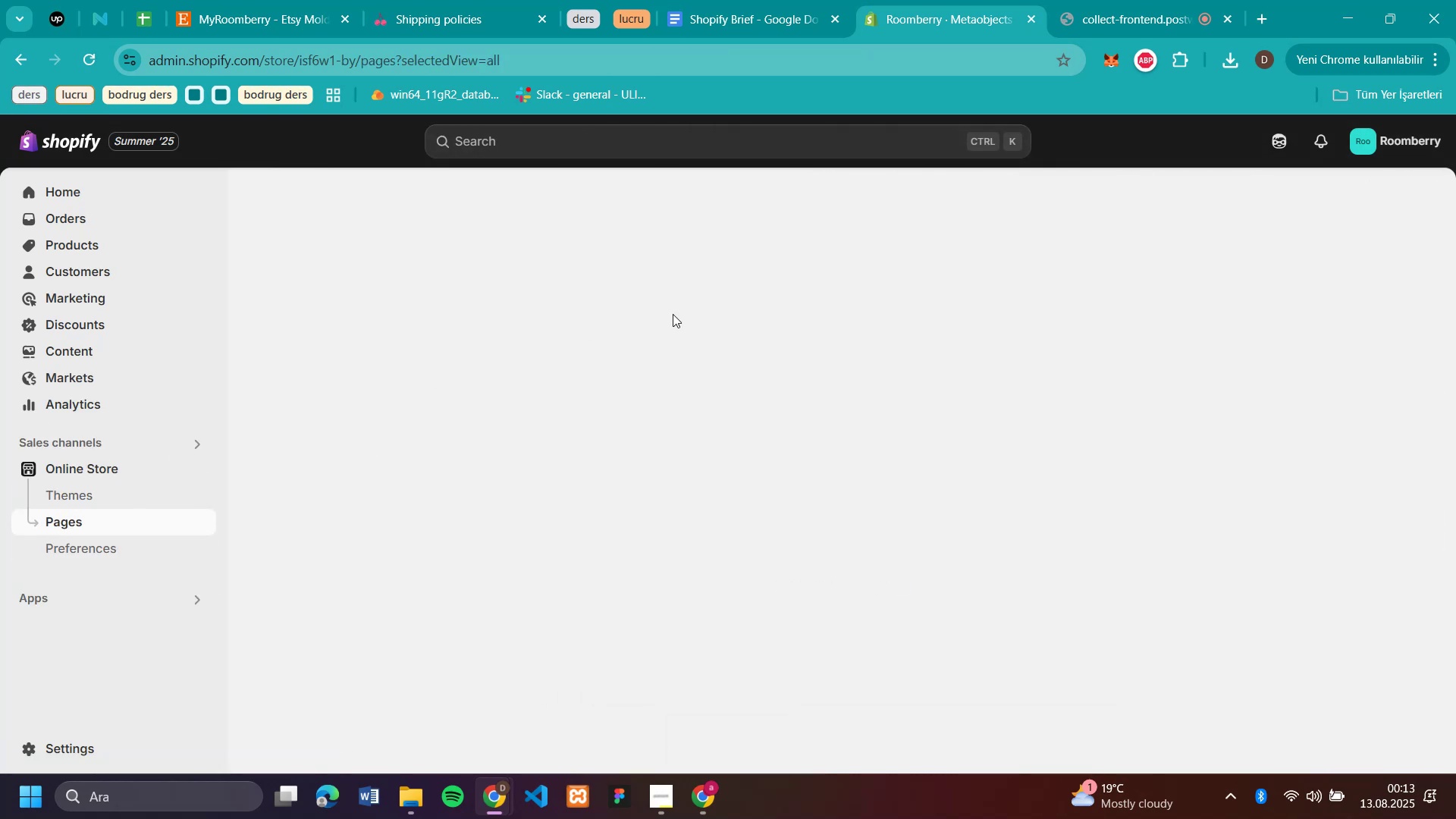 
mouse_move([1080, 290])
 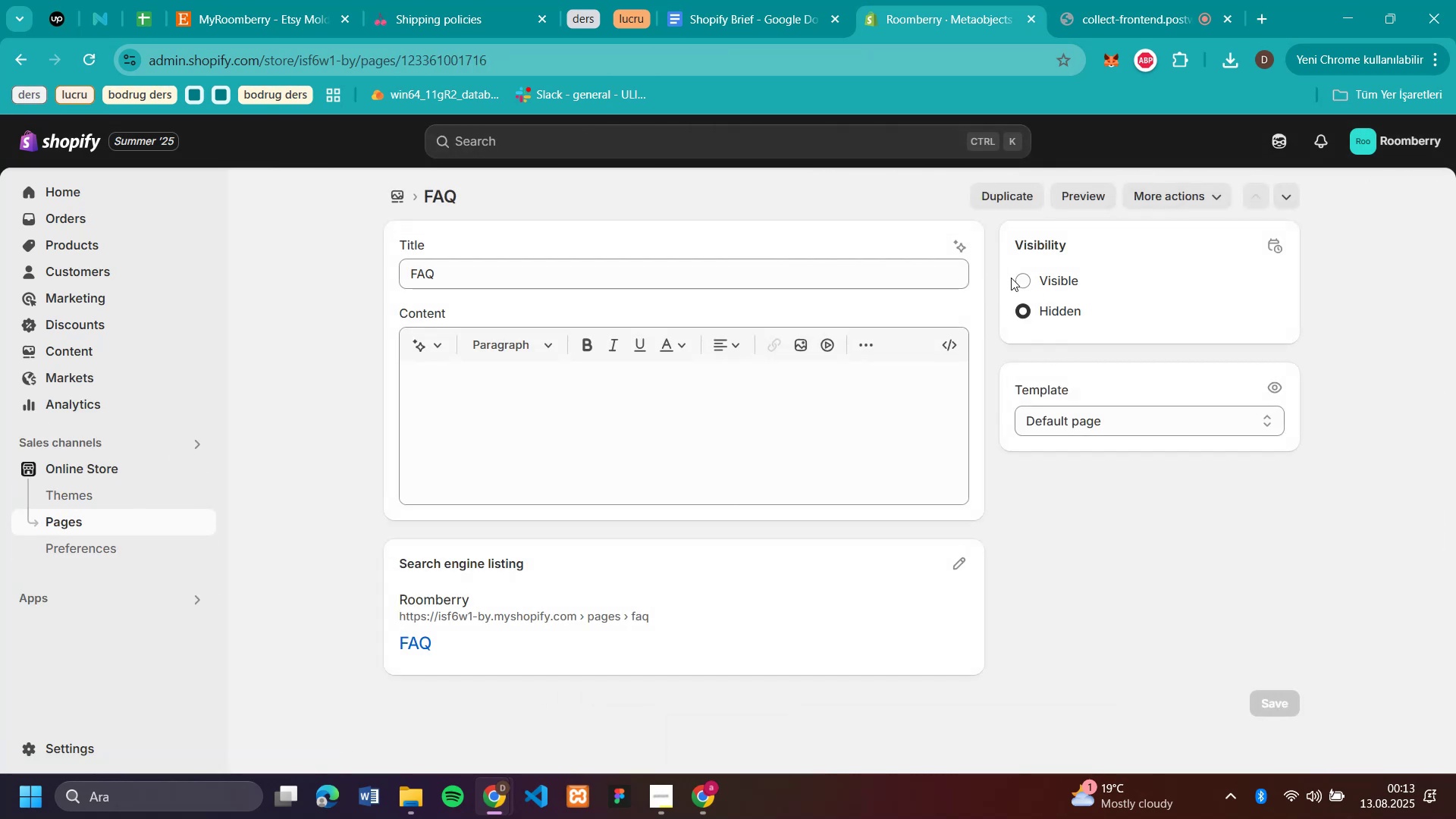 
left_click([1022, 275])
 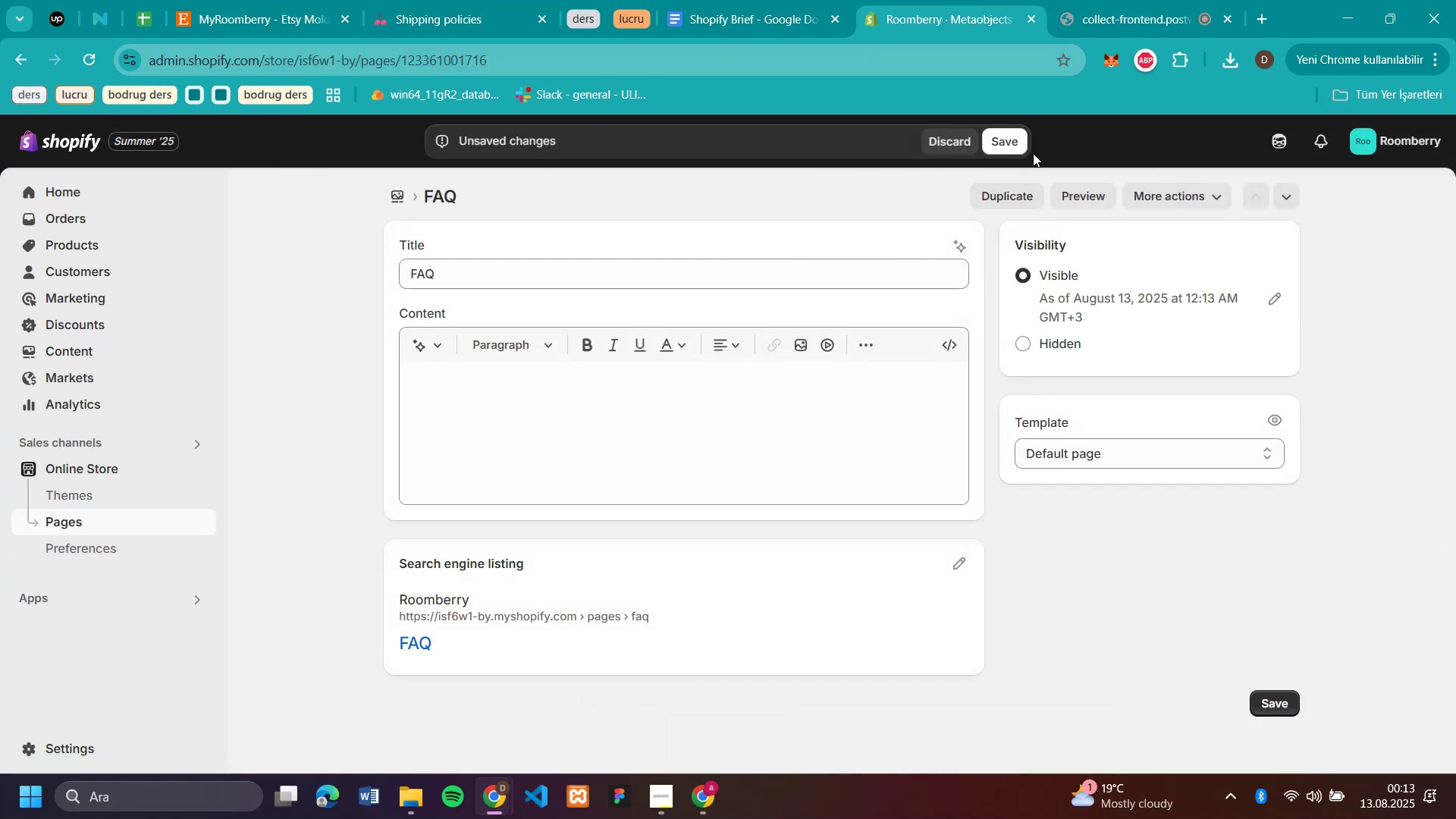 
left_click([1031, 146])
 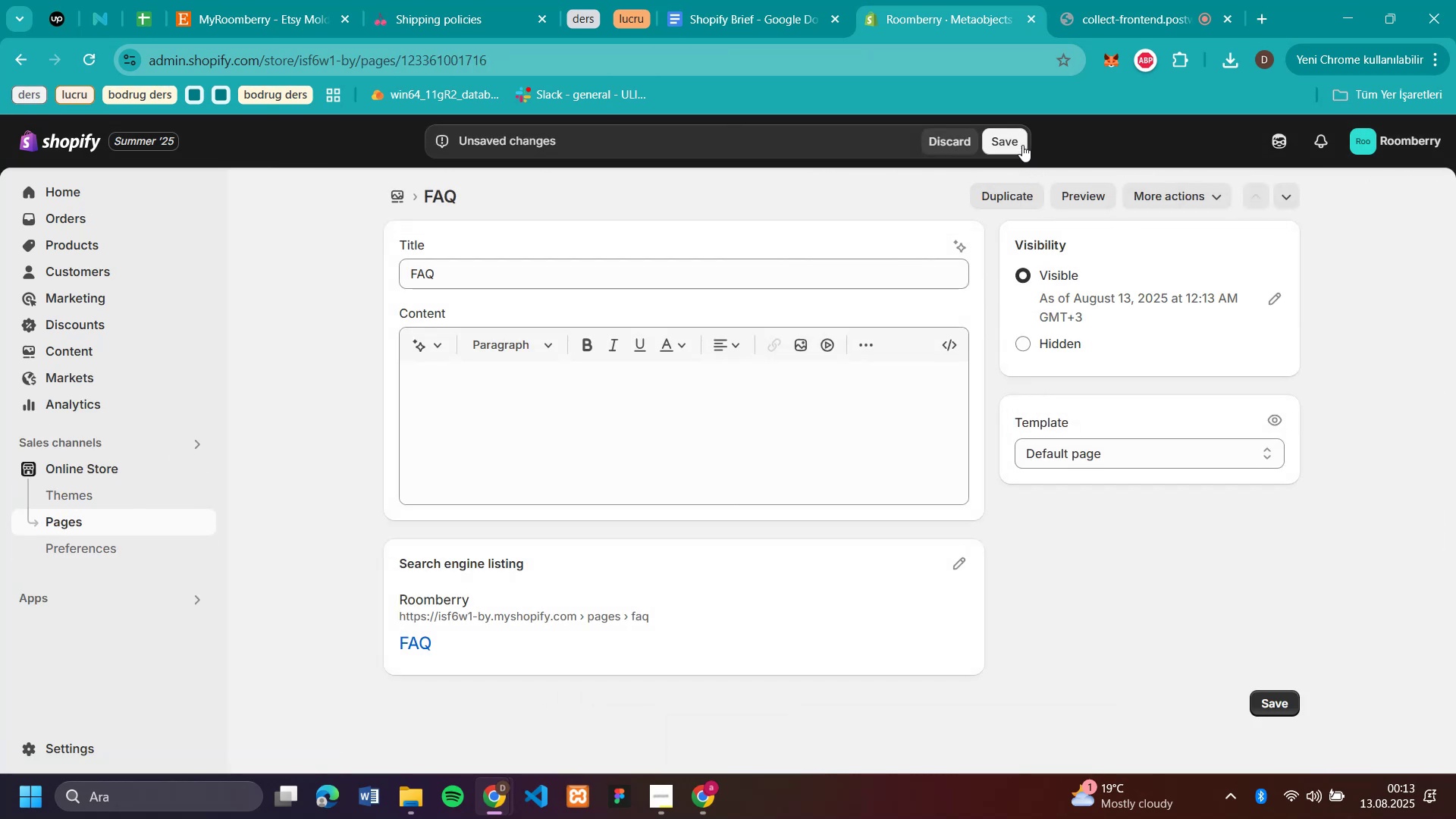 
left_click([1012, 145])
 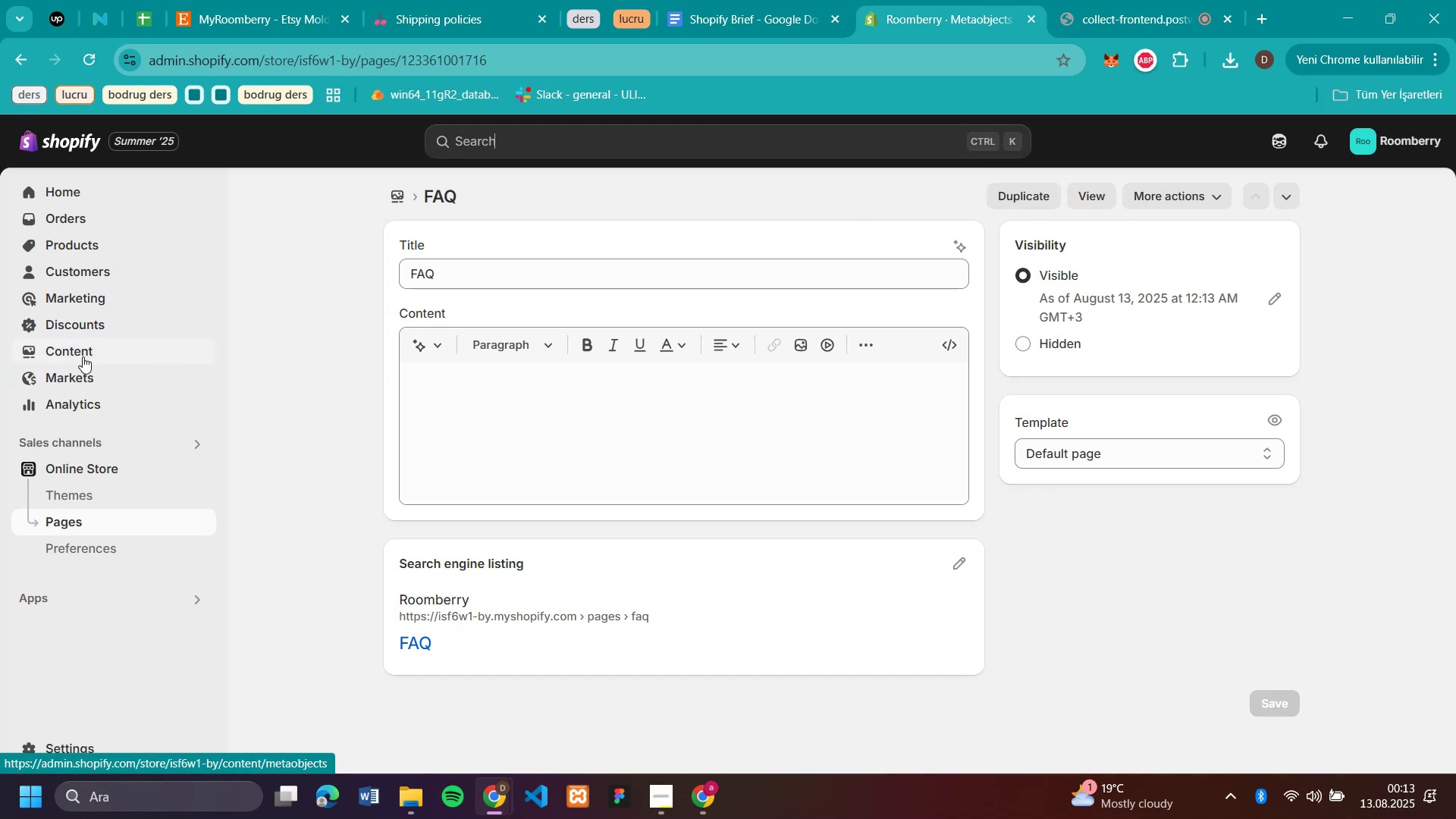 
left_click([101, 355])
 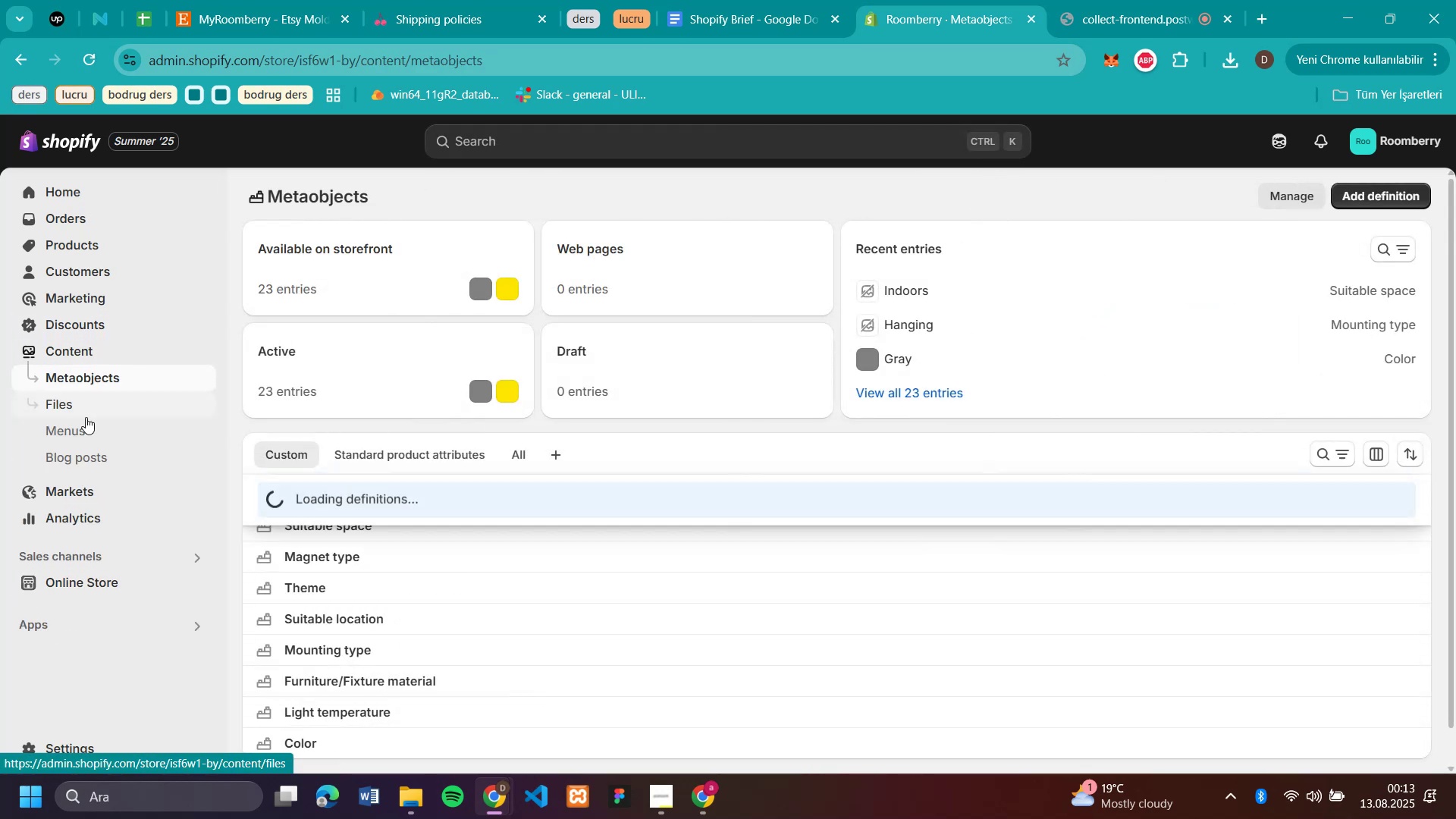 
left_click([83, 425])
 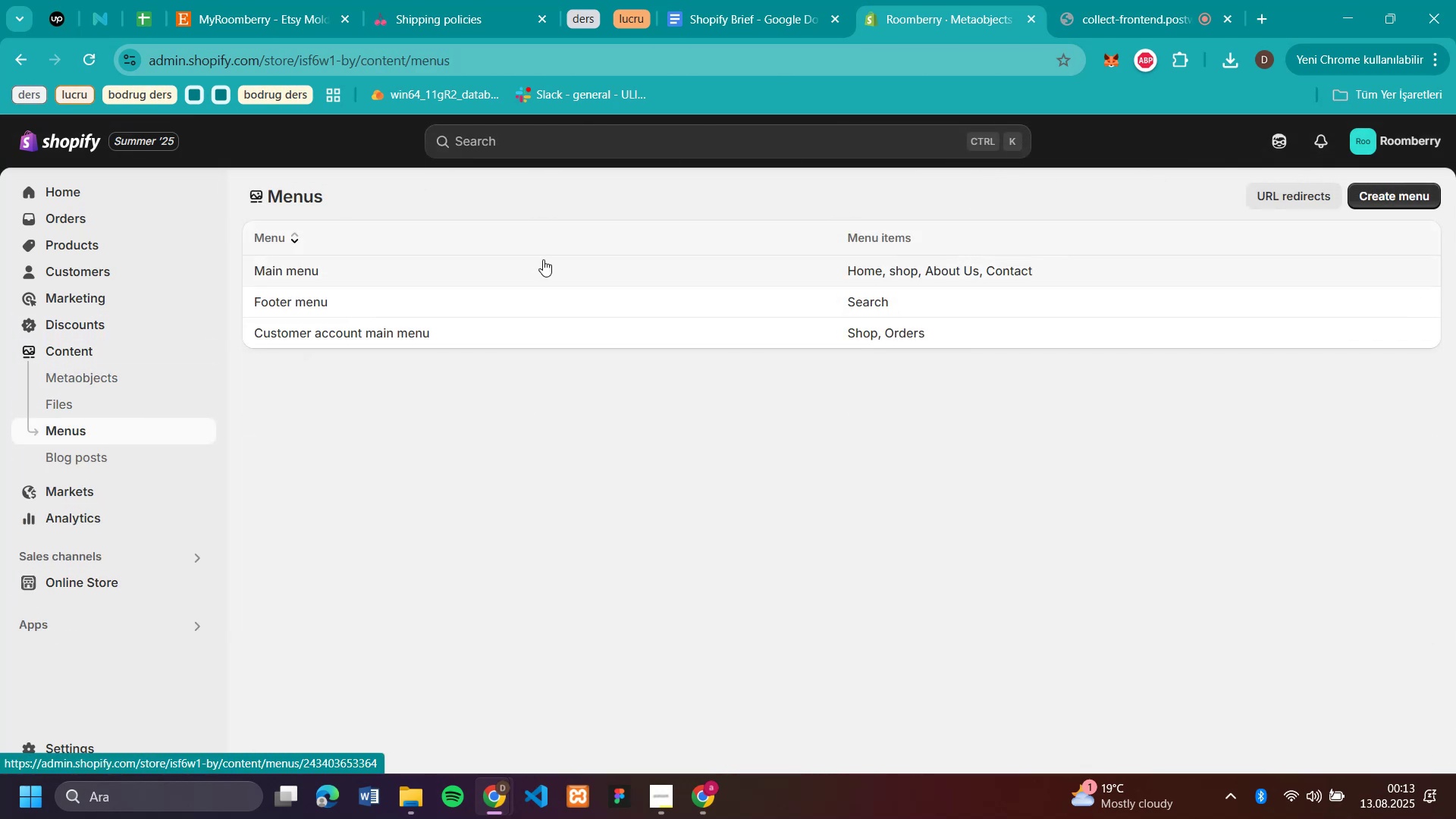 
left_click([543, 259])
 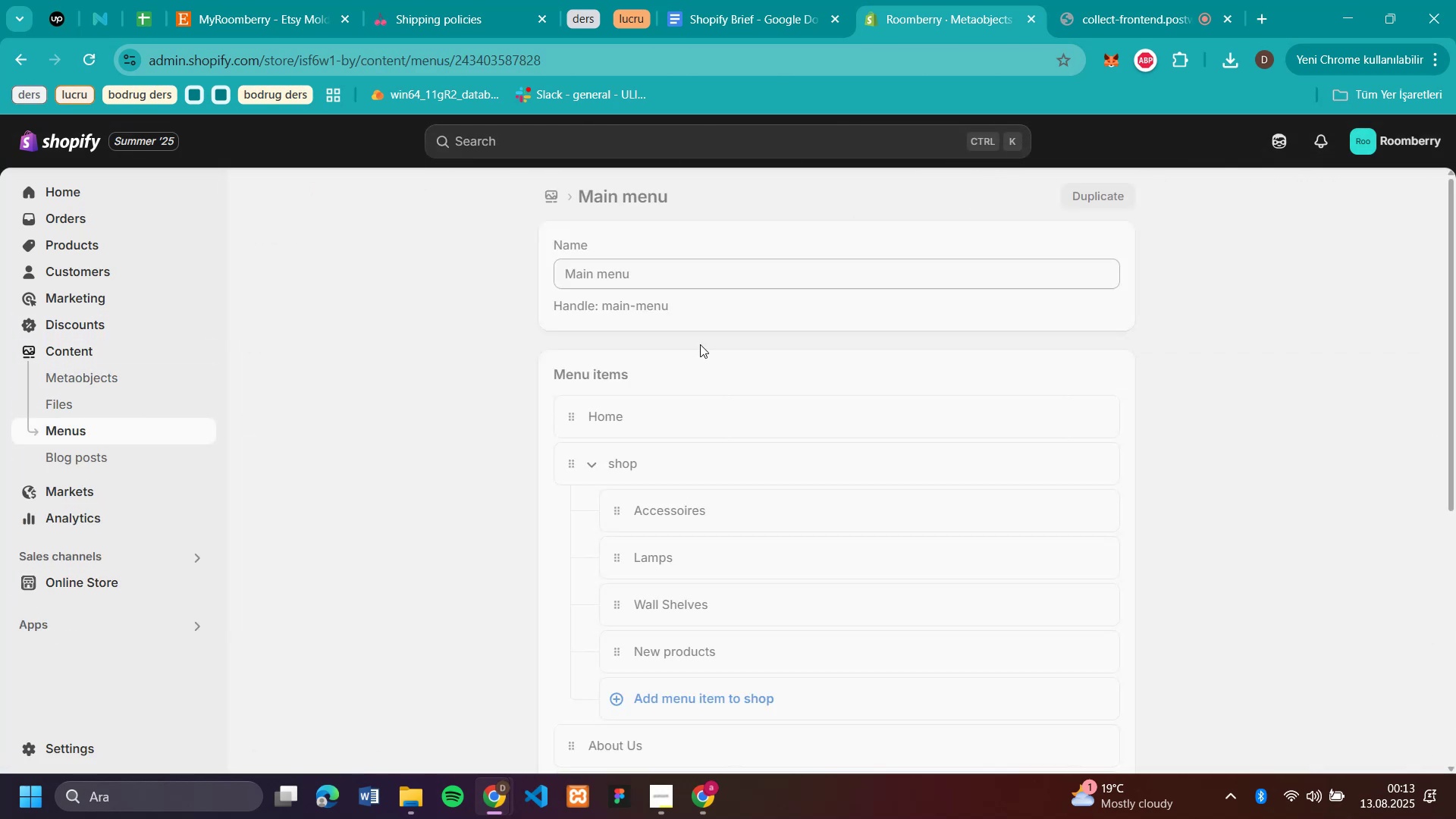 
scroll: coordinate [1031, 510], scroll_direction: down, amount: 13.0
 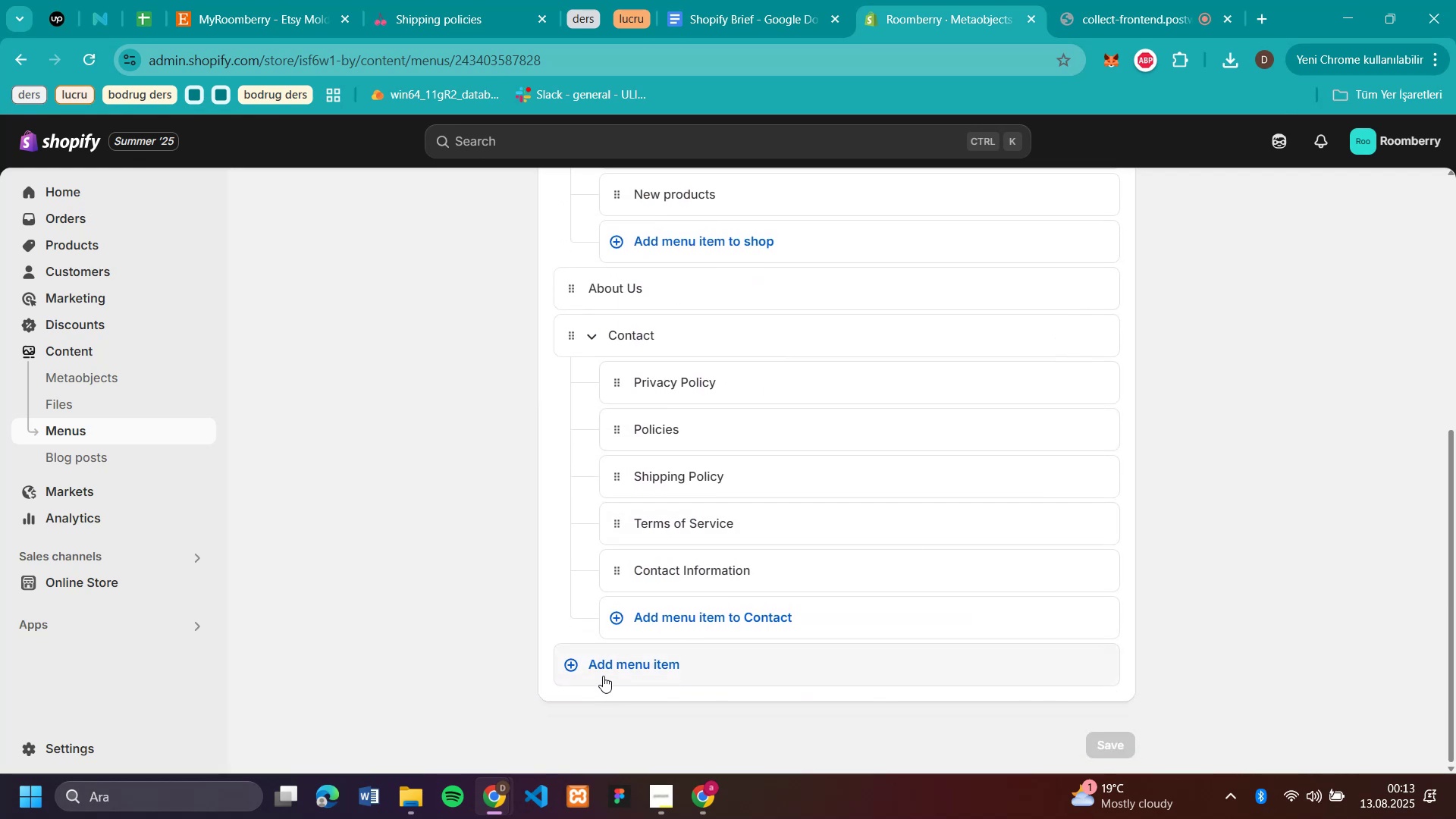 
left_click([603, 674])
 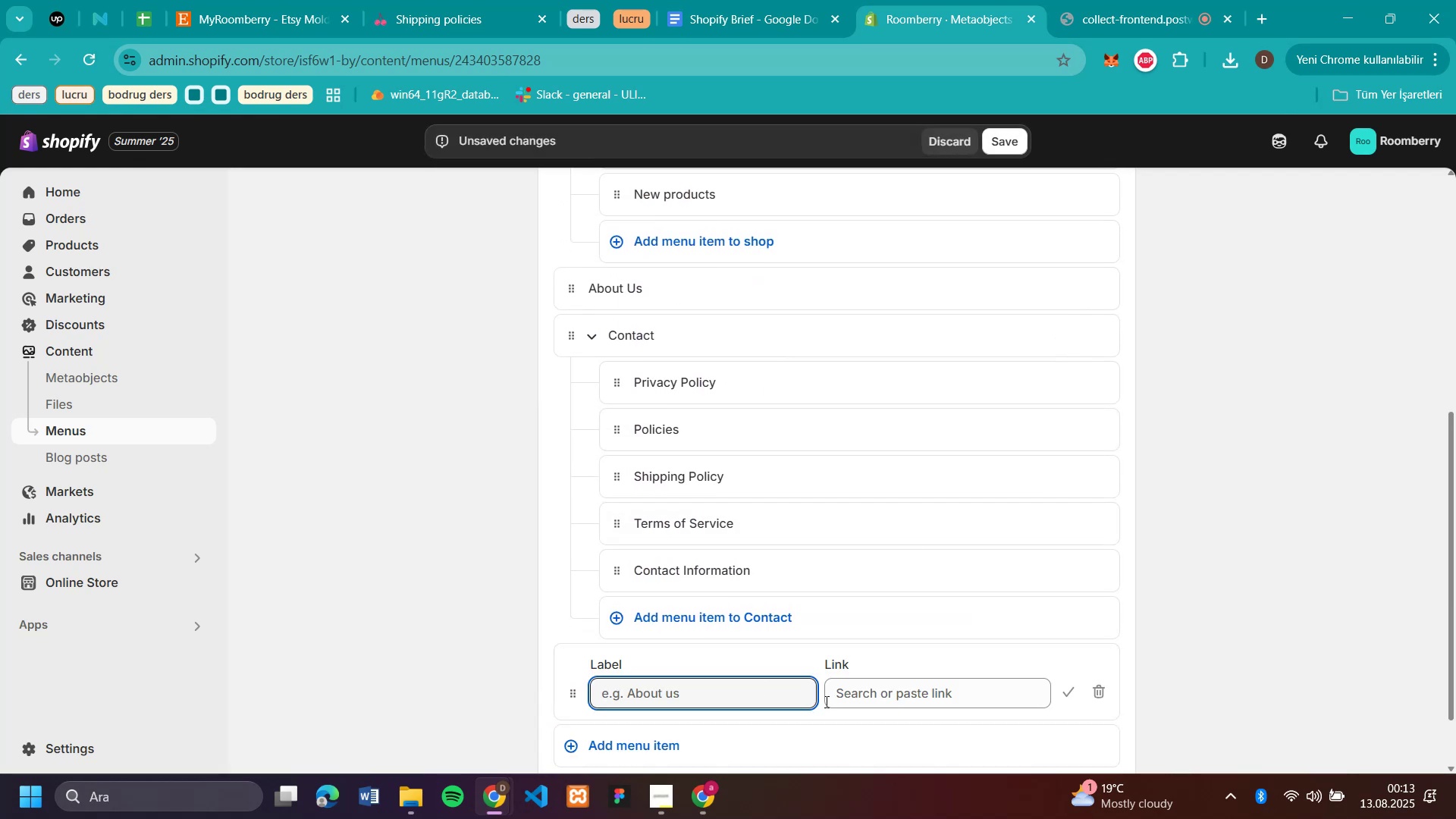 
left_click([895, 701])
 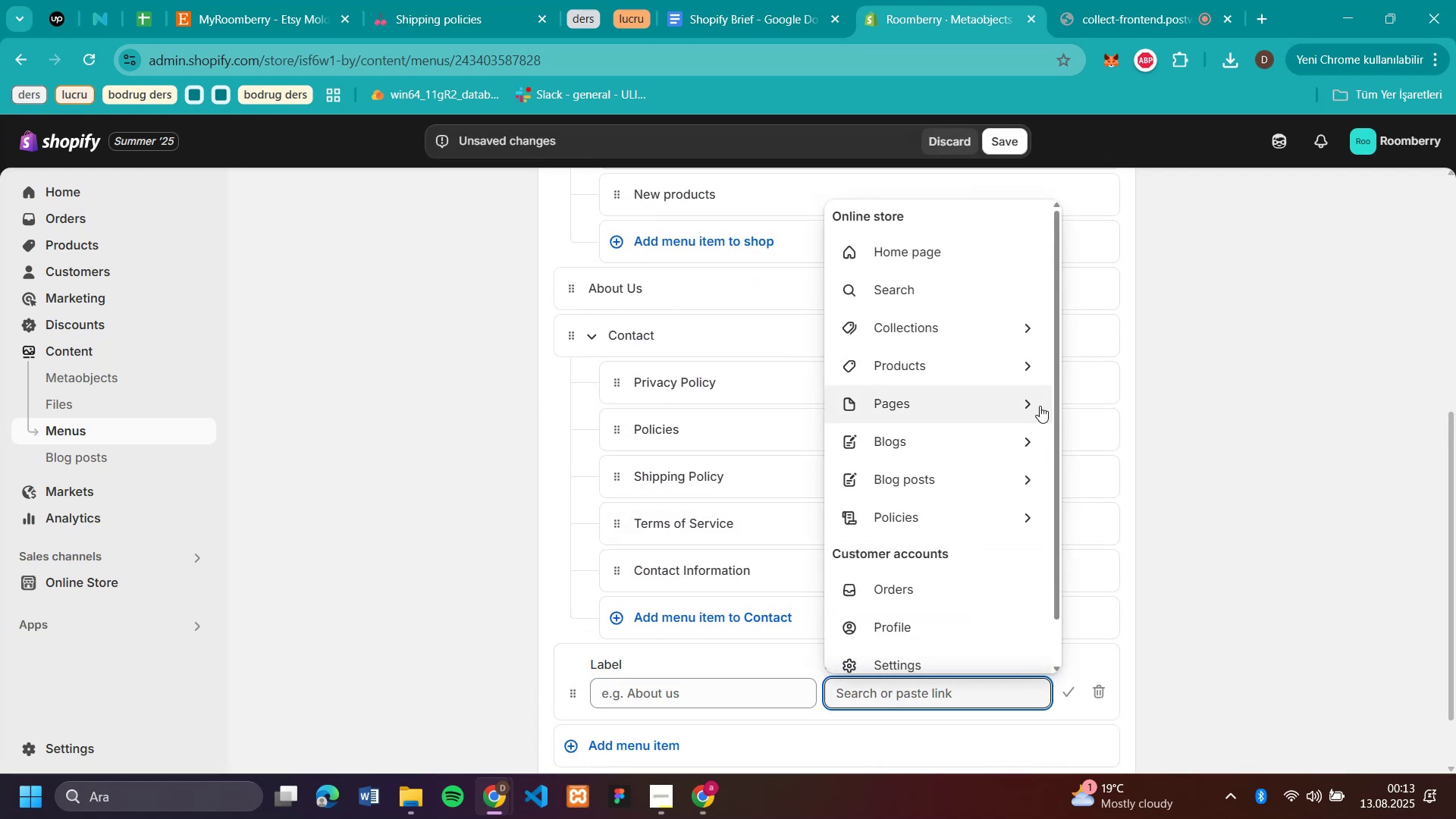 
left_click([1038, 398])
 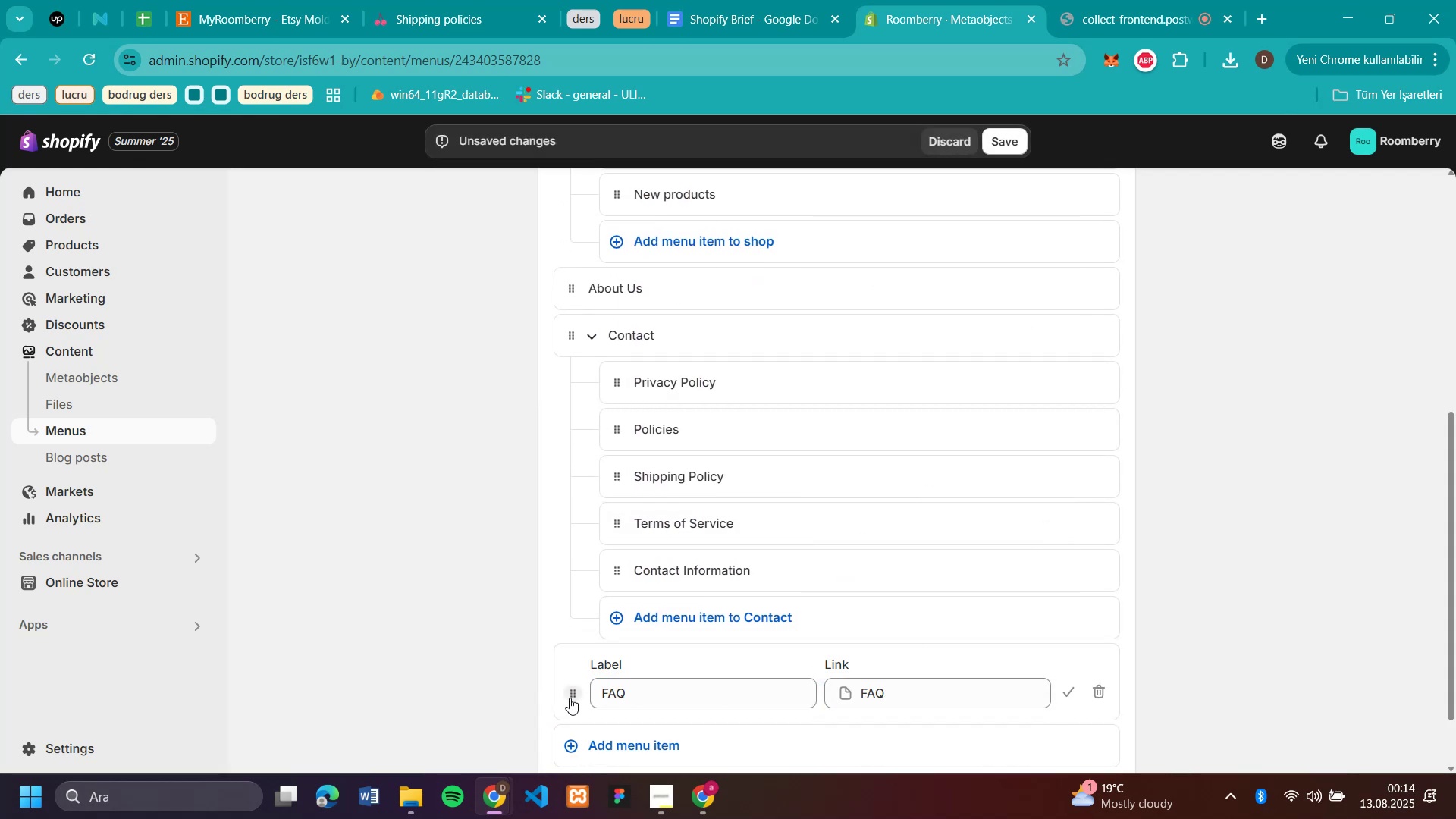 
left_click_drag(start_coordinate=[570, 698], to_coordinate=[625, 322])
 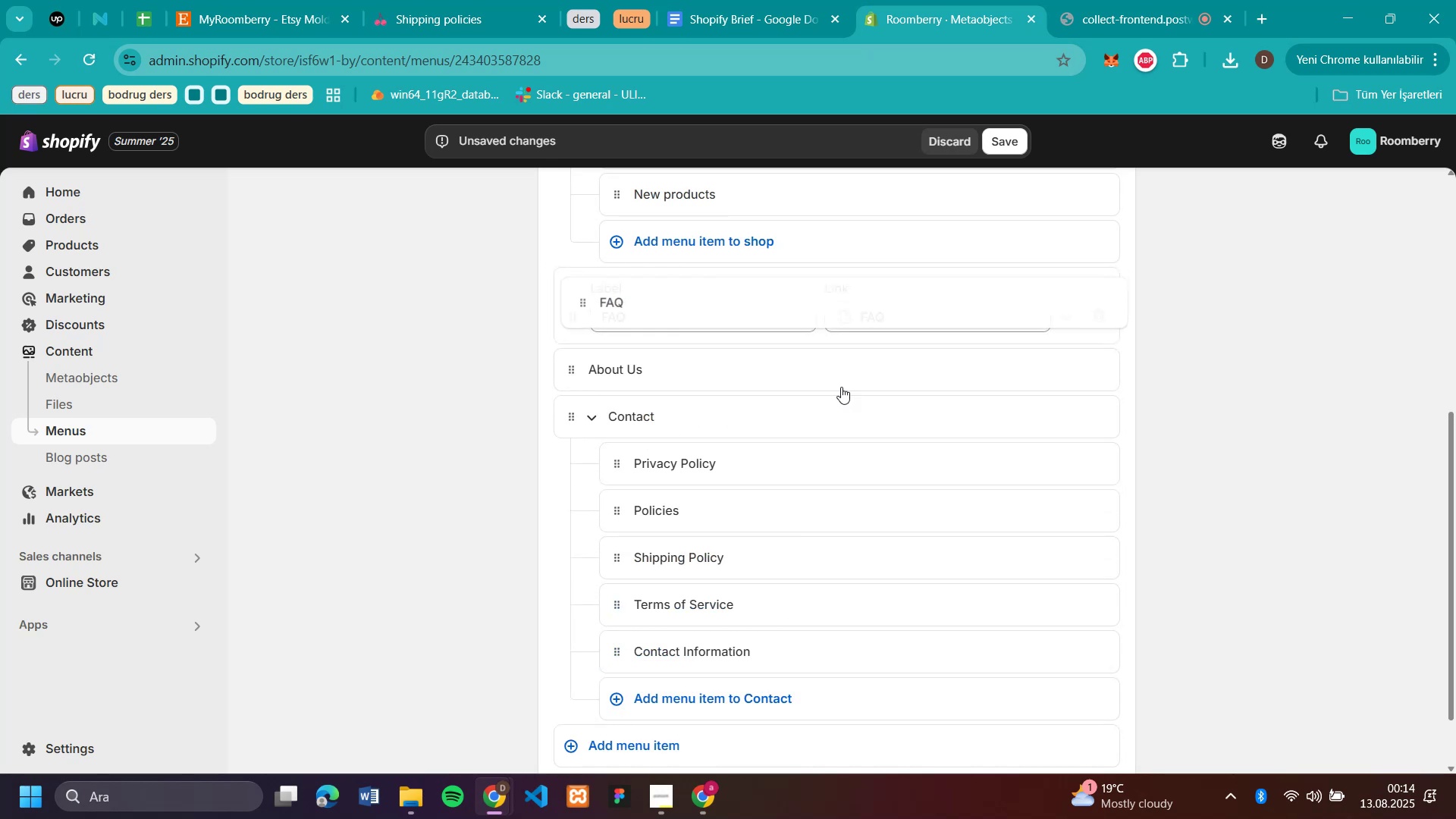 
scroll: coordinate [1273, 465], scroll_direction: up, amount: 4.0
 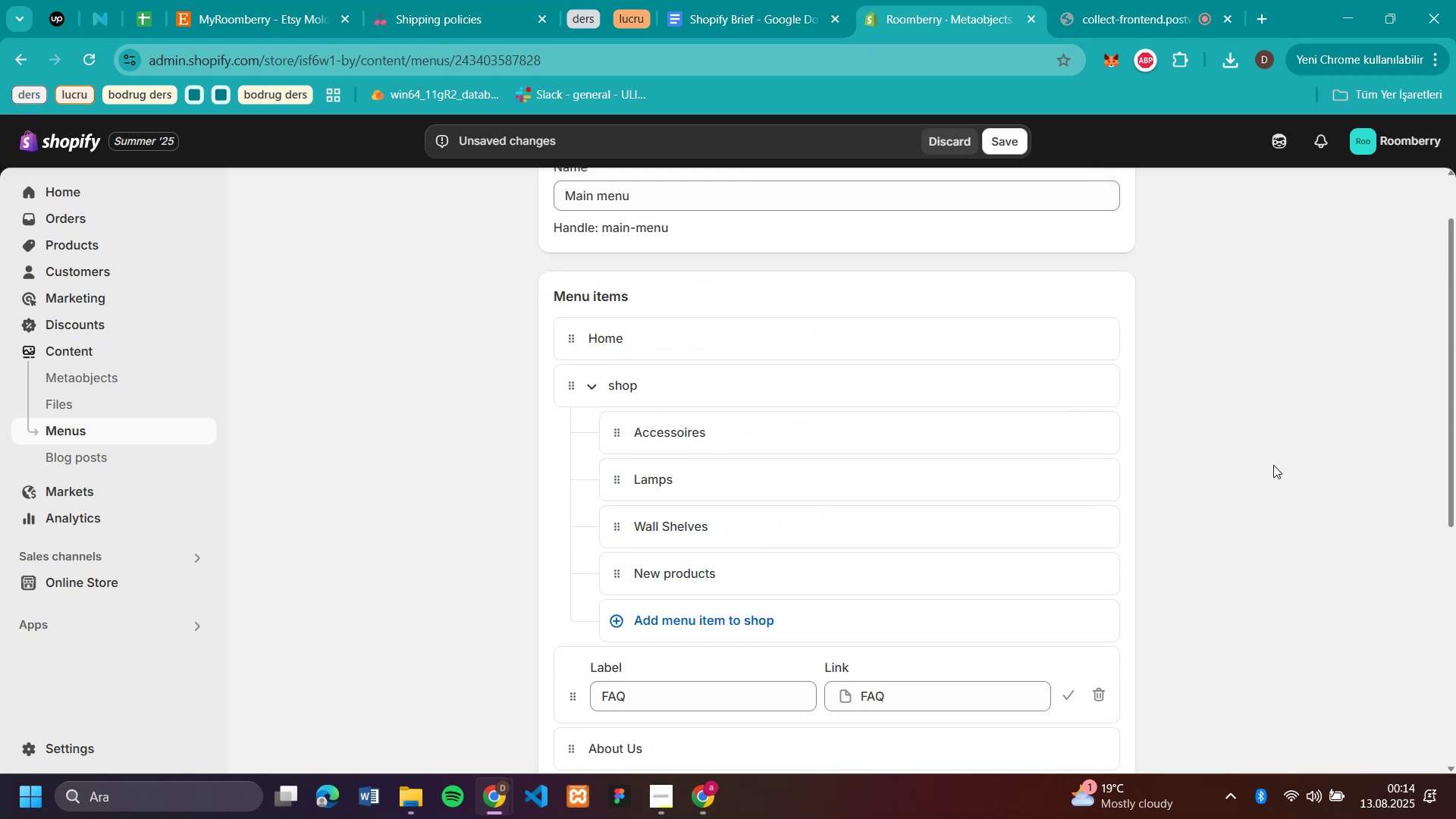 
scroll: coordinate [1284, 506], scroll_direction: down, amount: 6.0
 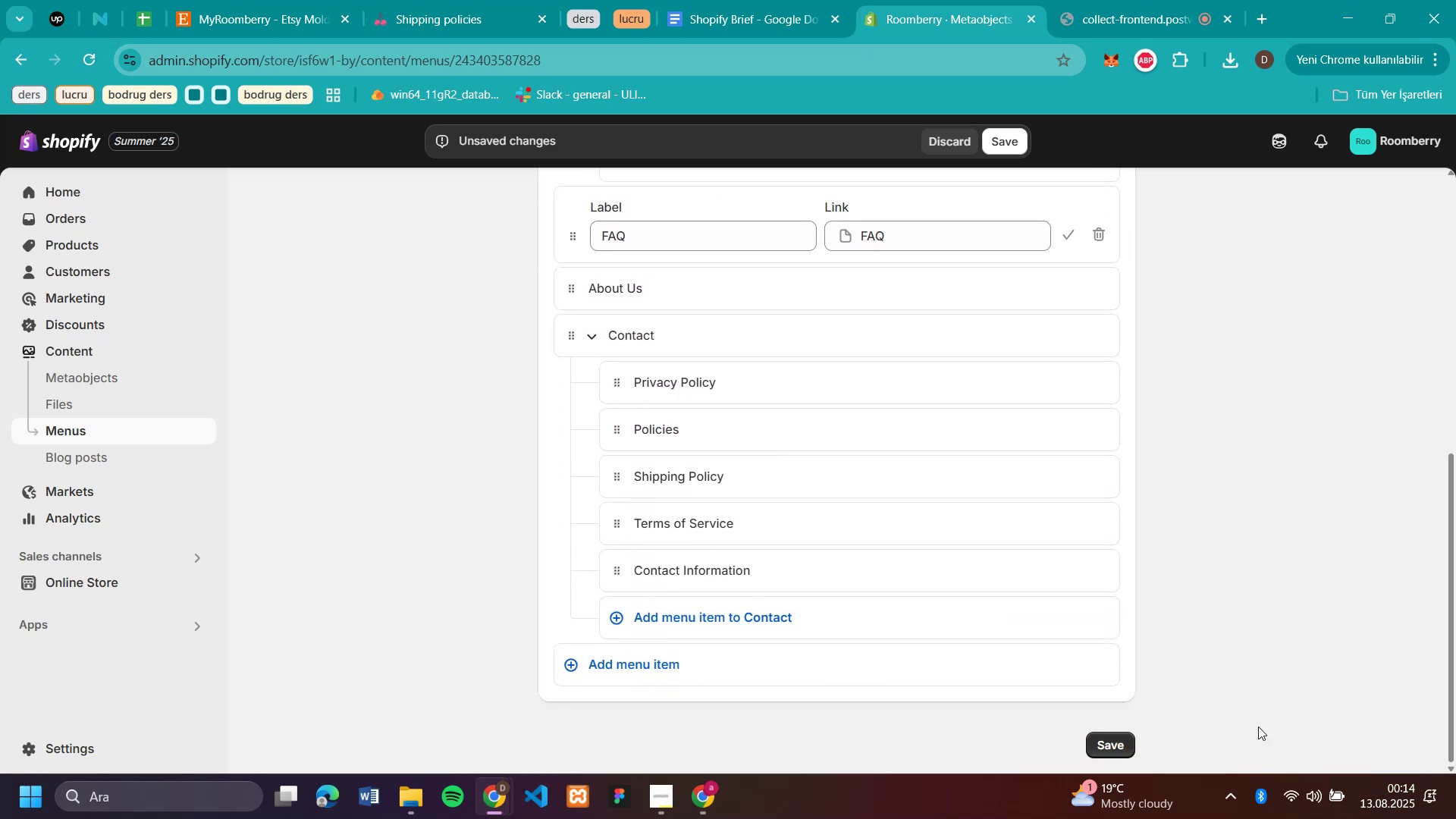 
left_click([1118, 739])
 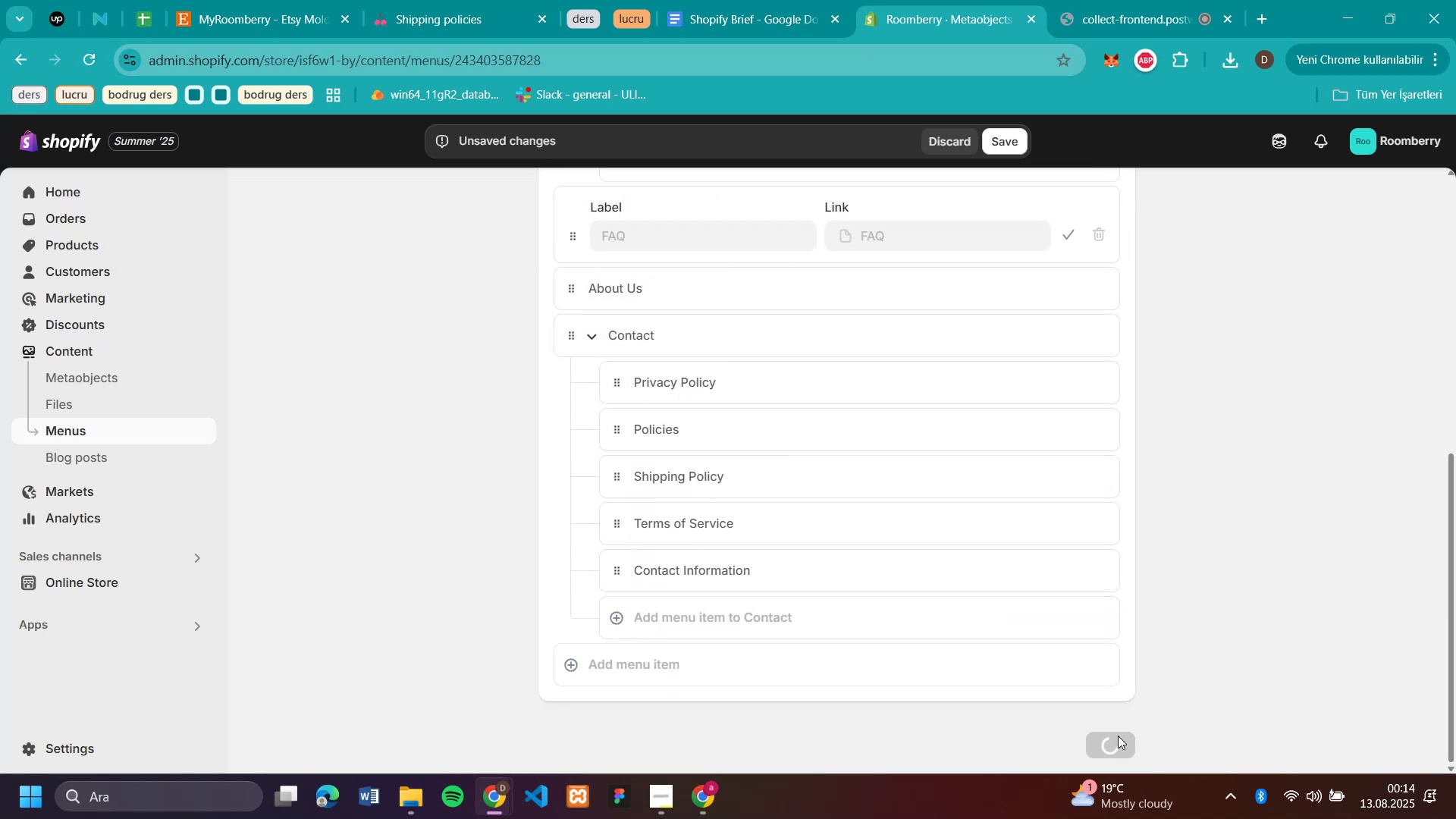 
mouse_move([813, 548])
 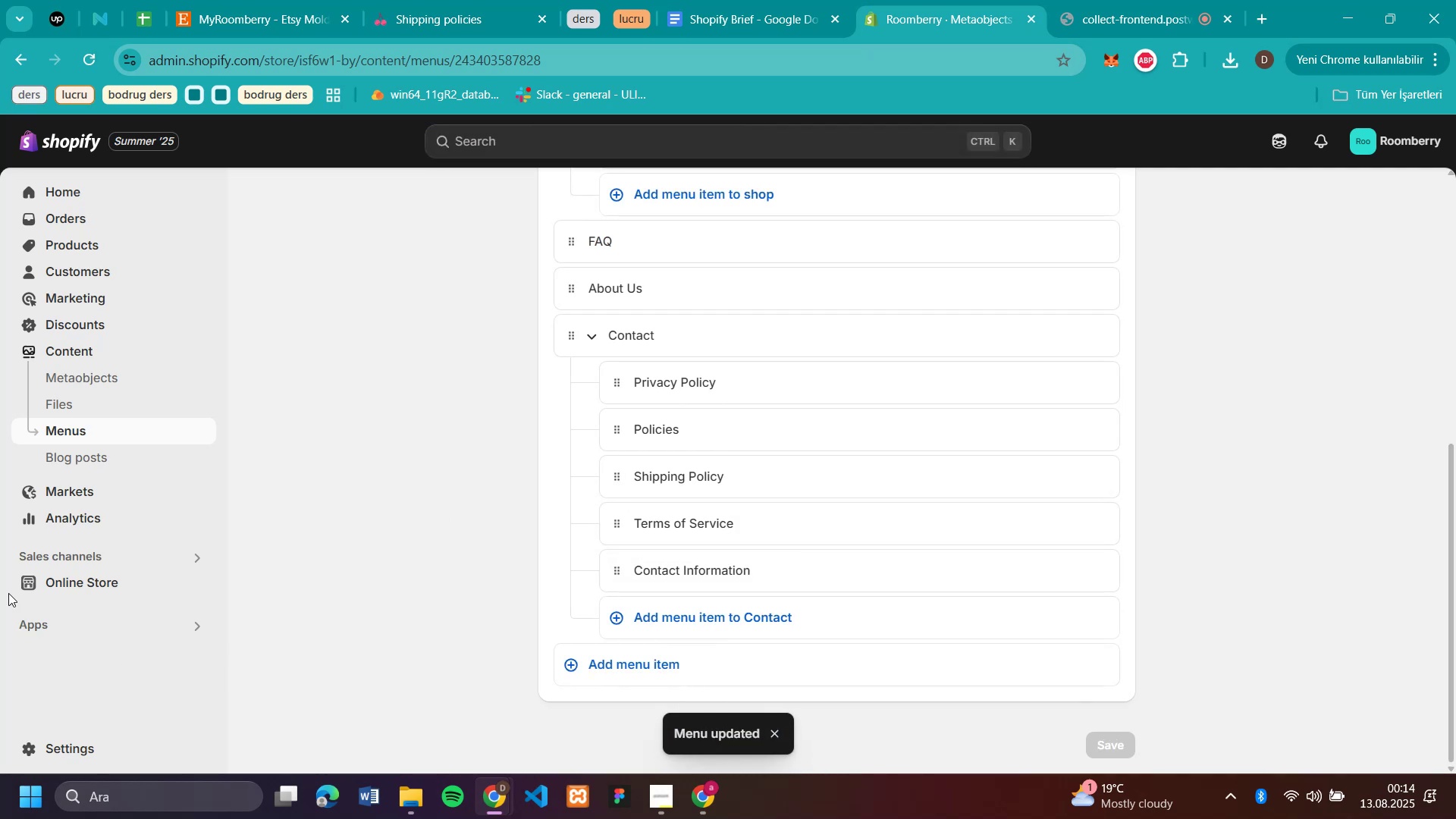 
mouse_move([69, 578])
 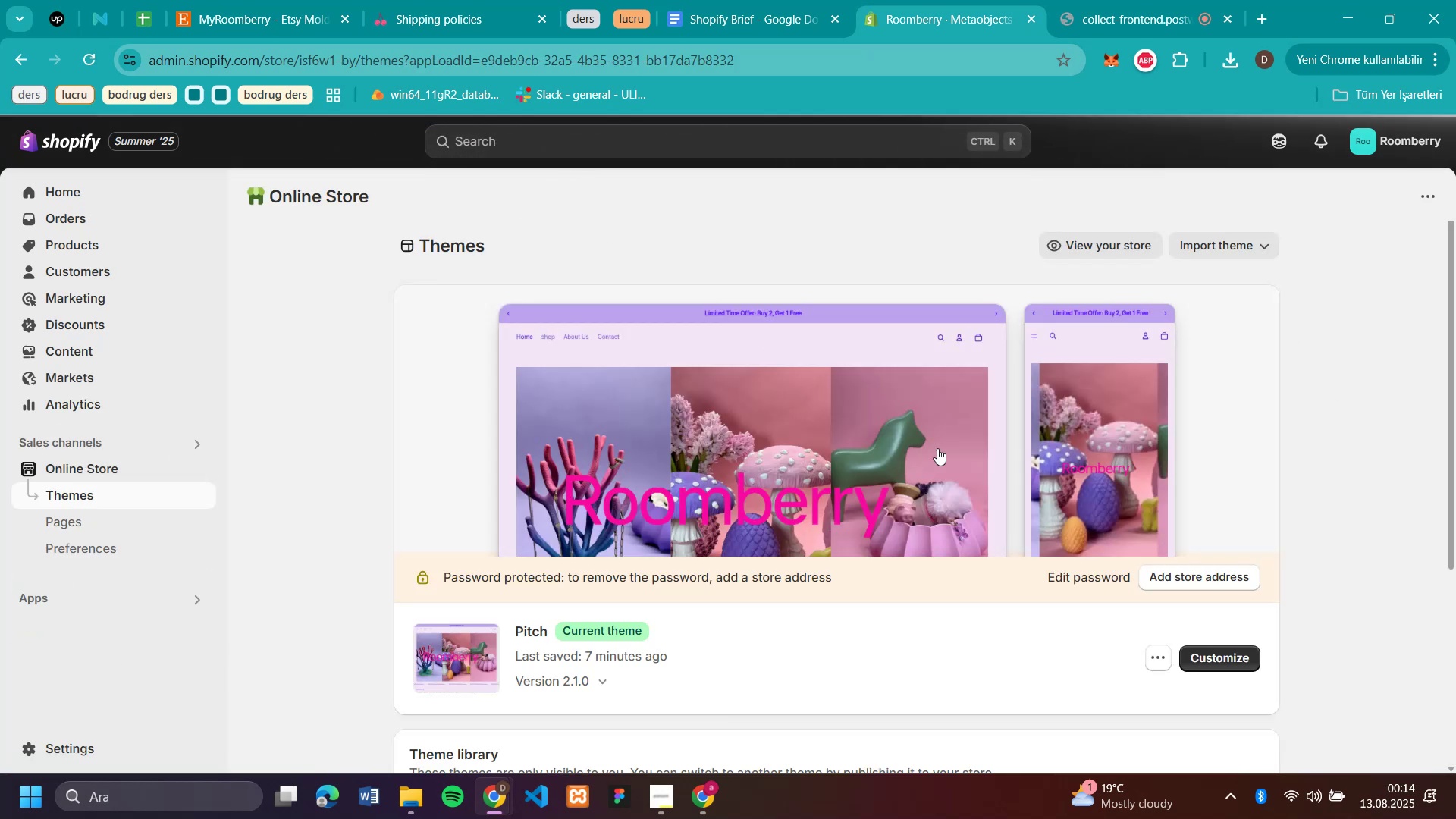 
left_click([1078, 239])
 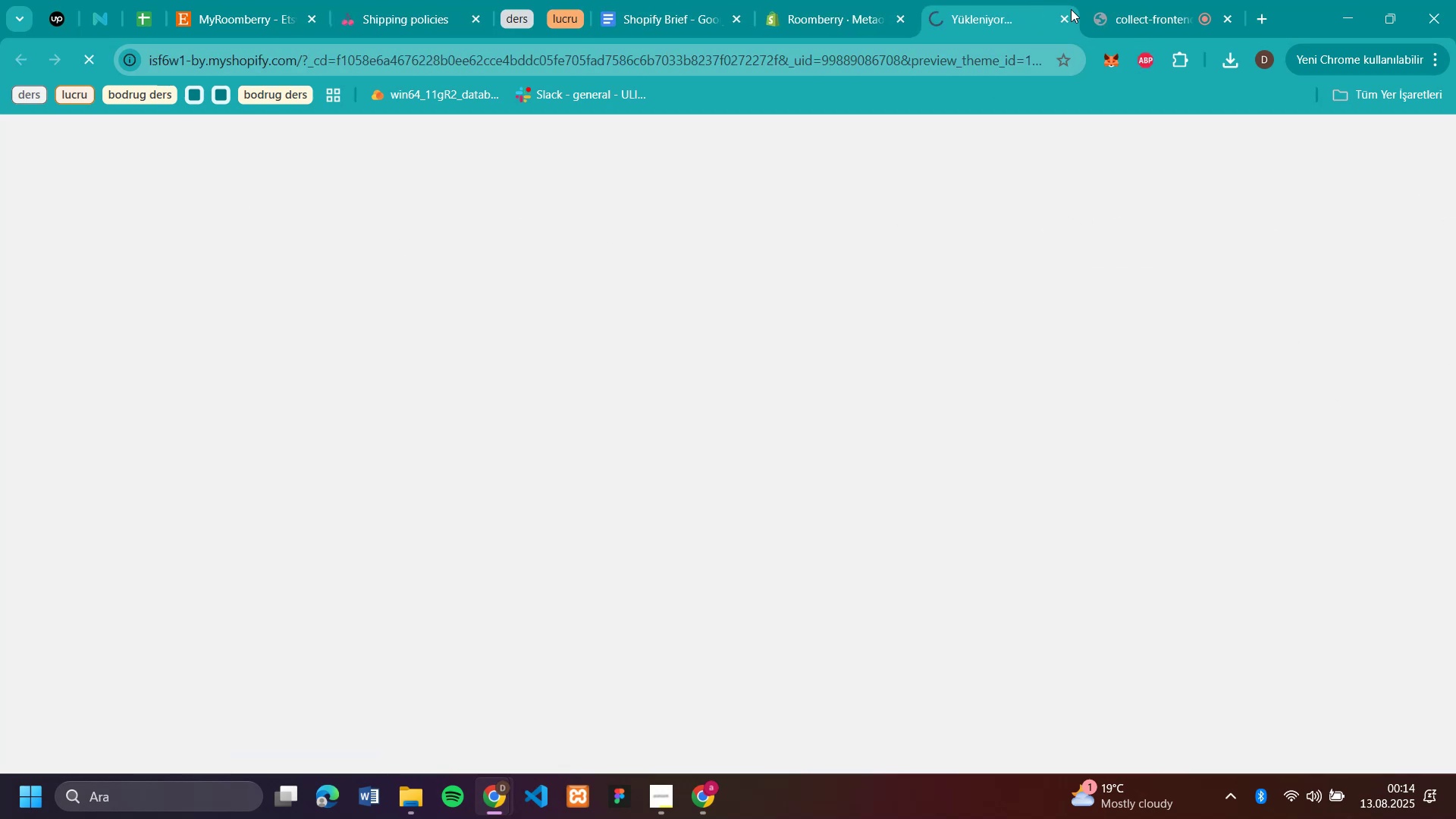 
left_click([1129, 17])
 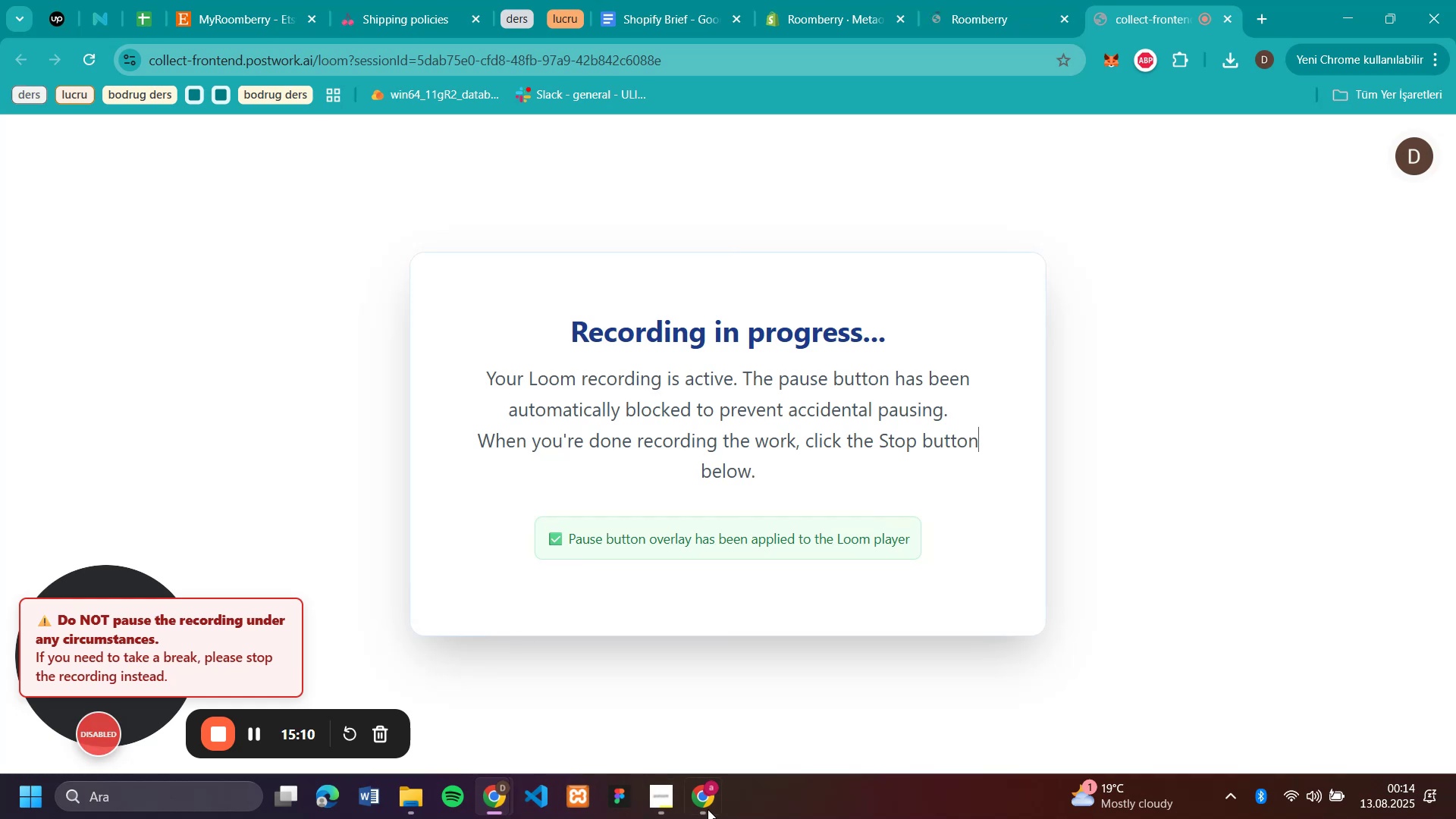 
left_click([672, 800])
 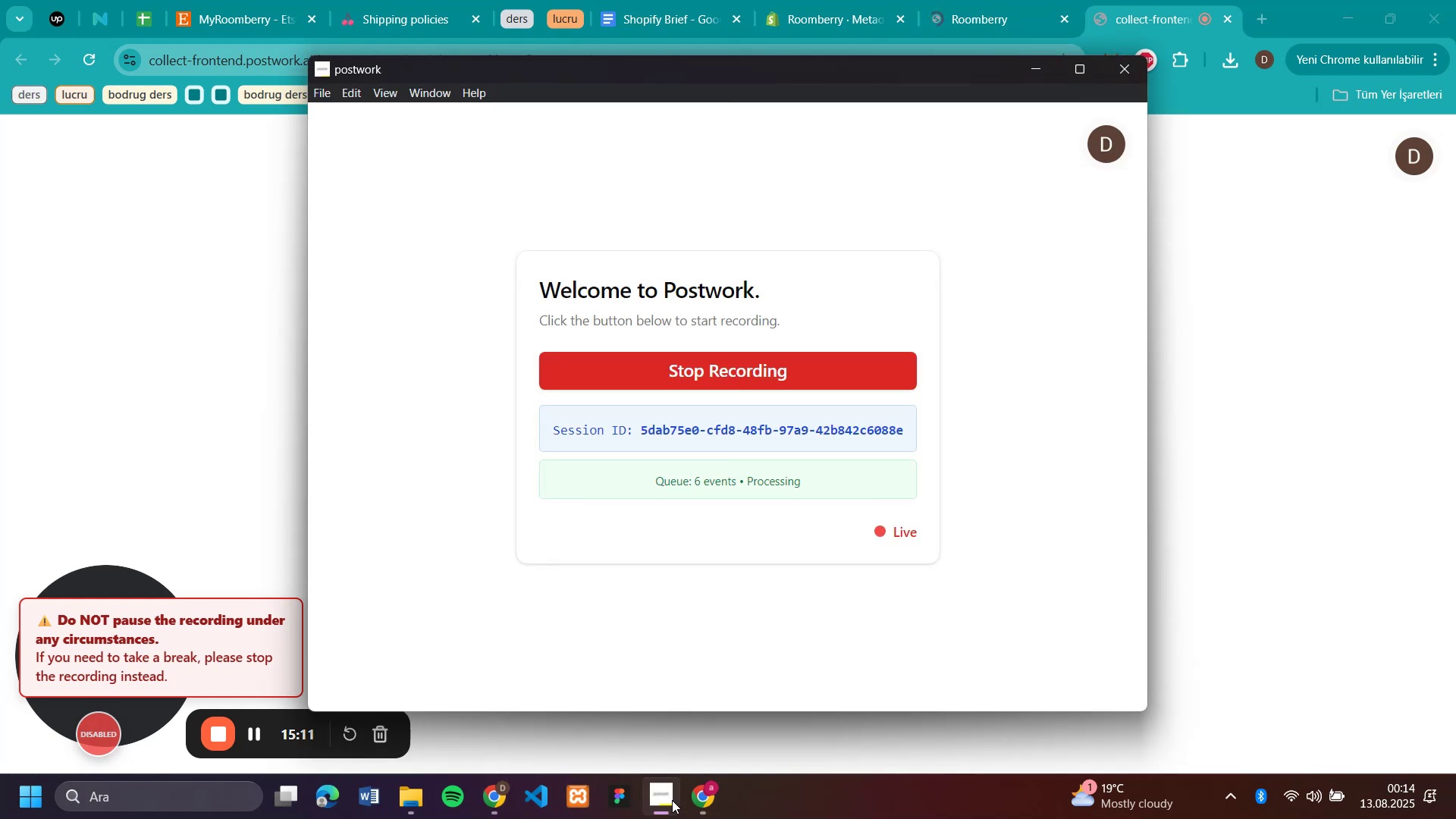 
left_click([672, 800])
 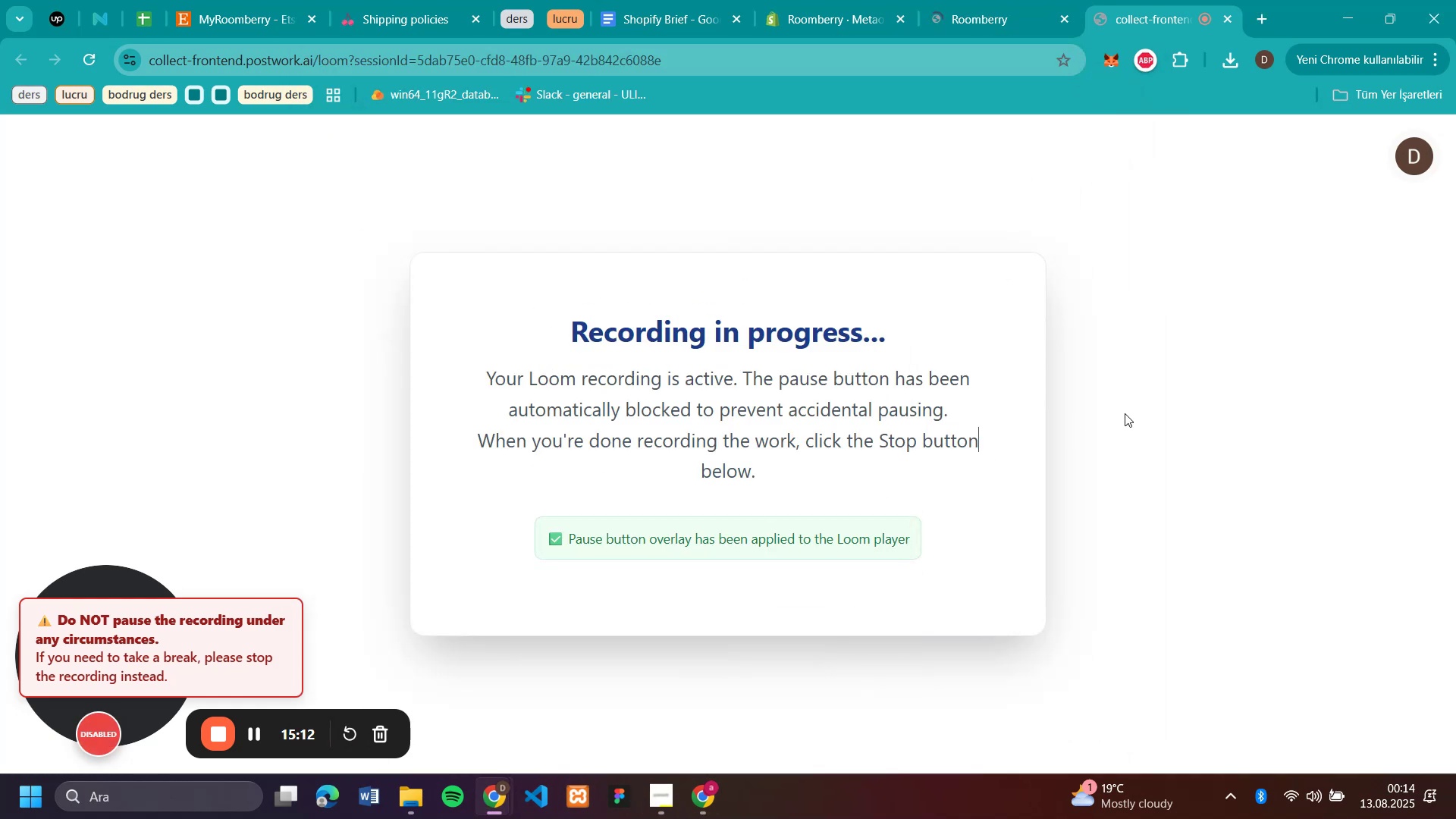 
left_click([1125, 413])
 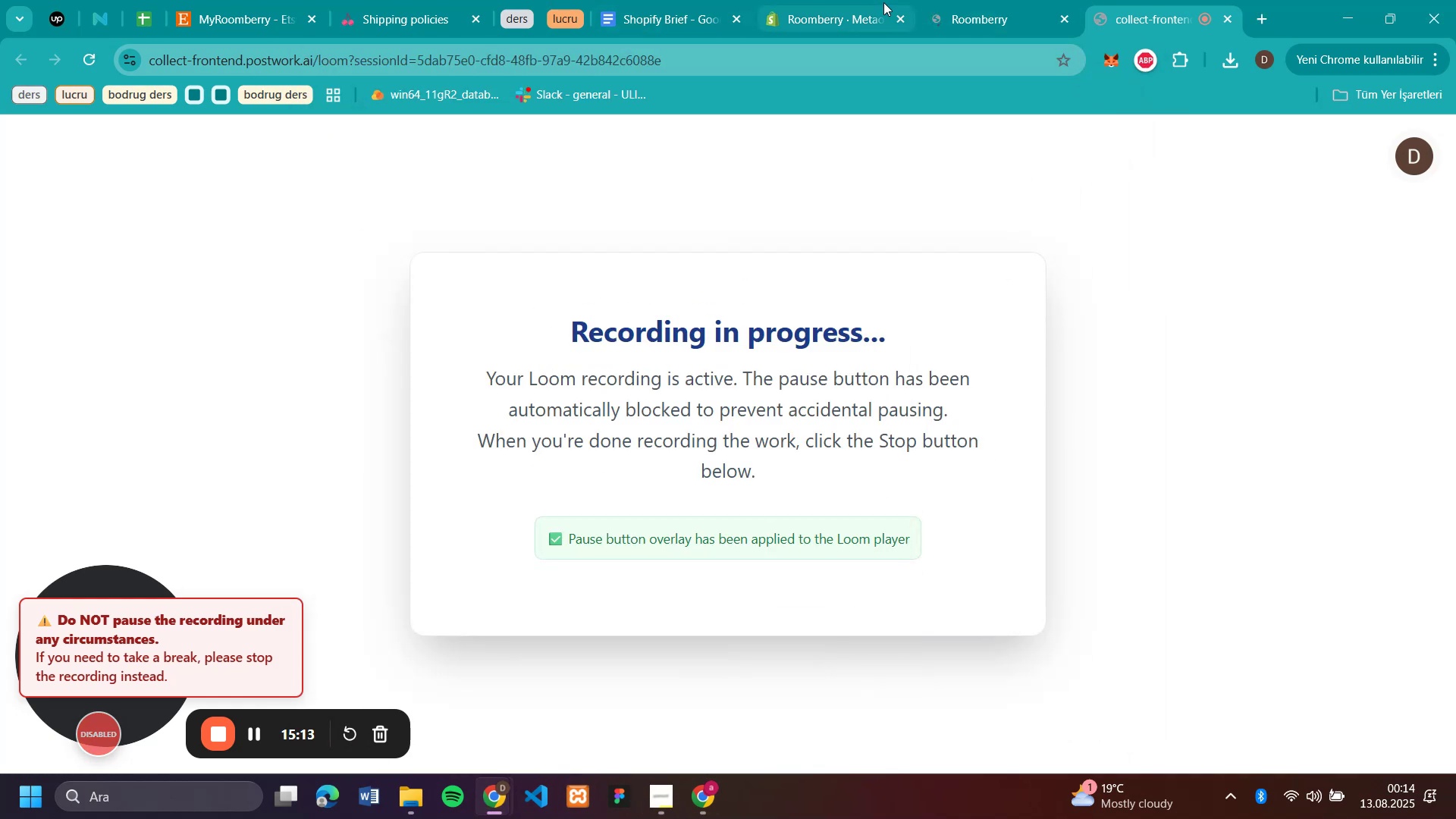 
left_click([968, 13])
 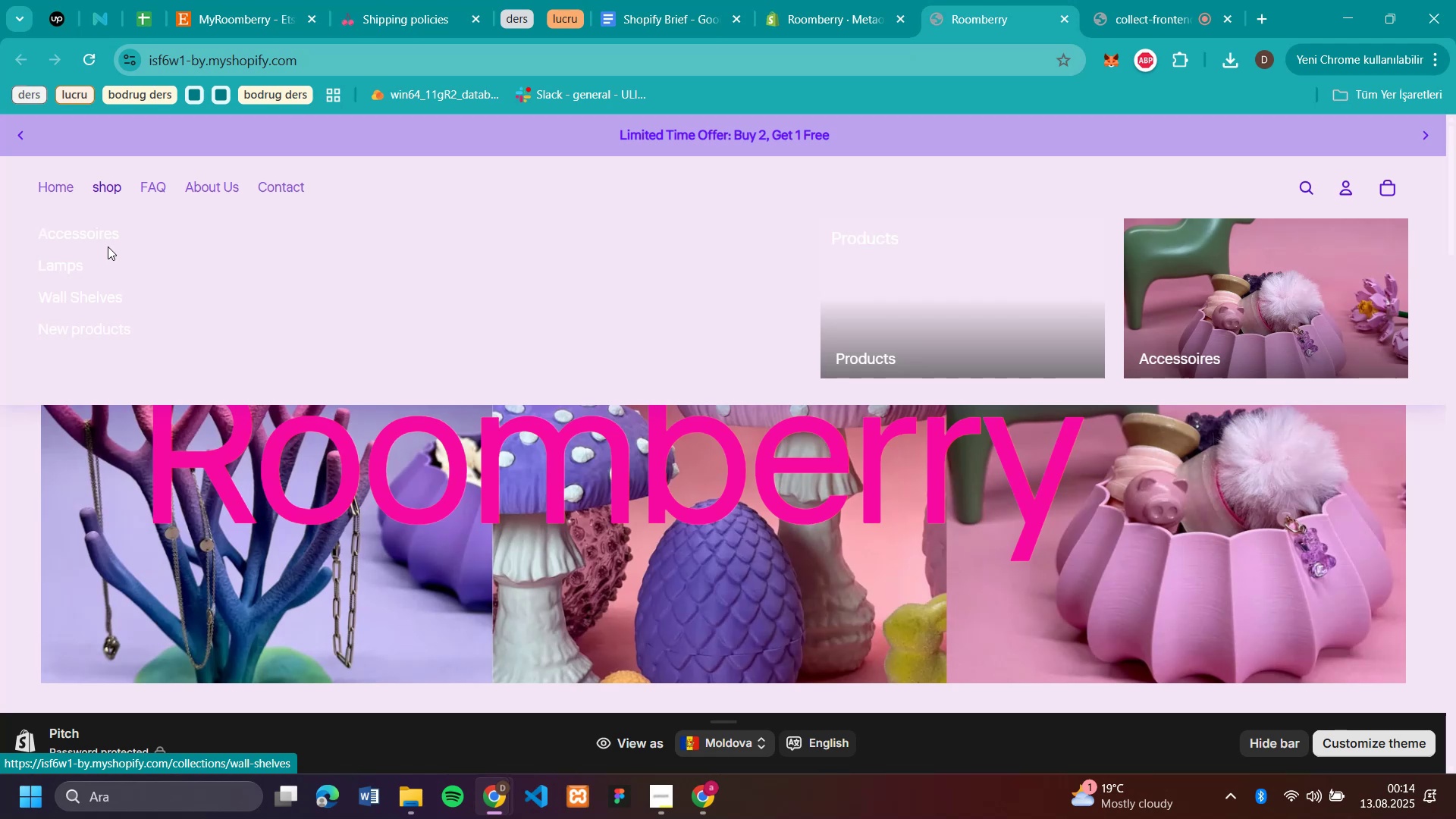 
wait(7.81)
 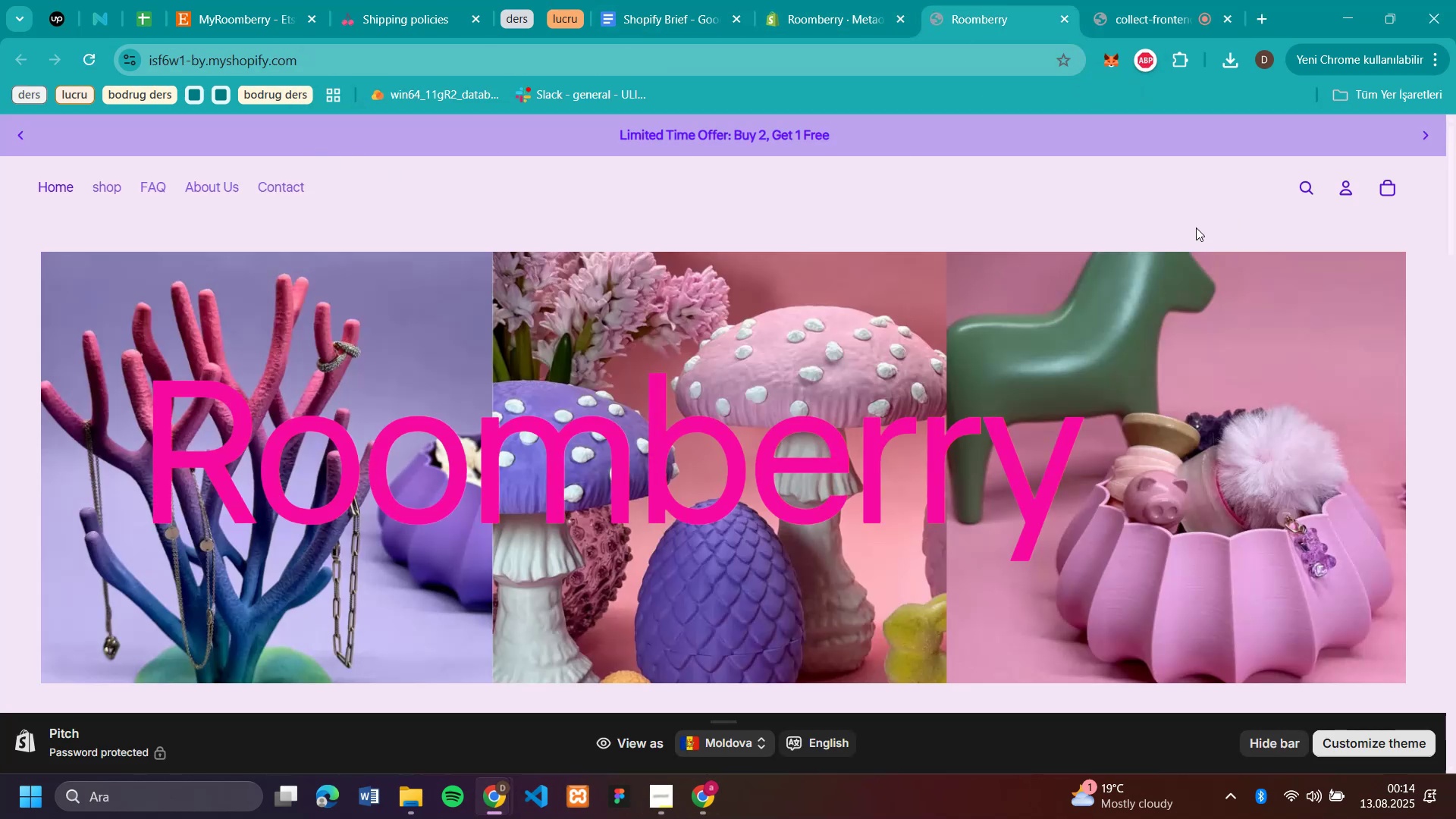 
left_click([162, 185])
 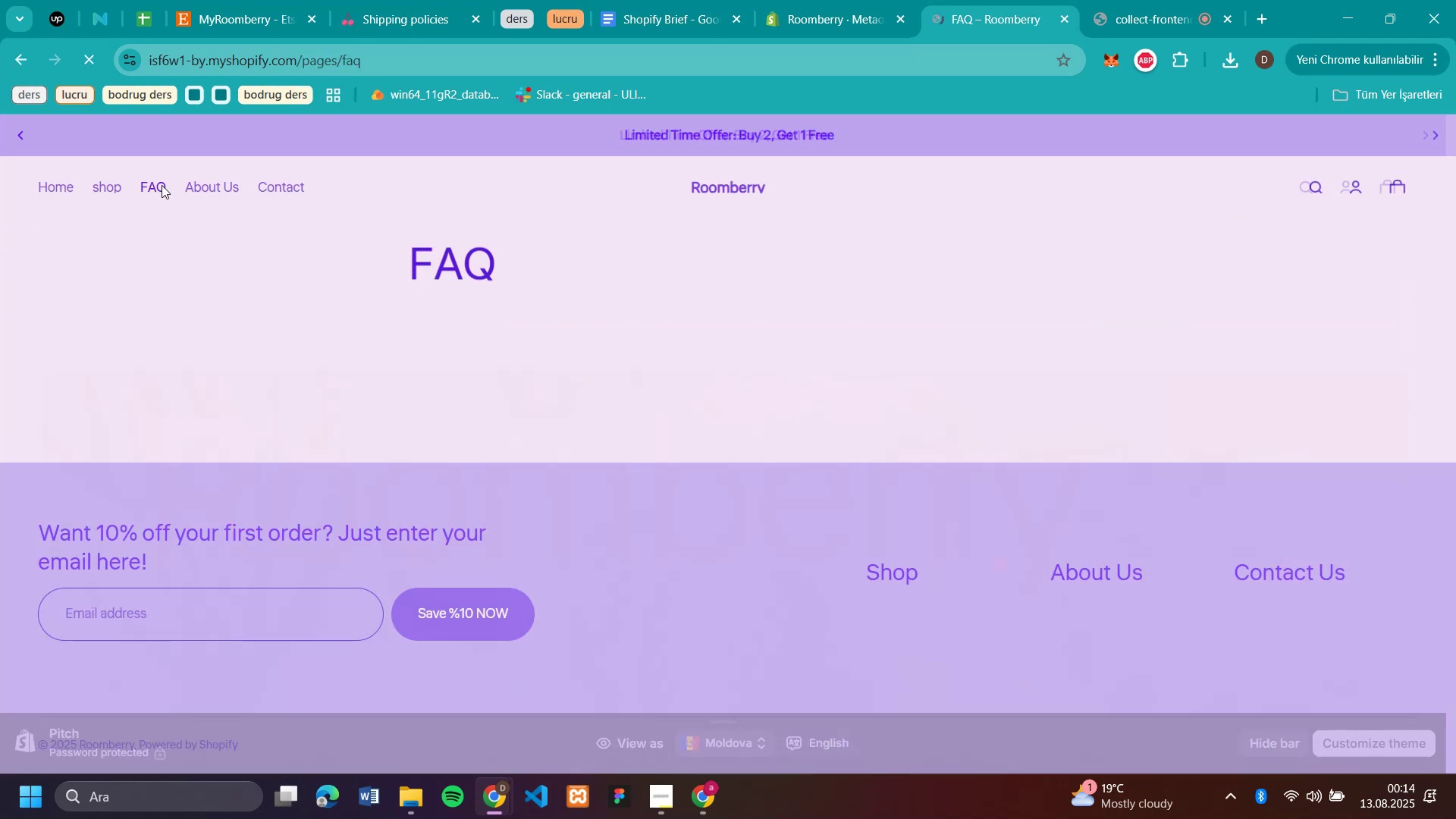 
left_click([202, 189])
 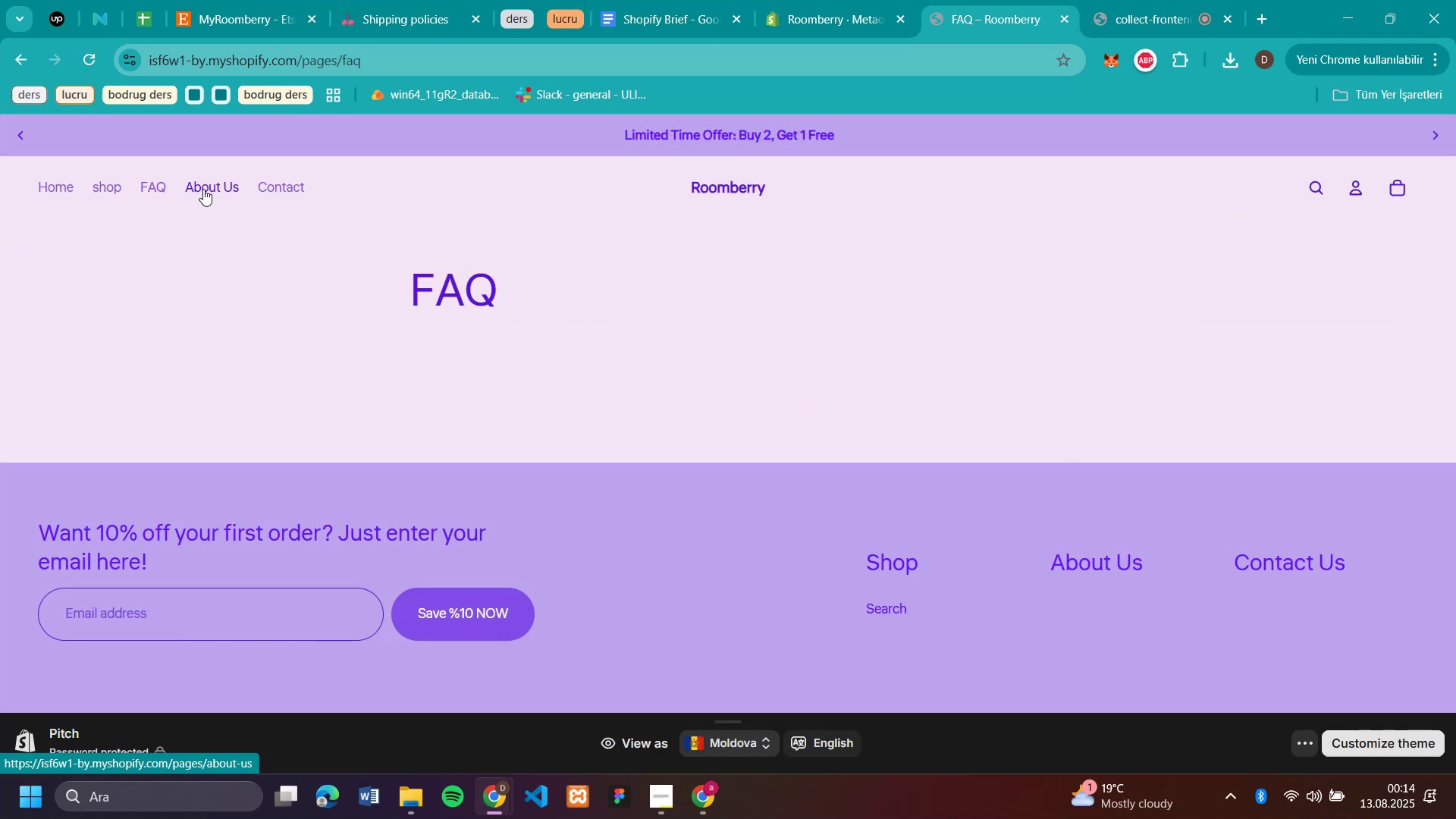 
left_click([217, 182])
 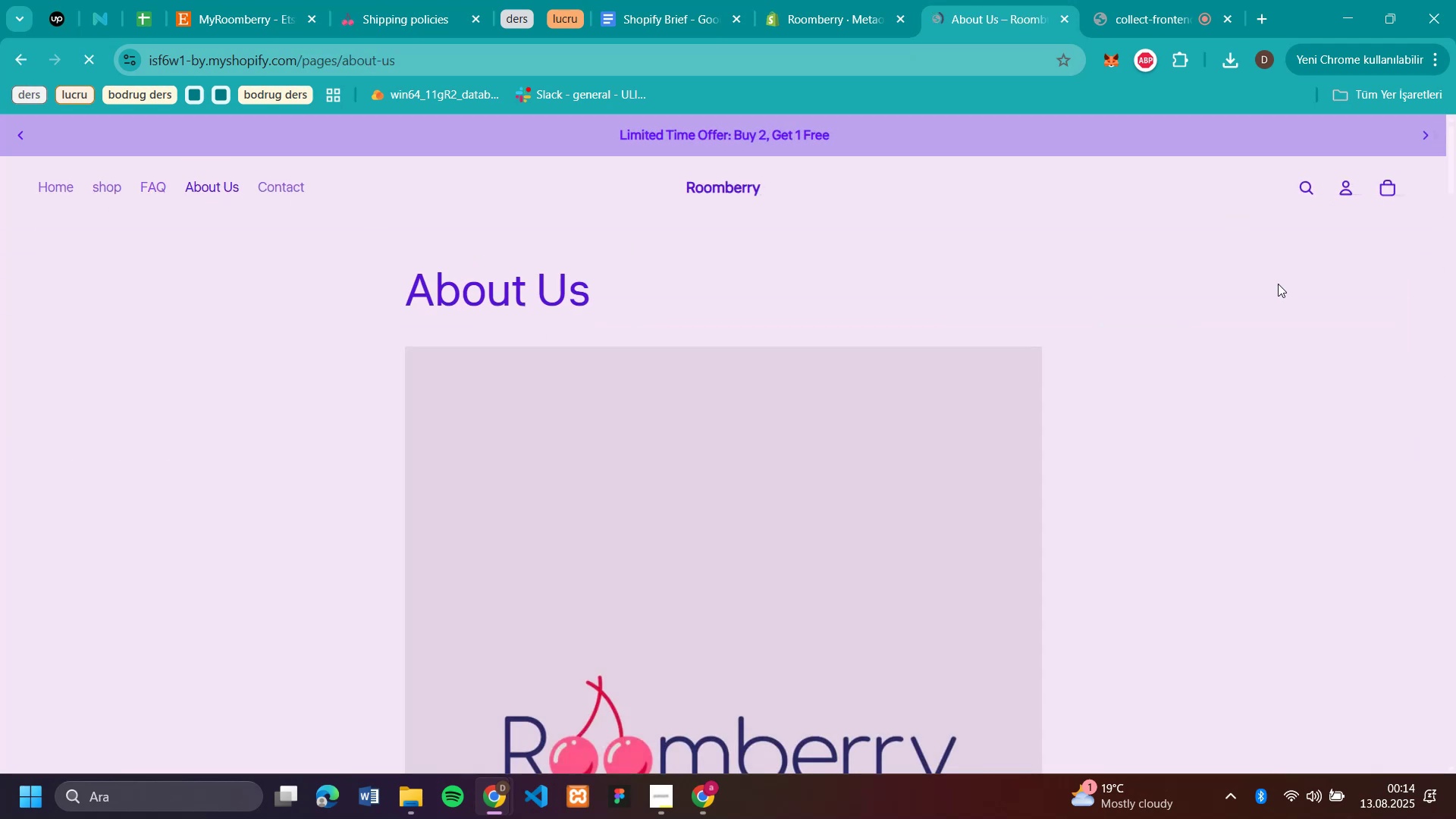 
scroll: coordinate [1238, 465], scroll_direction: down, amount: 19.0
 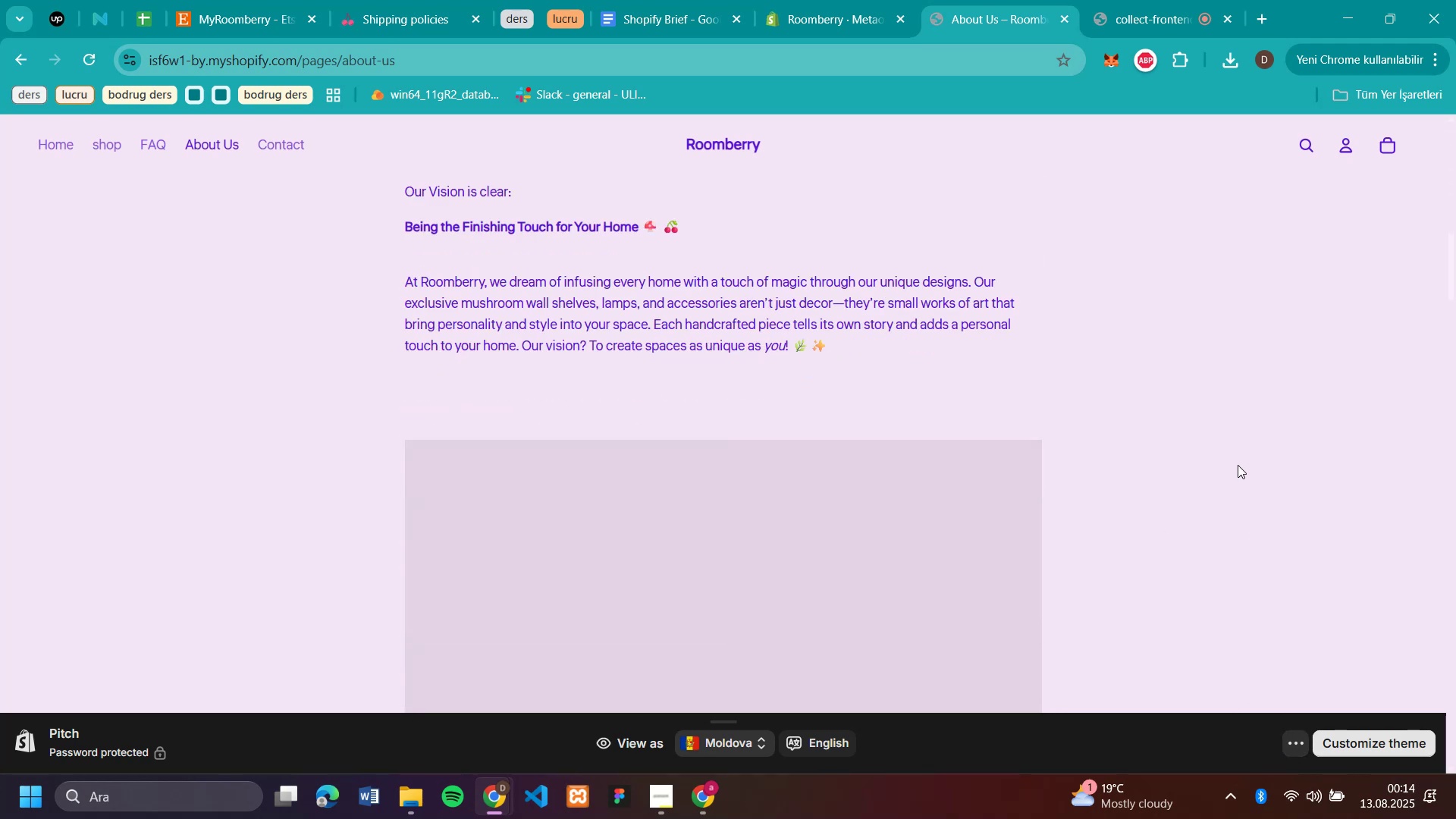 
scroll: coordinate [1238, 465], scroll_direction: up, amount: 2.0
 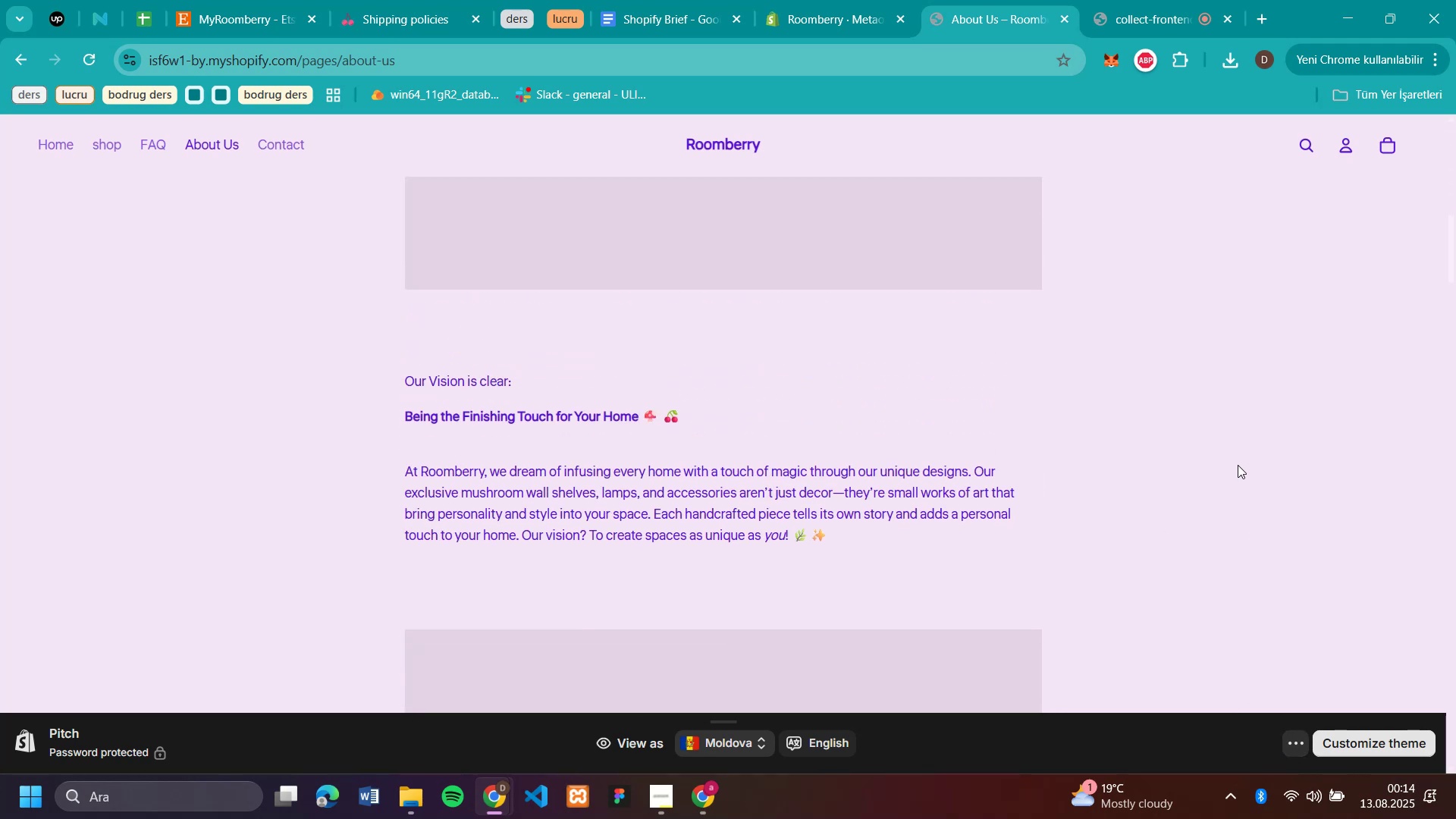 
scroll: coordinate [1238, 465], scroll_direction: down, amount: 20.0
 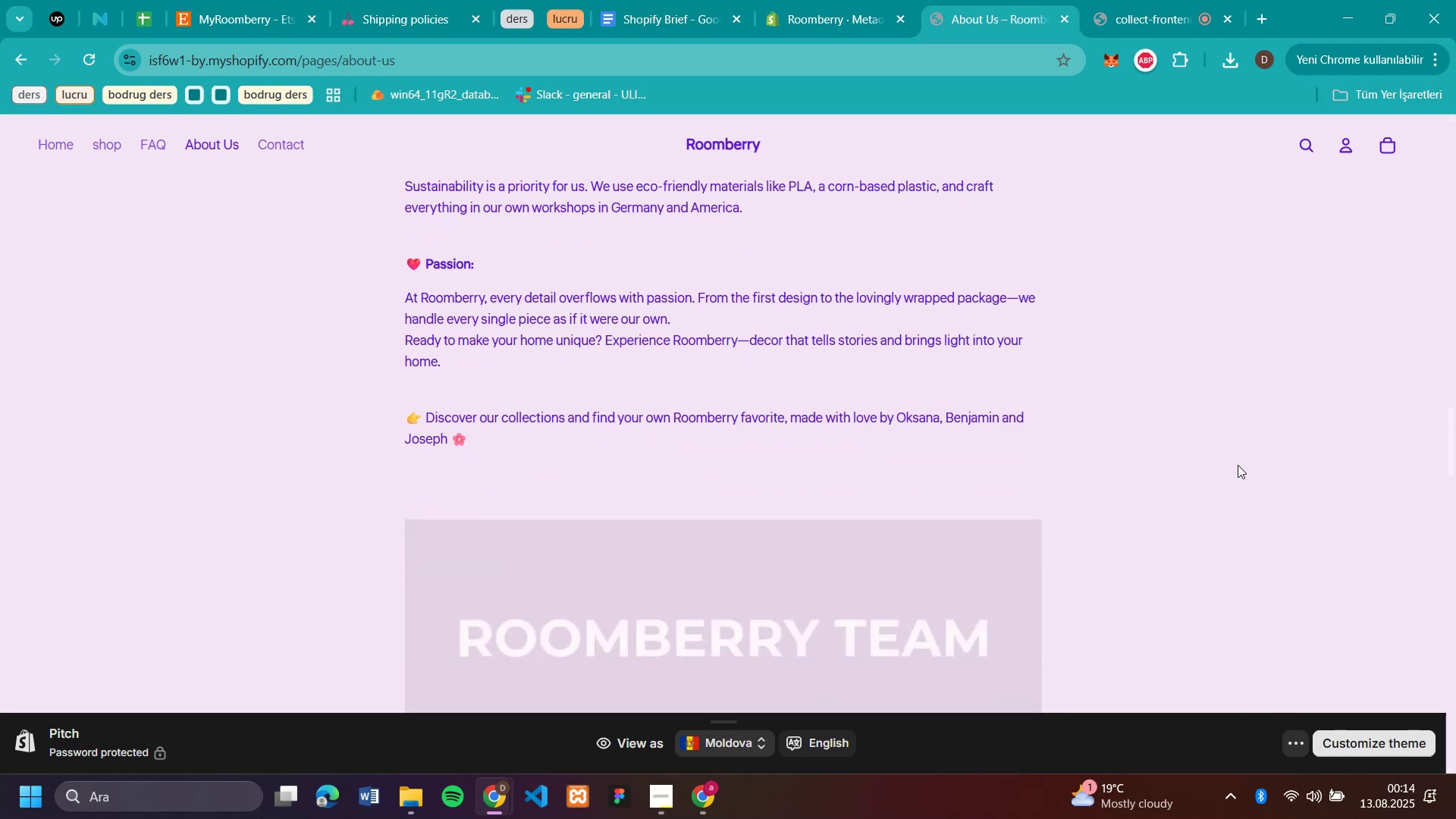 
scroll: coordinate [1235, 463], scroll_direction: up, amount: 5.0
 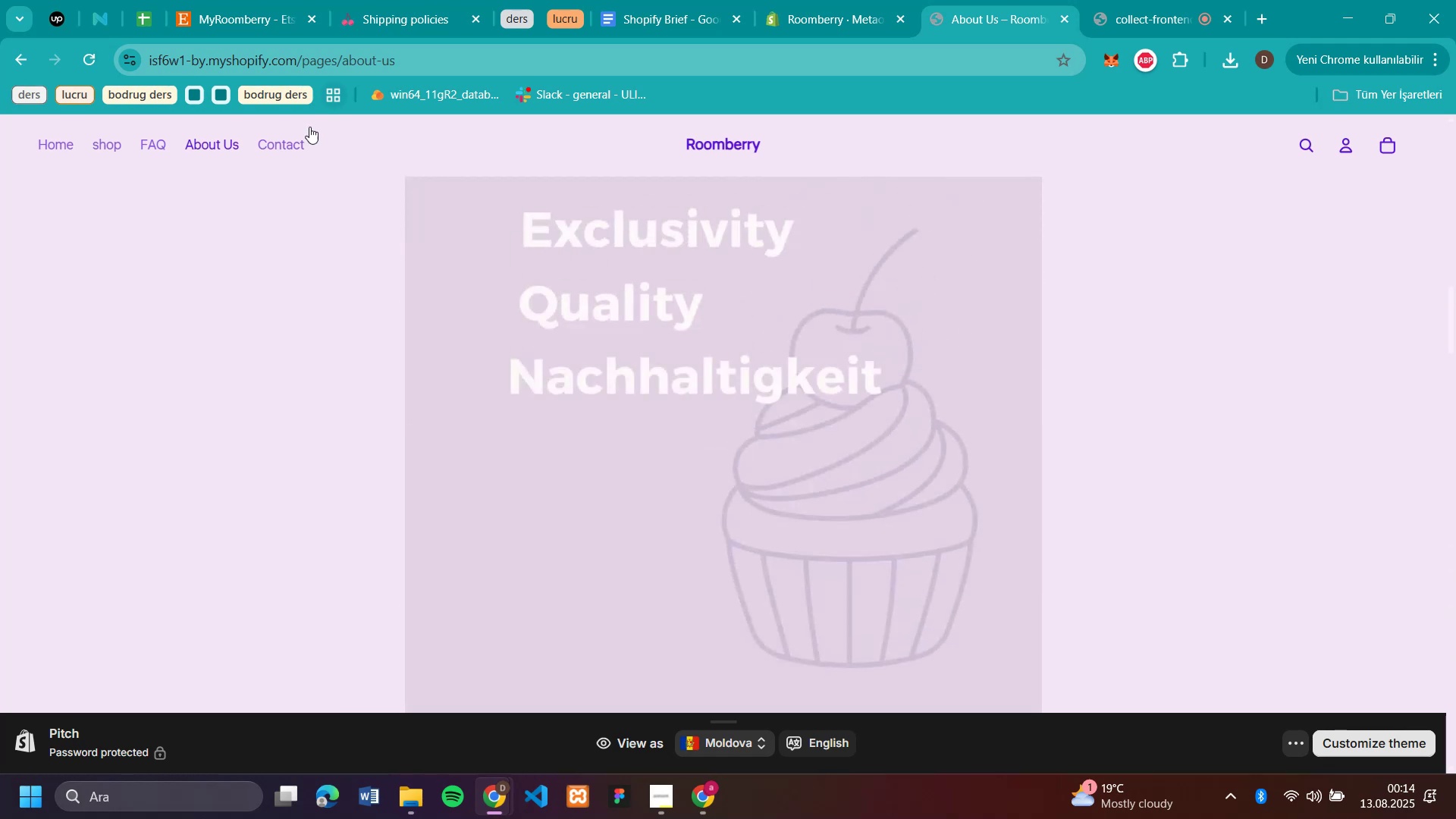 
left_click([300, 140])
 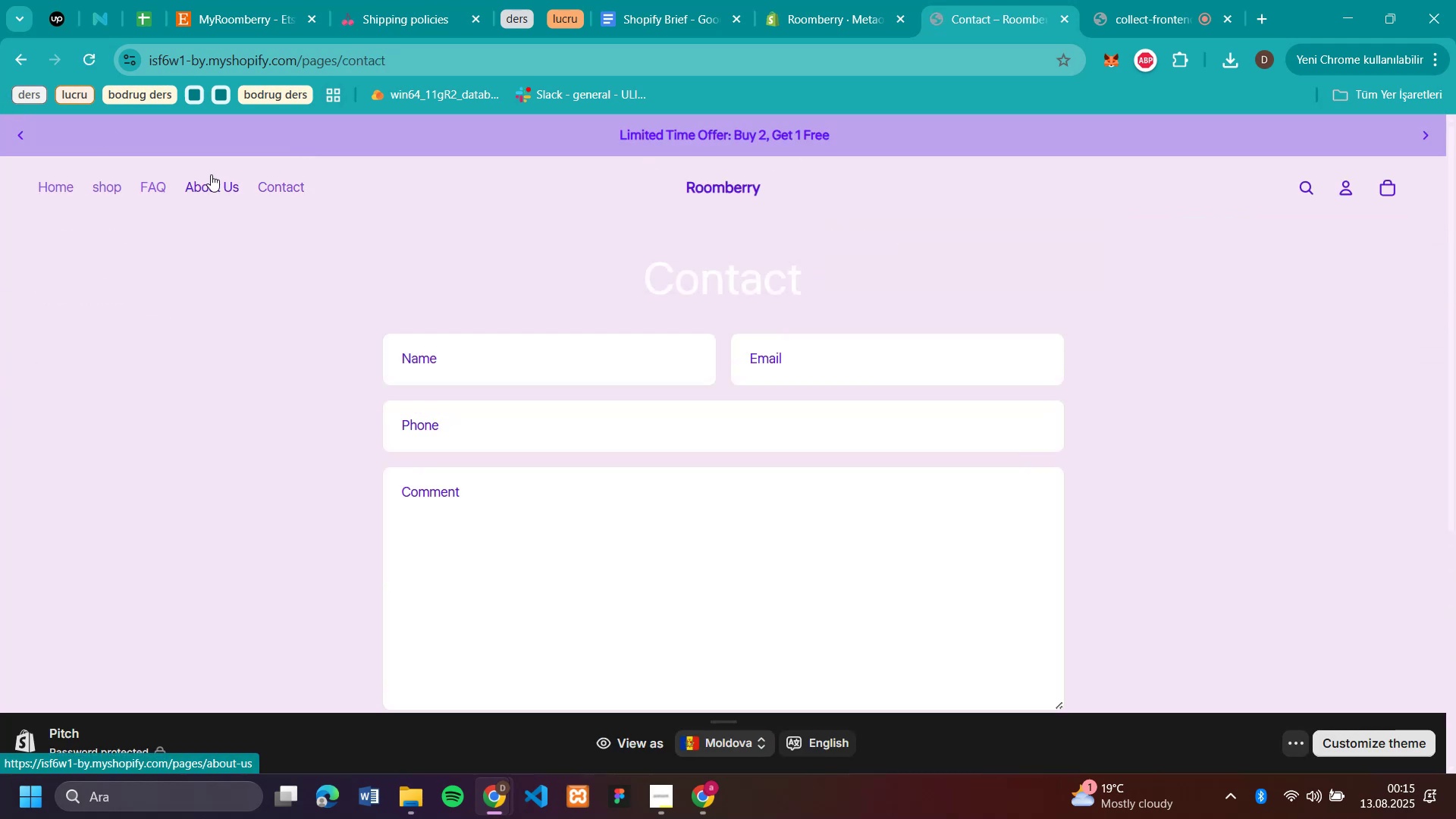 
wait(5.35)
 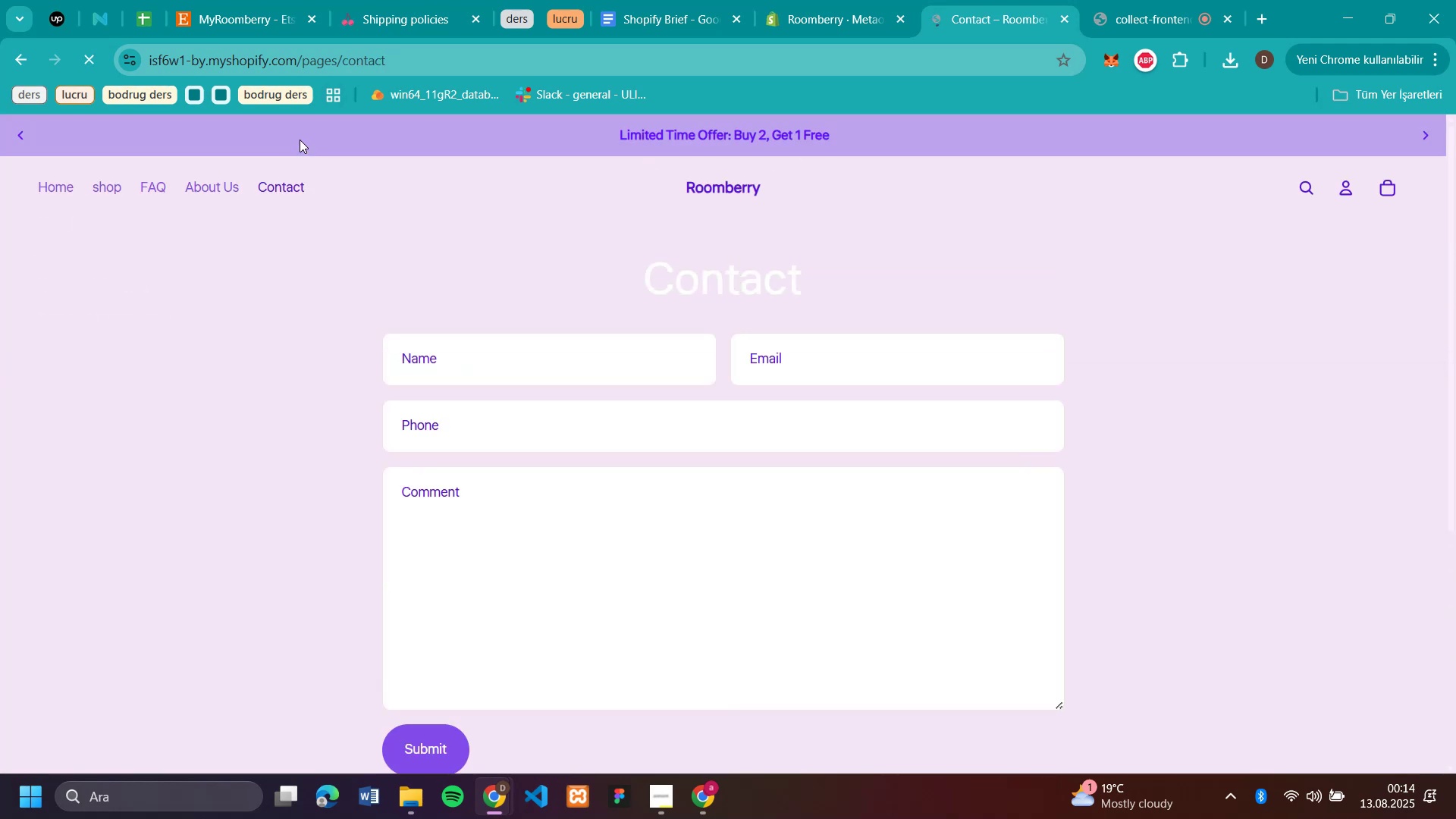 
left_click([222, 186])
 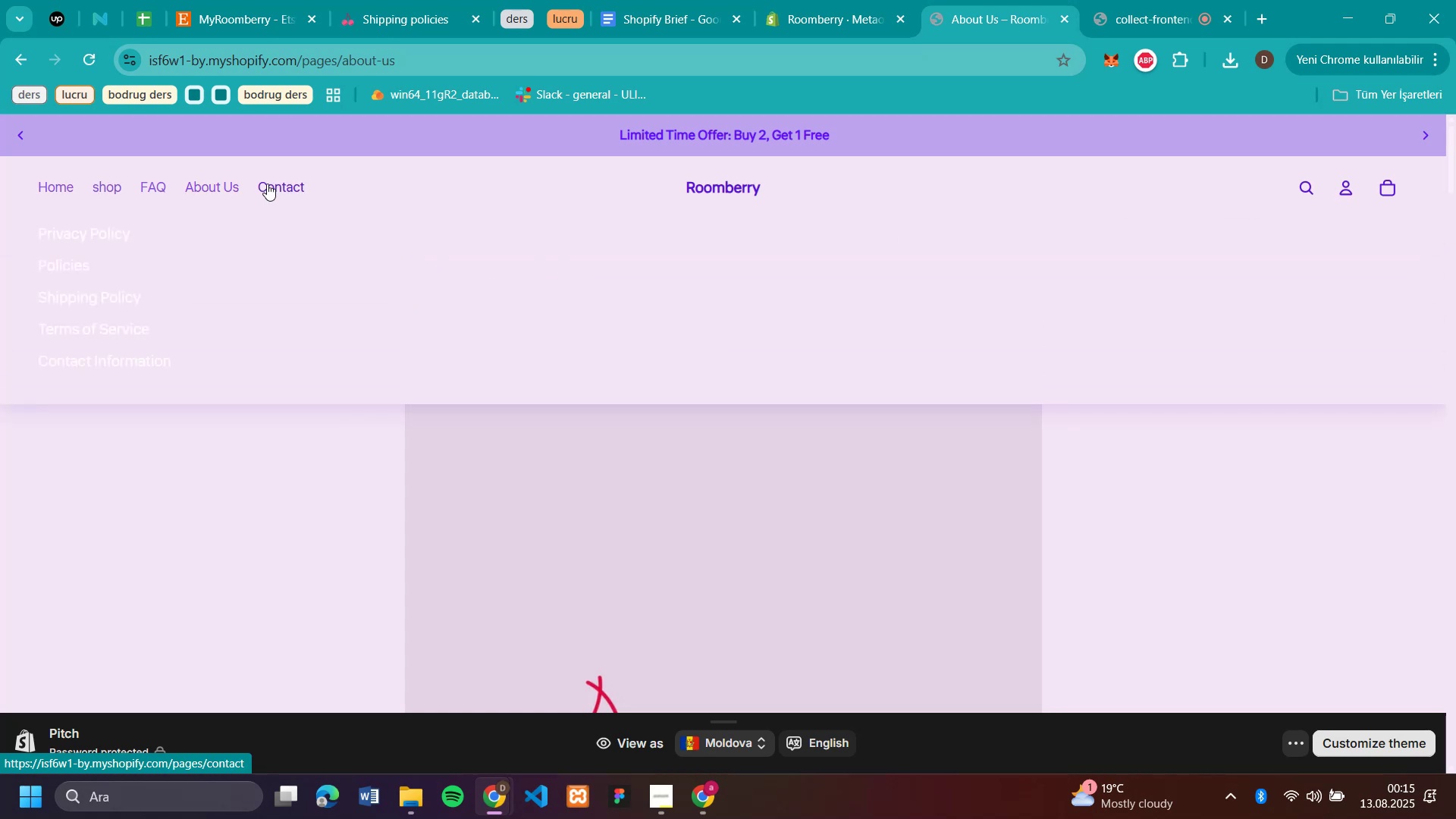 
wait(9.49)
 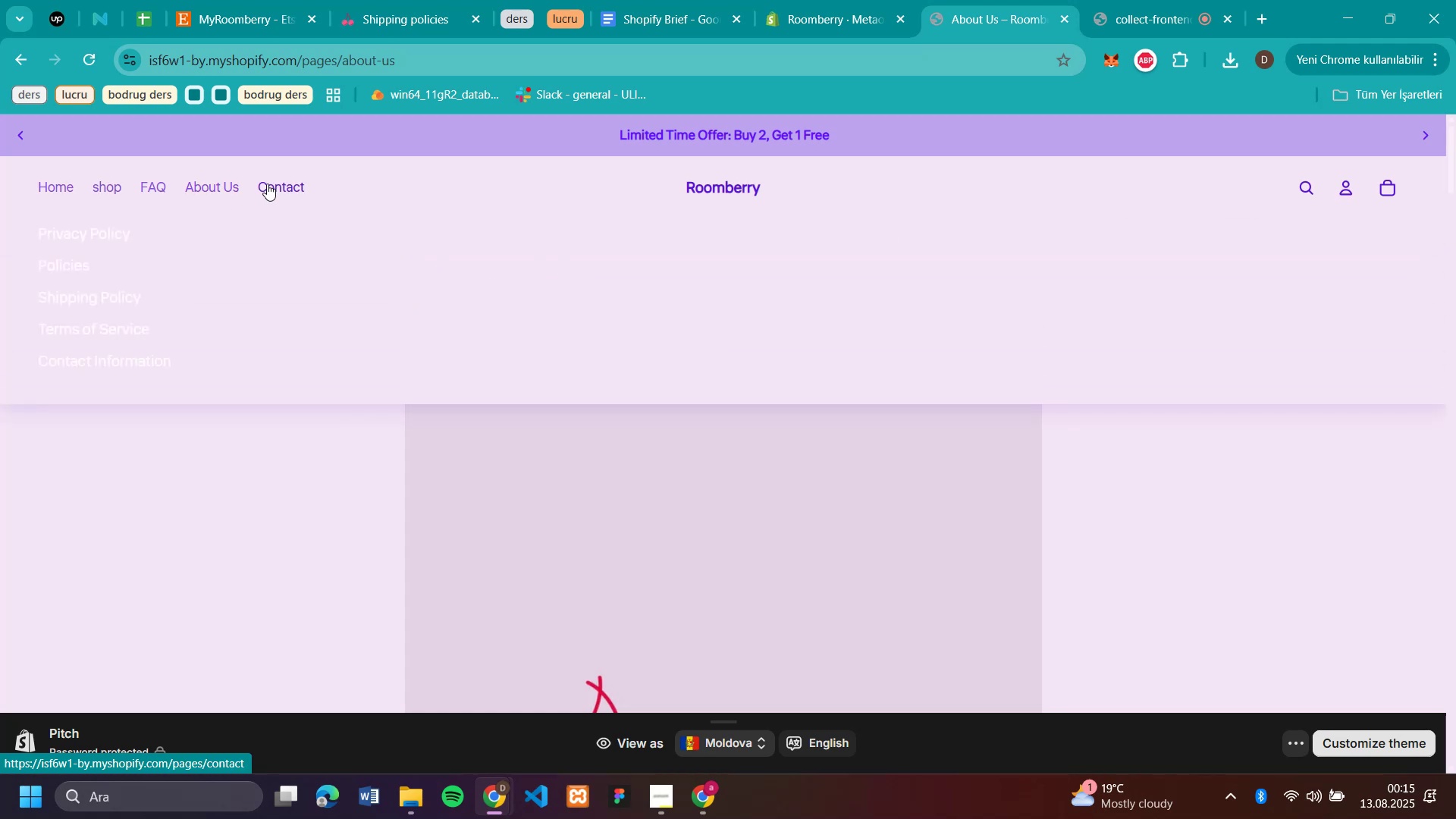 
scroll: coordinate [1167, 452], scroll_direction: down, amount: 35.0
 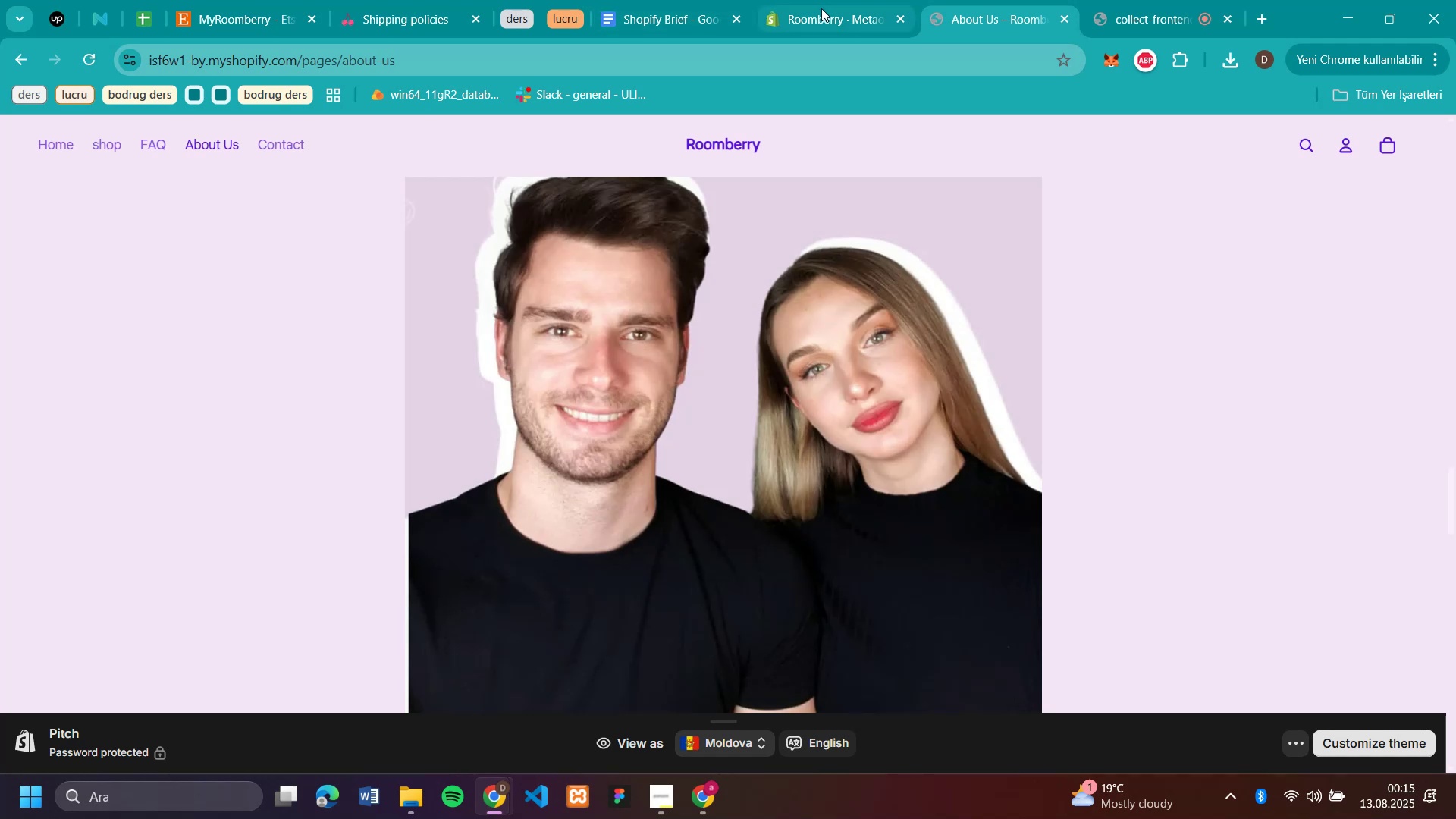 
scroll: coordinate [526, 214], scroll_direction: up, amount: 10.0
 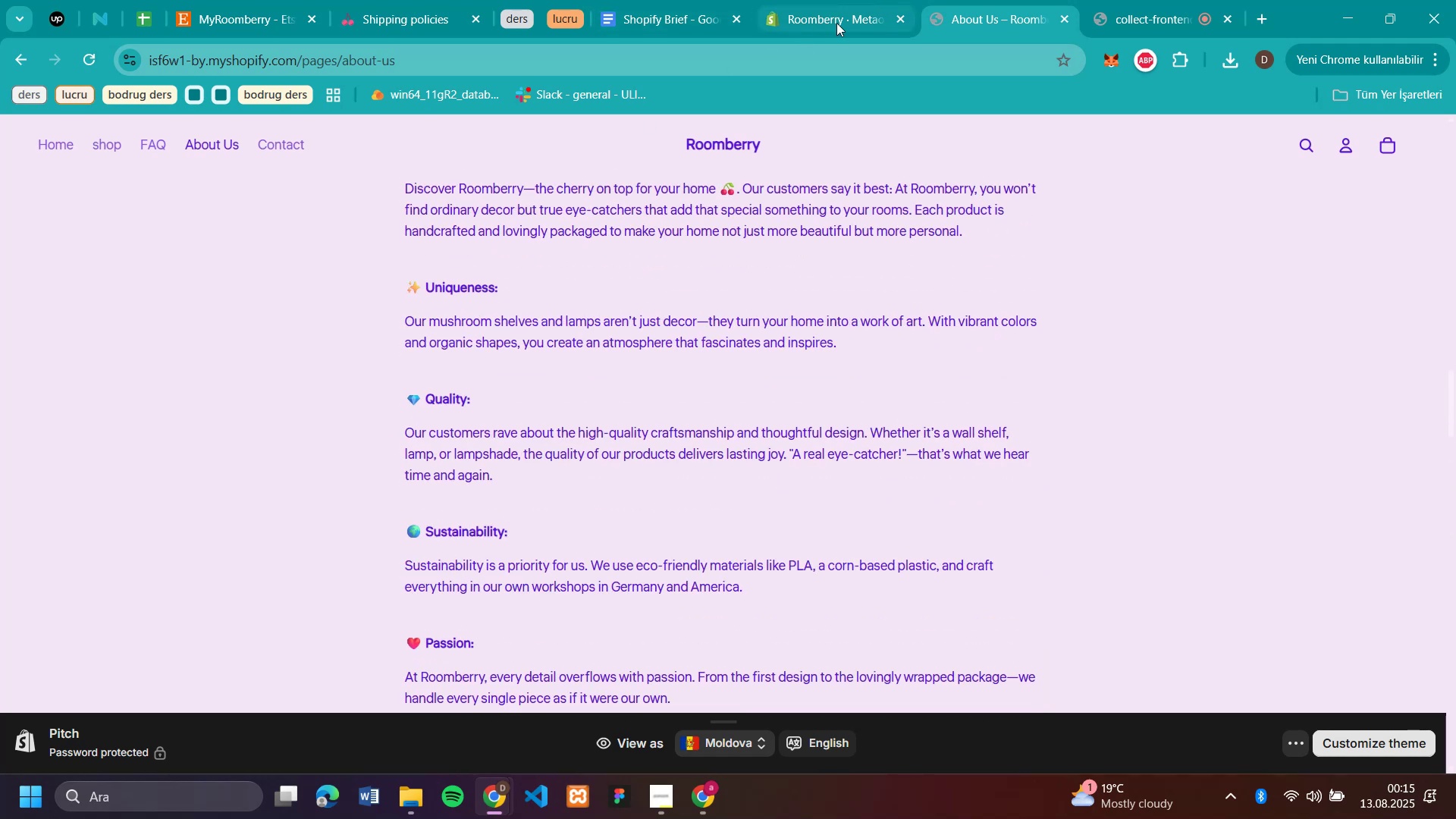 
left_click([833, 24])
 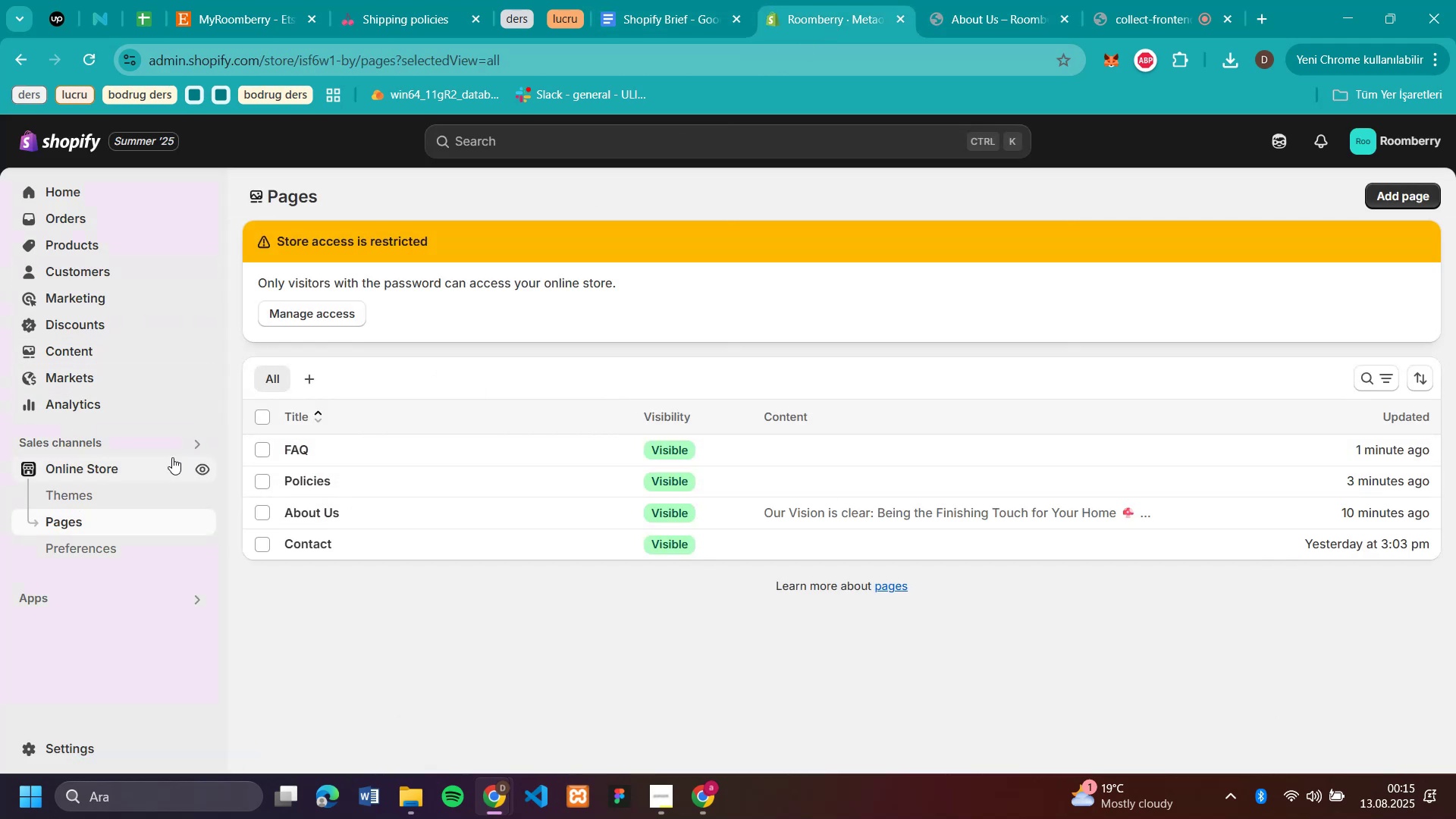 
wait(7.29)
 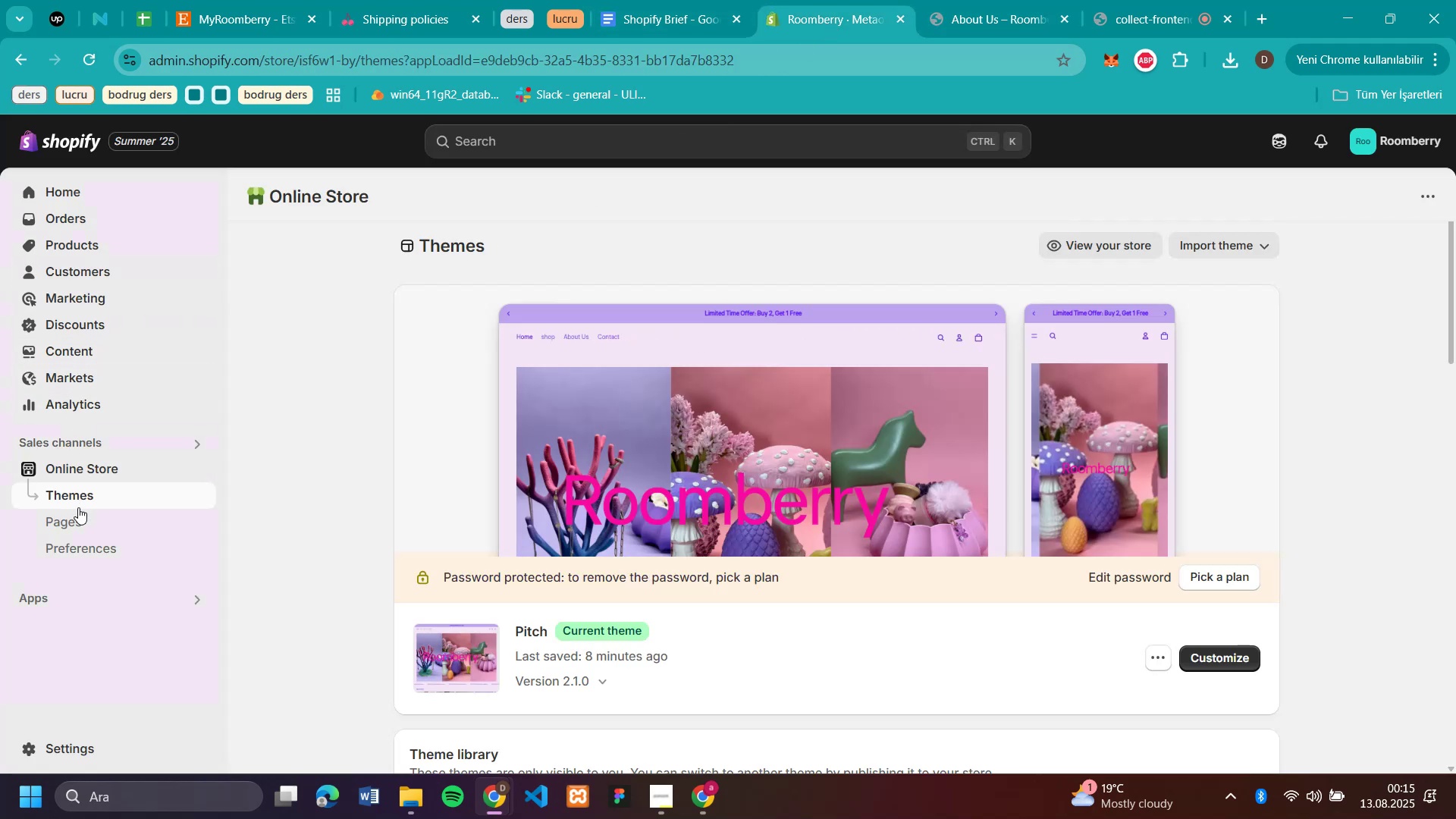 
left_click([99, 360])
 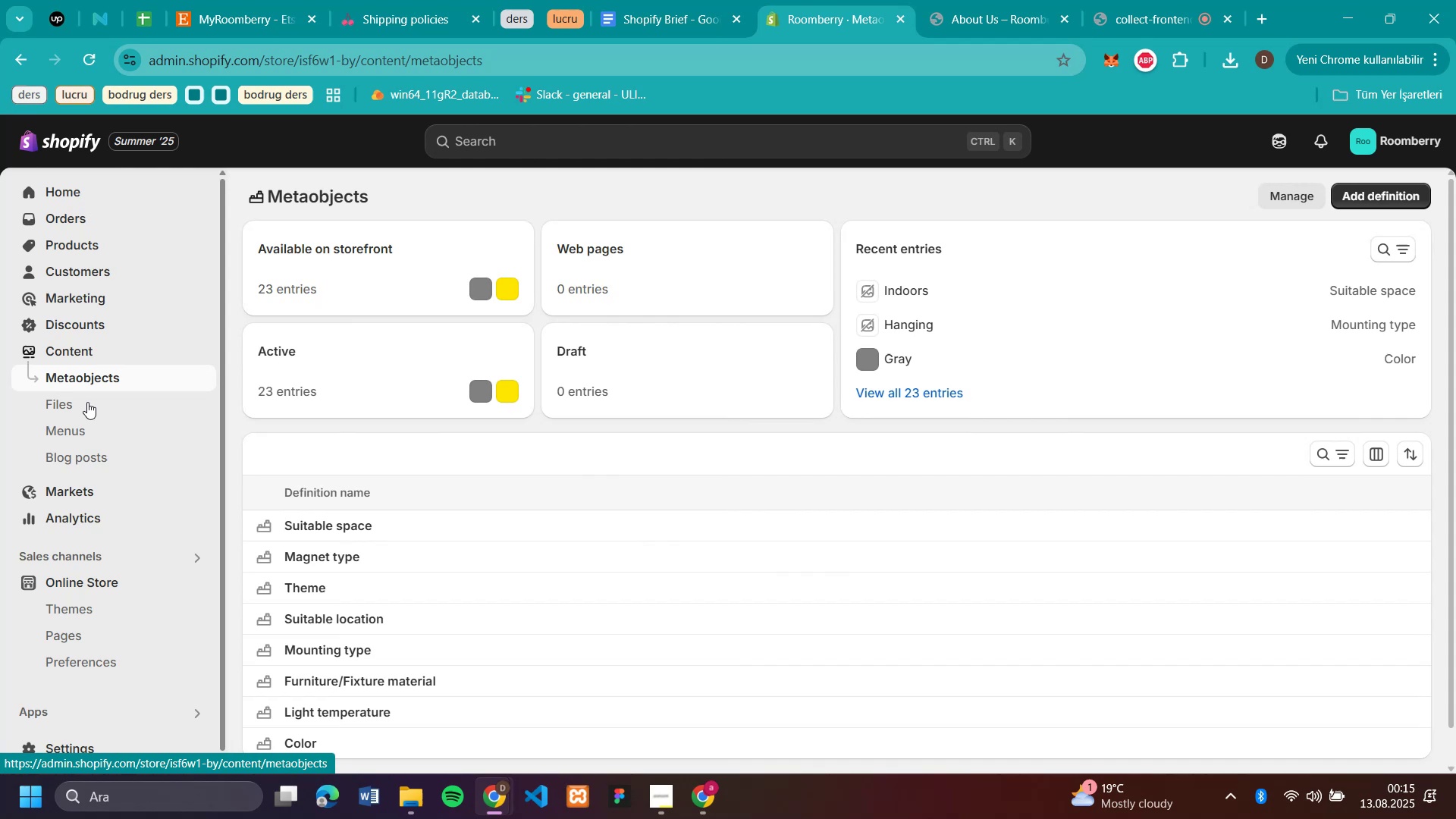 
left_click([78, 431])
 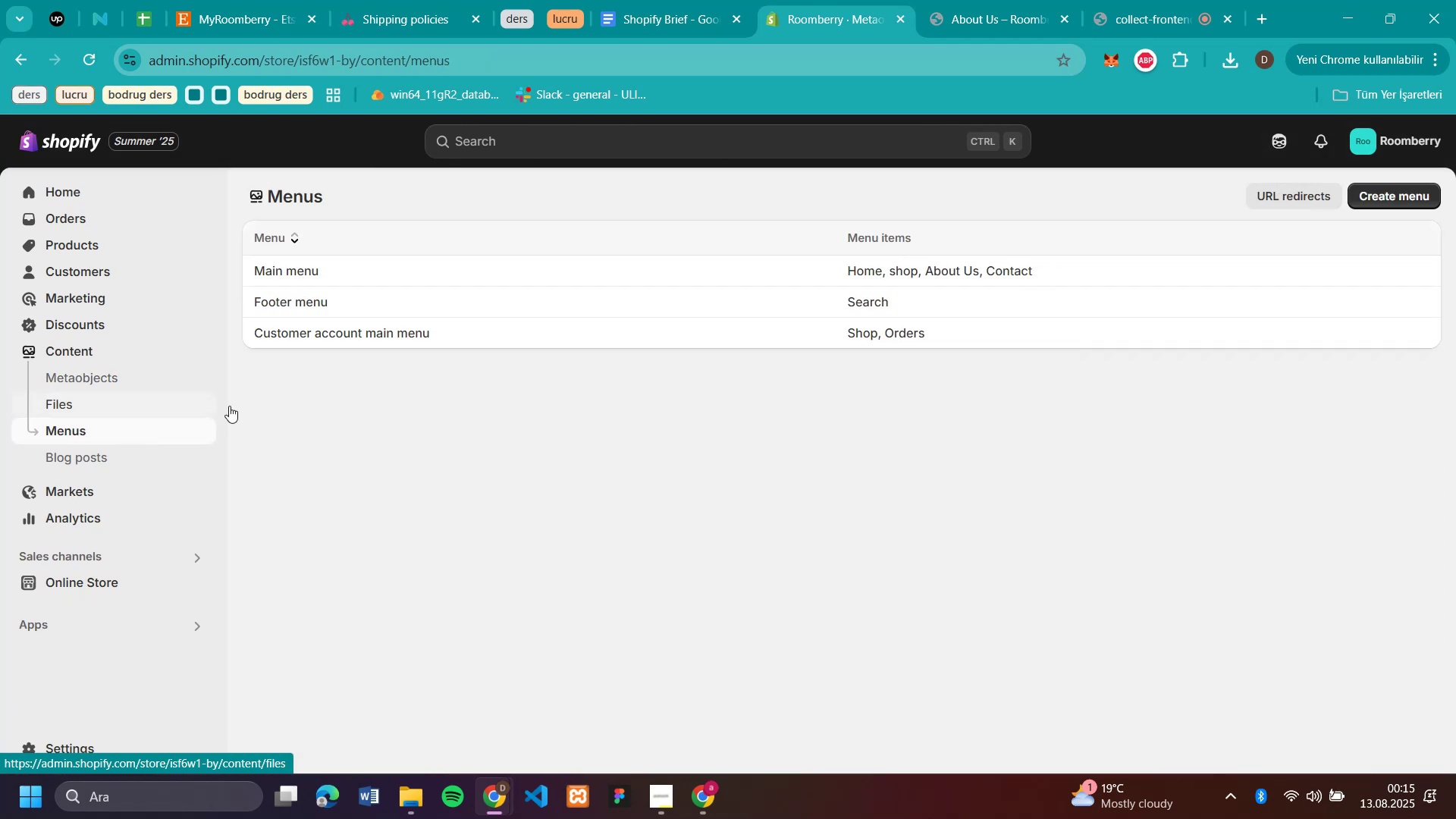 
left_click([379, 270])
 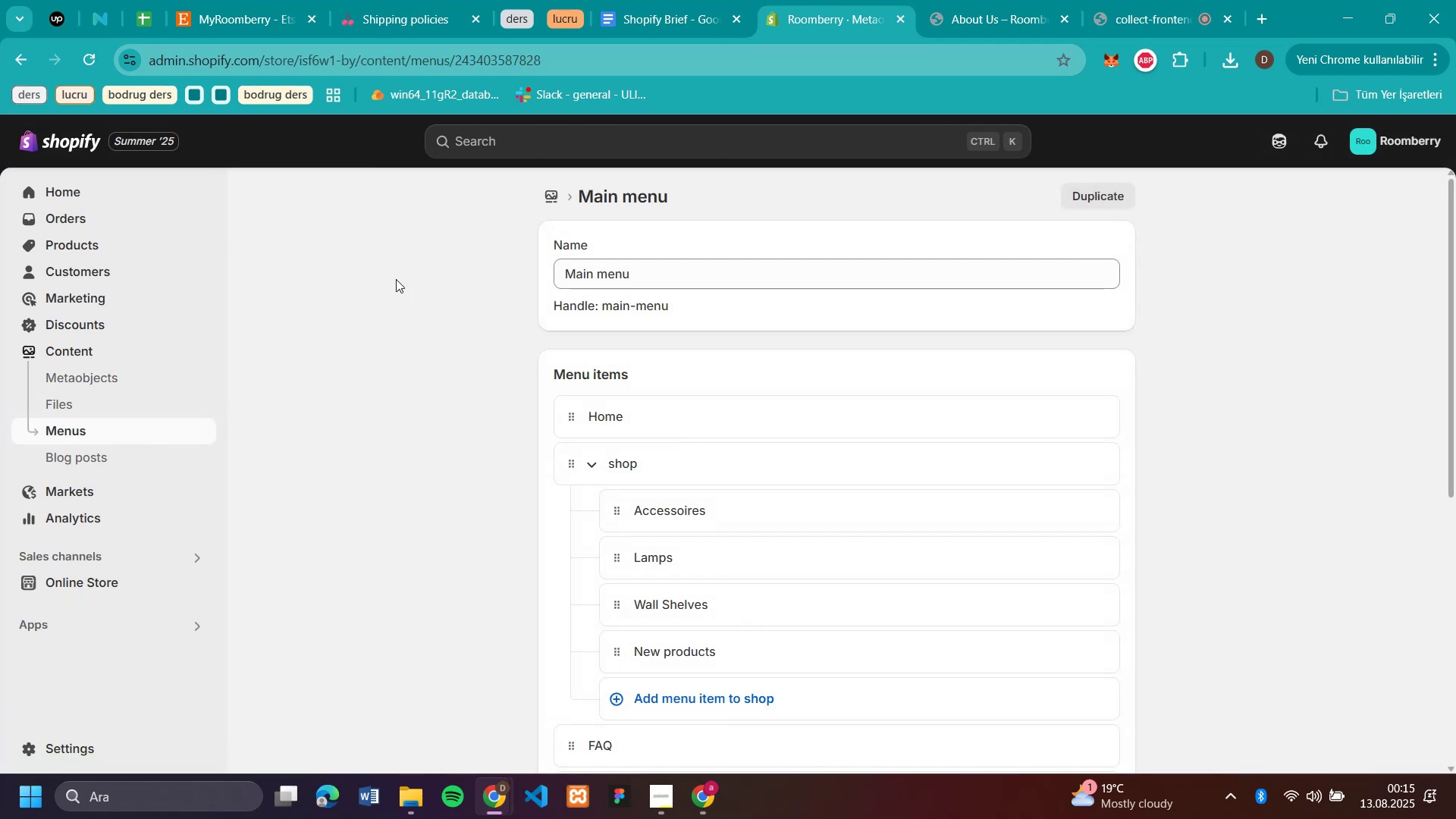 
scroll: coordinate [748, 463], scroll_direction: down, amount: 11.0
 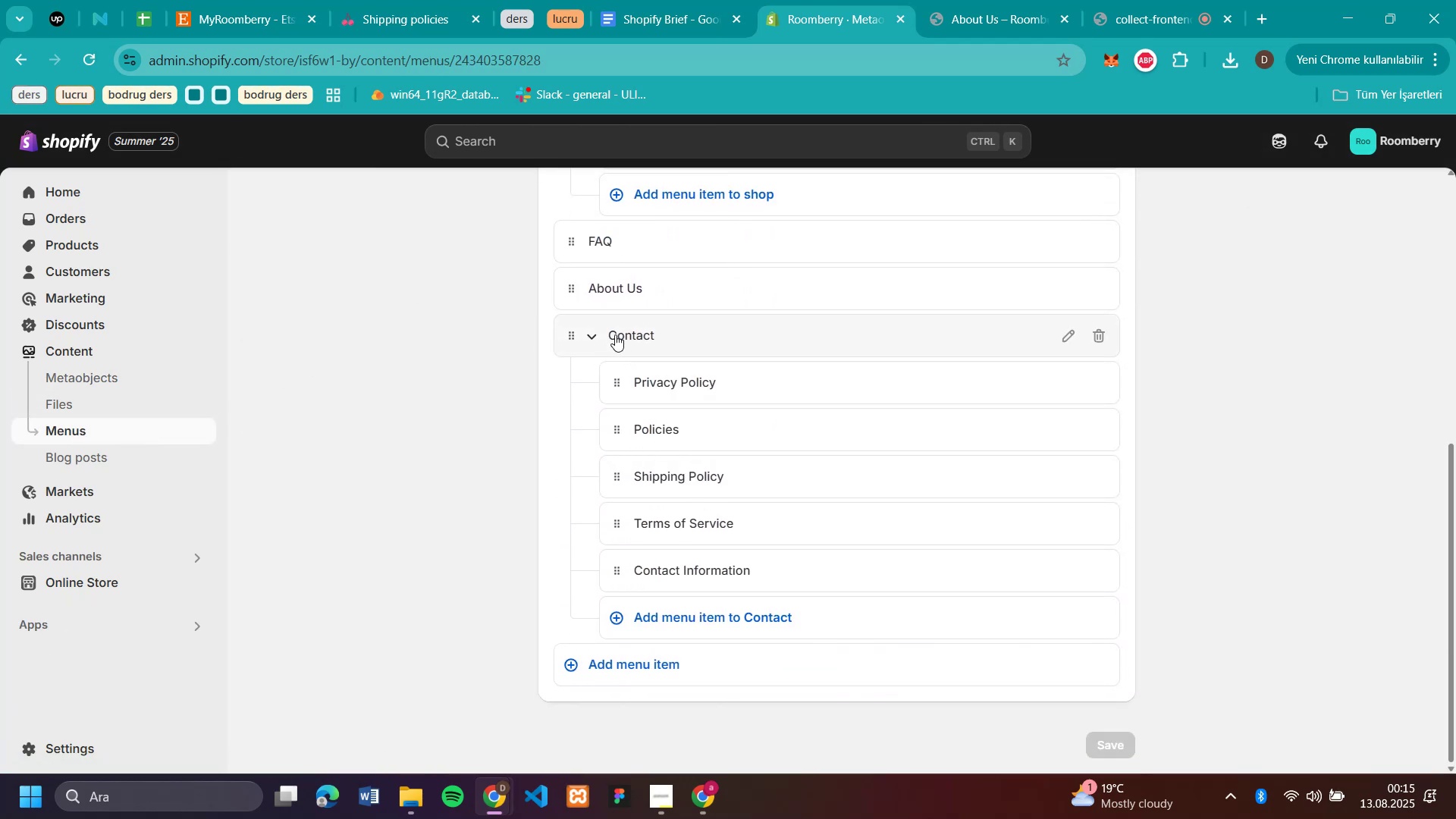 
left_click([615, 334])
 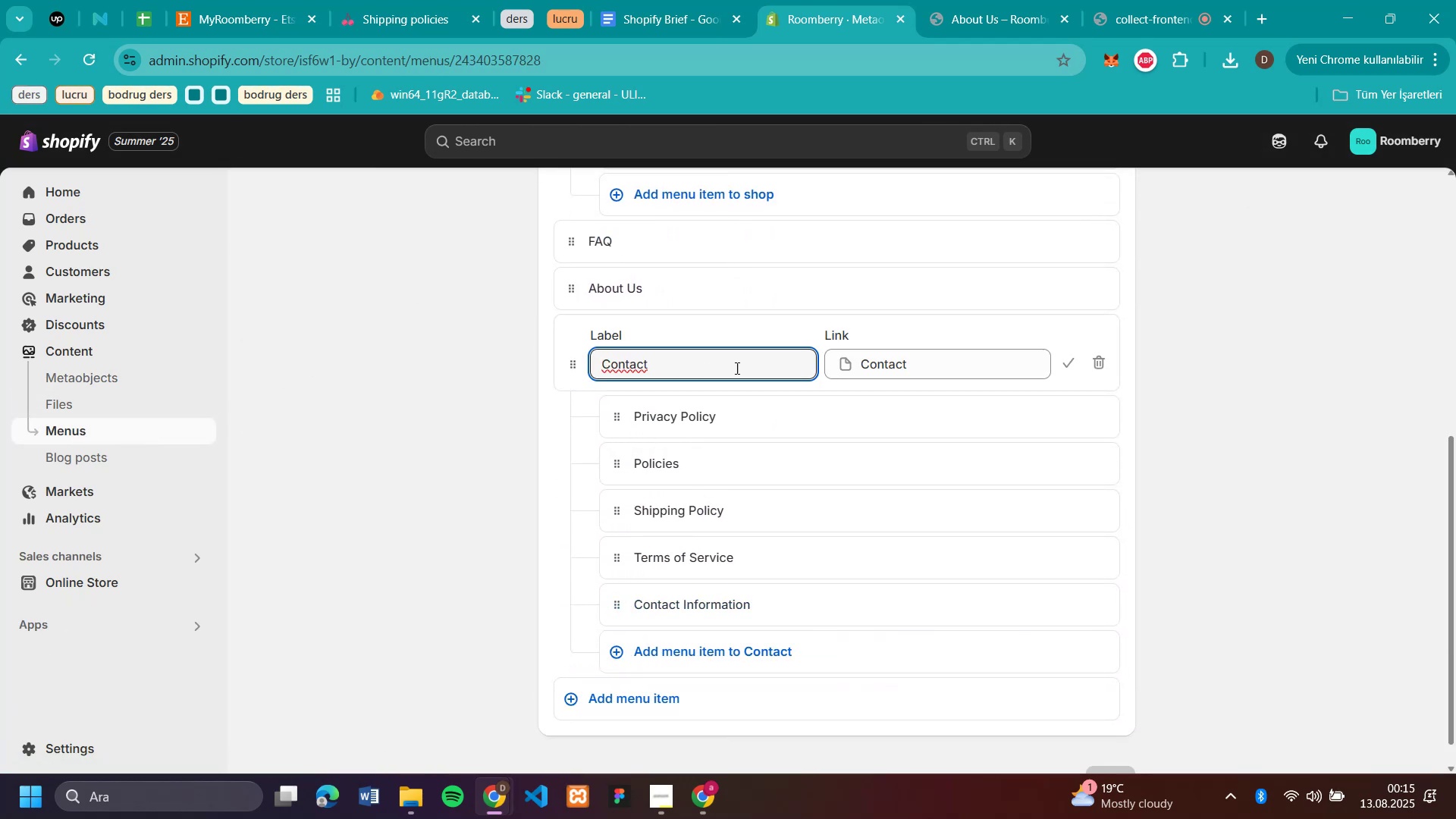 
left_click([855, 375])
 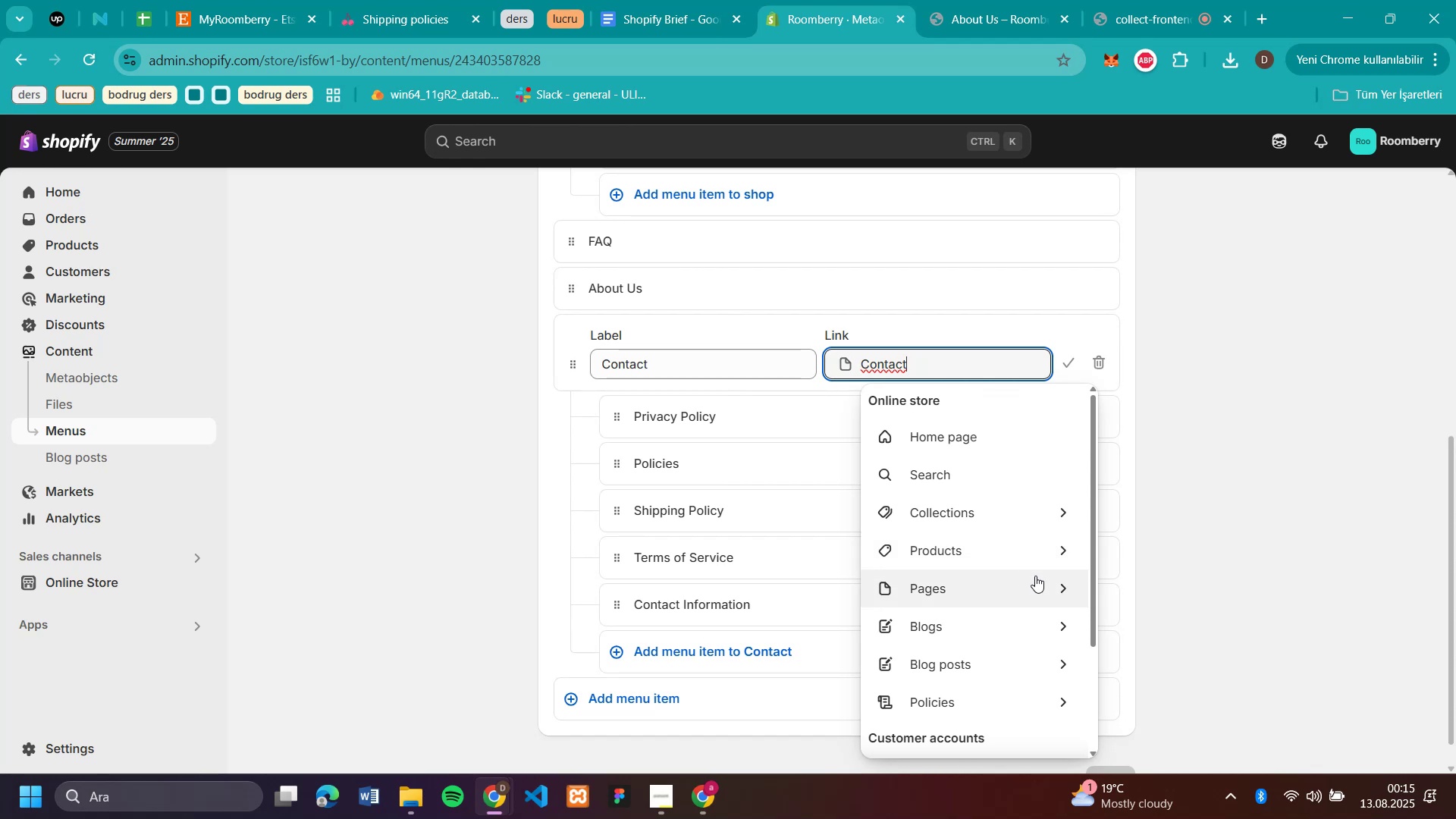 
left_click([1056, 596])
 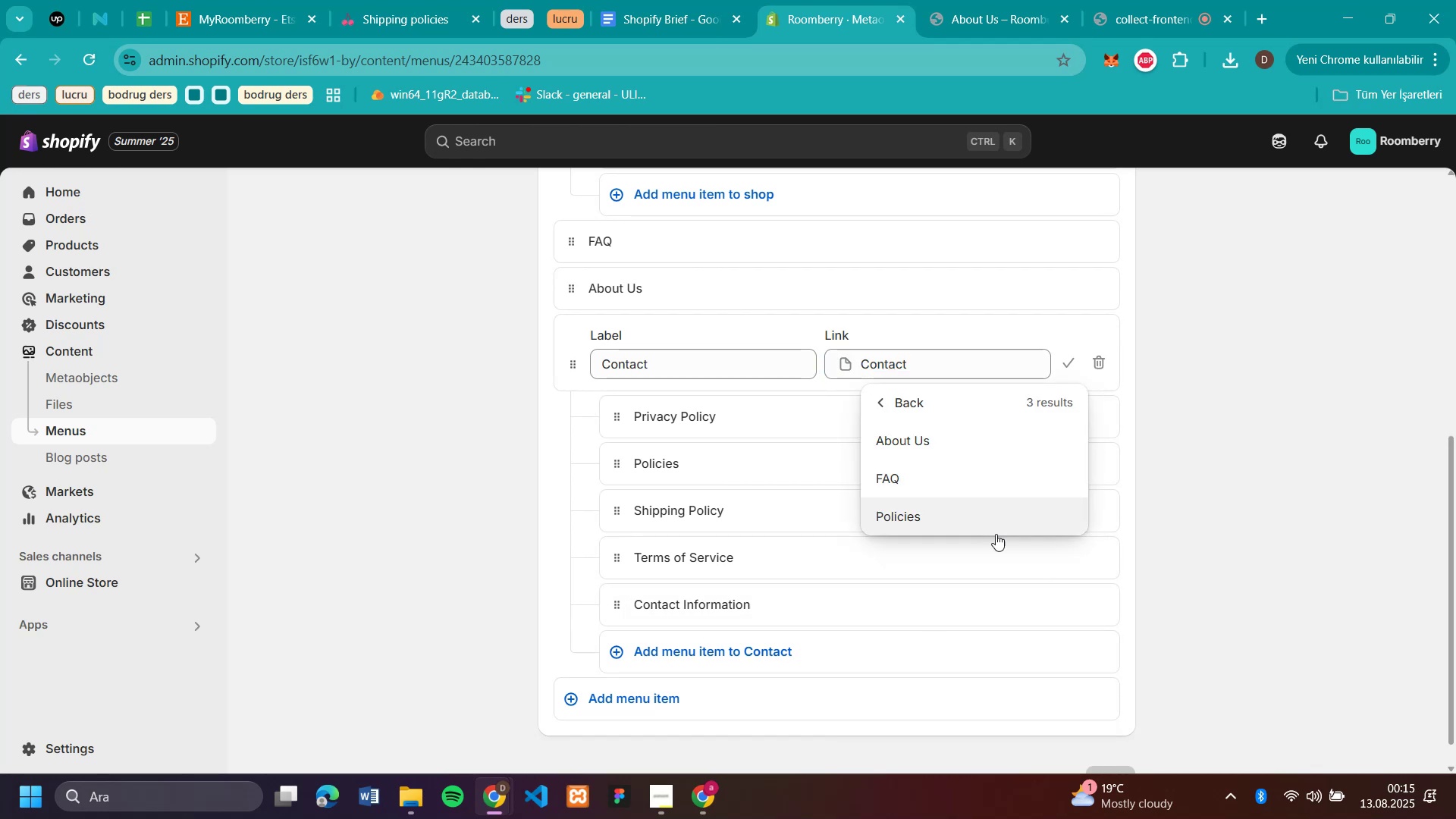 
left_click([915, 513])
 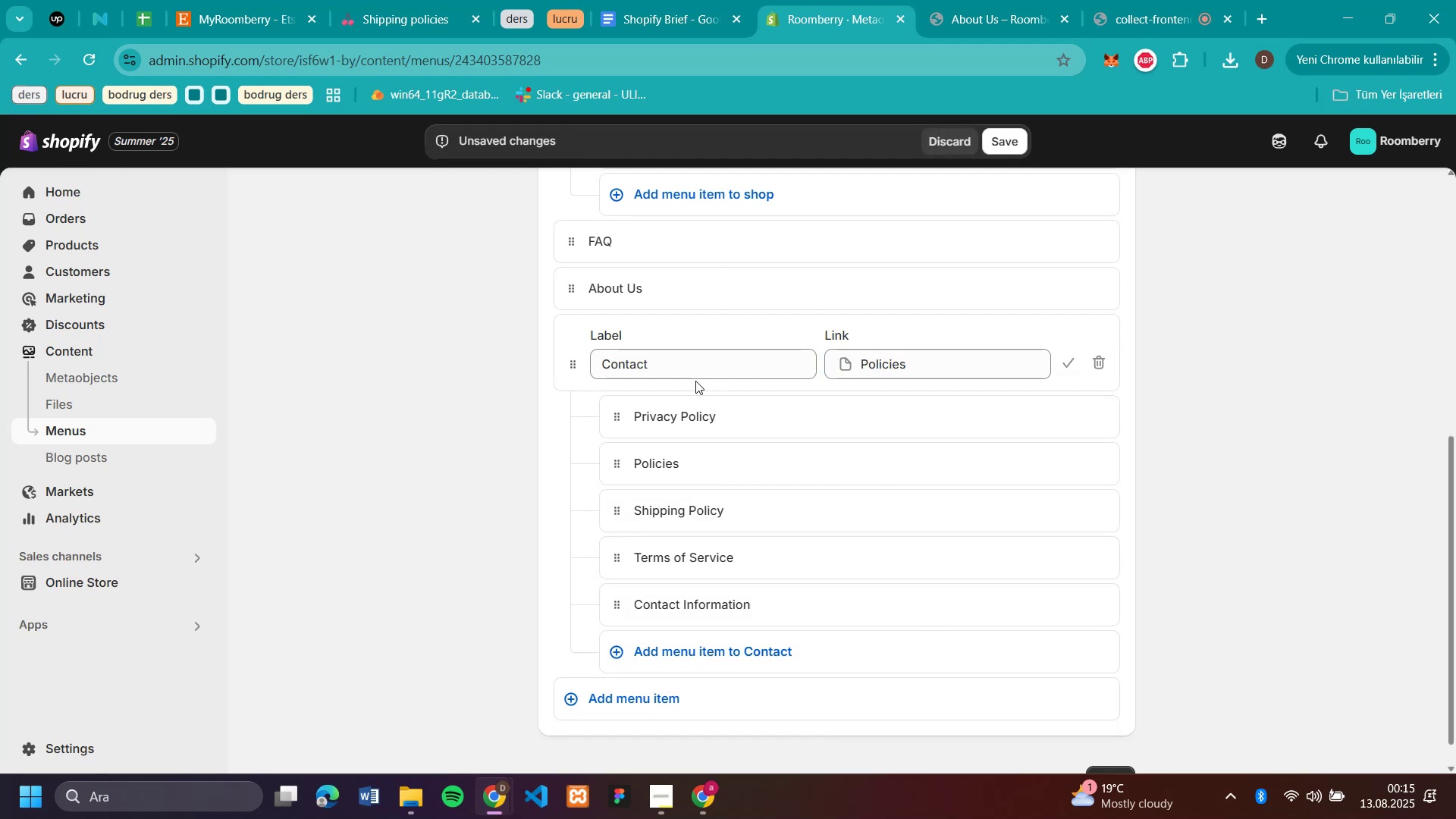 
left_click_drag(start_coordinate=[675, 362], to_coordinate=[452, 371])
 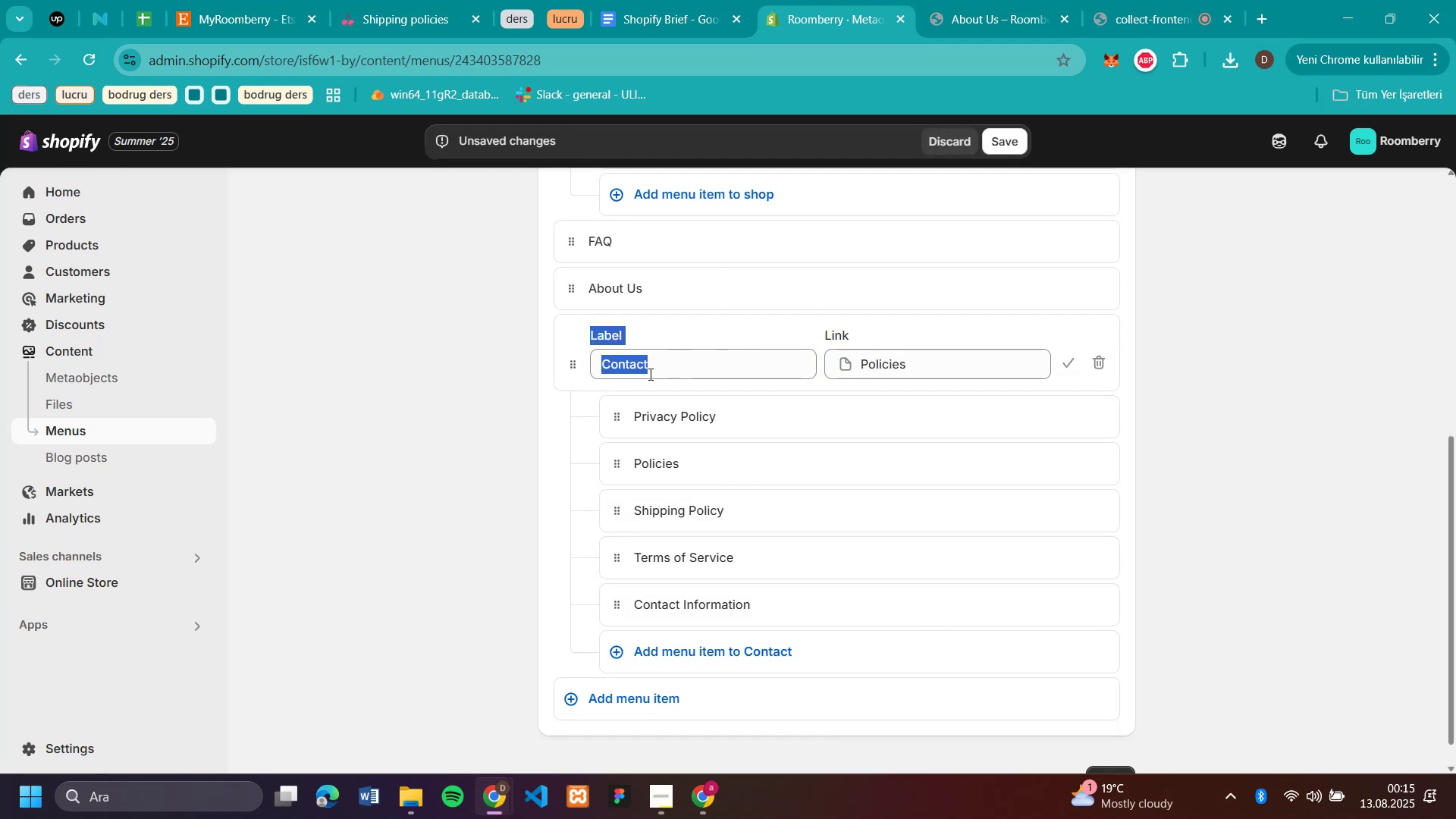 
left_click([653, 372])
 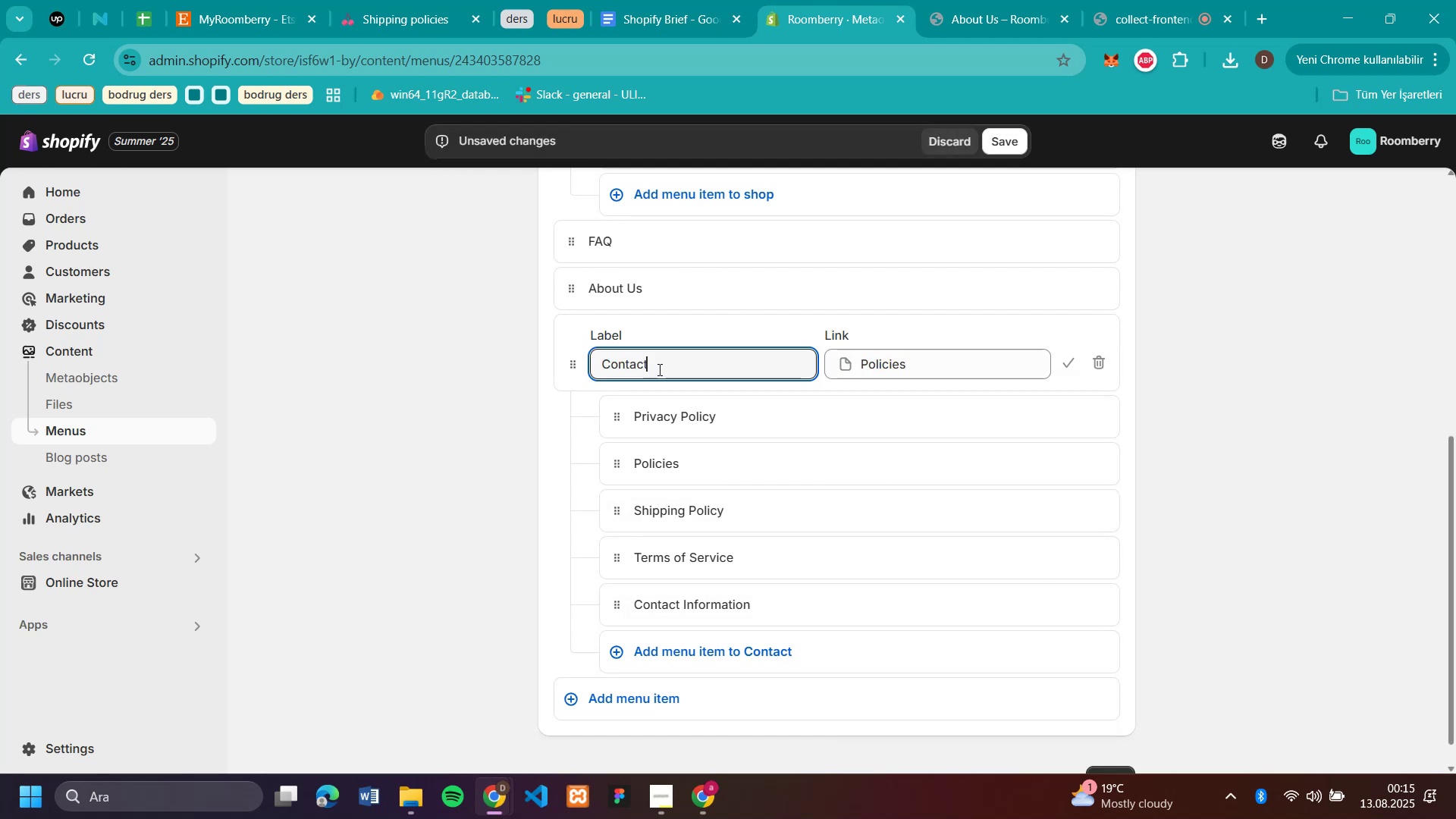 
left_click_drag(start_coordinate=[658, 369], to_coordinate=[549, 375])
 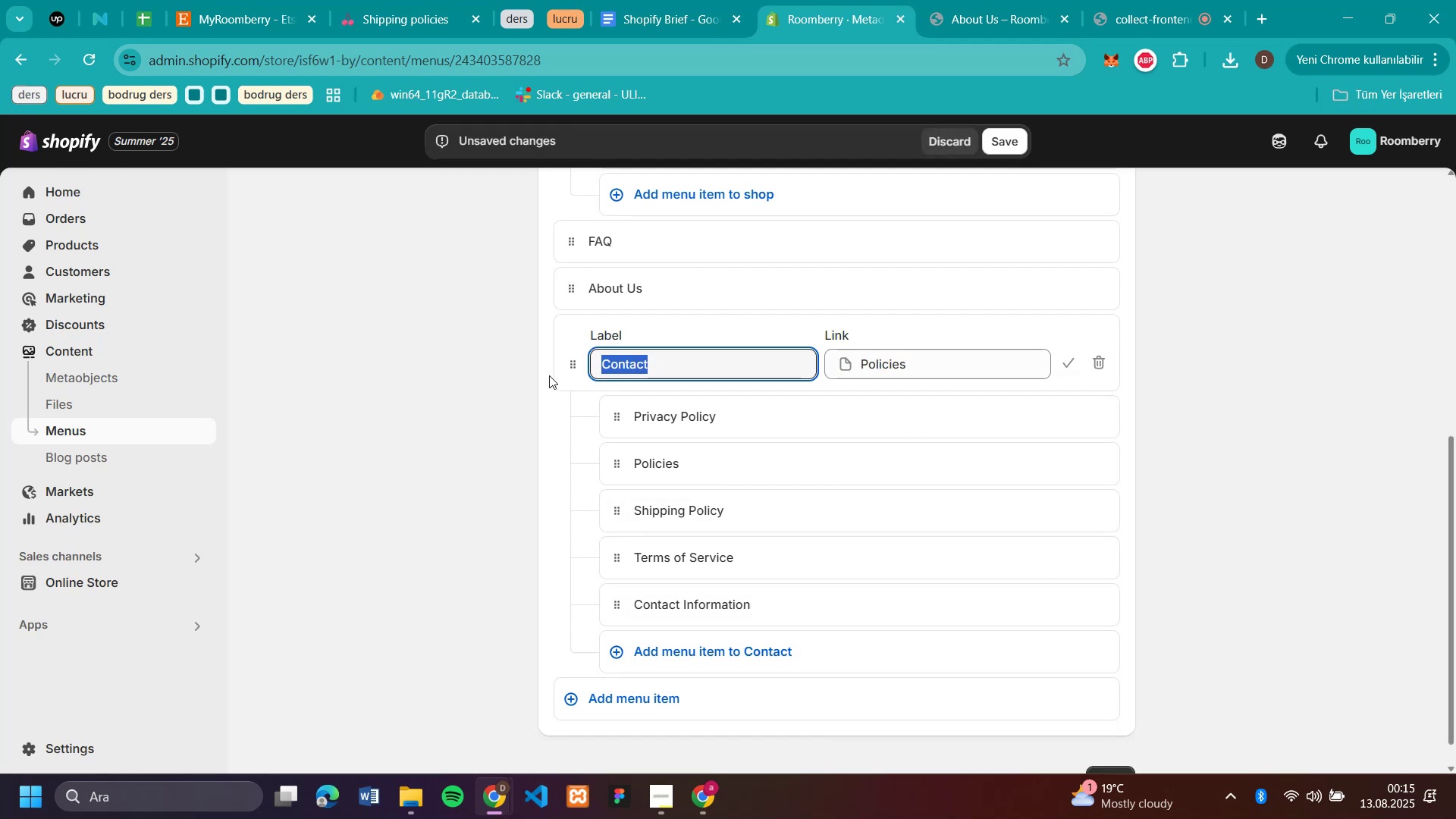 
type(Pol'c'es)
 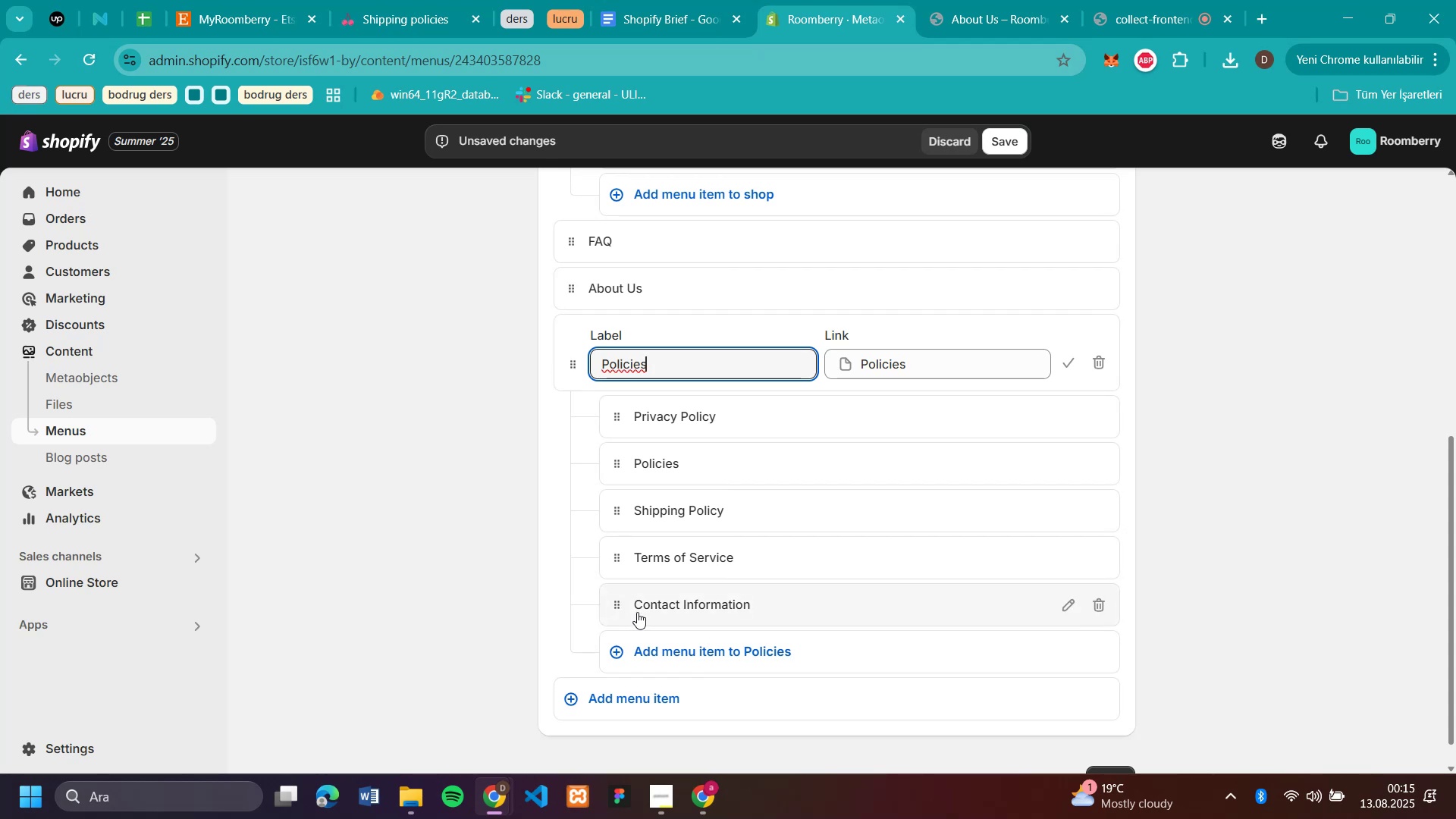 
left_click([630, 709])
 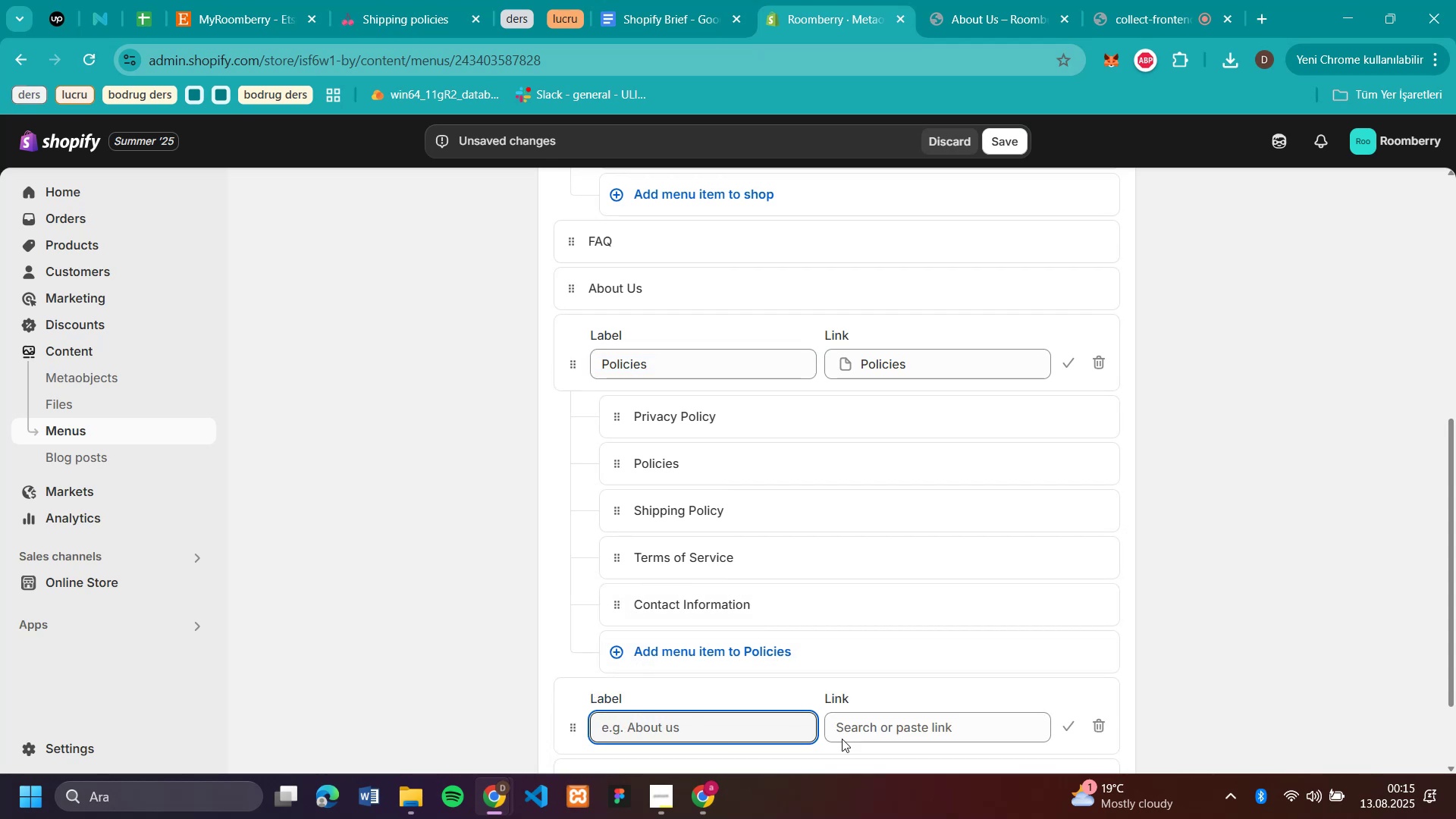 
left_click([873, 739])
 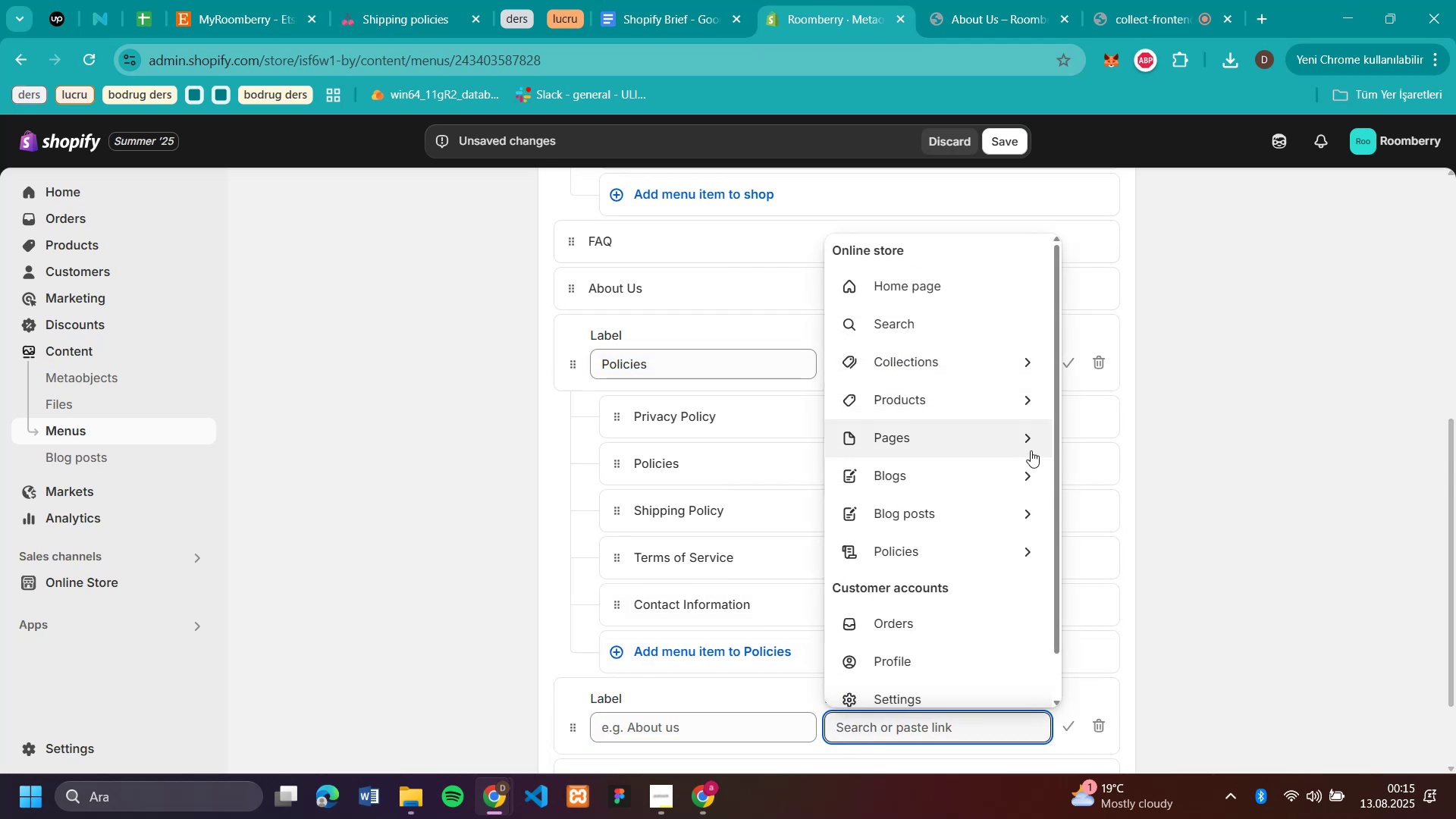 
left_click([1031, 450])
 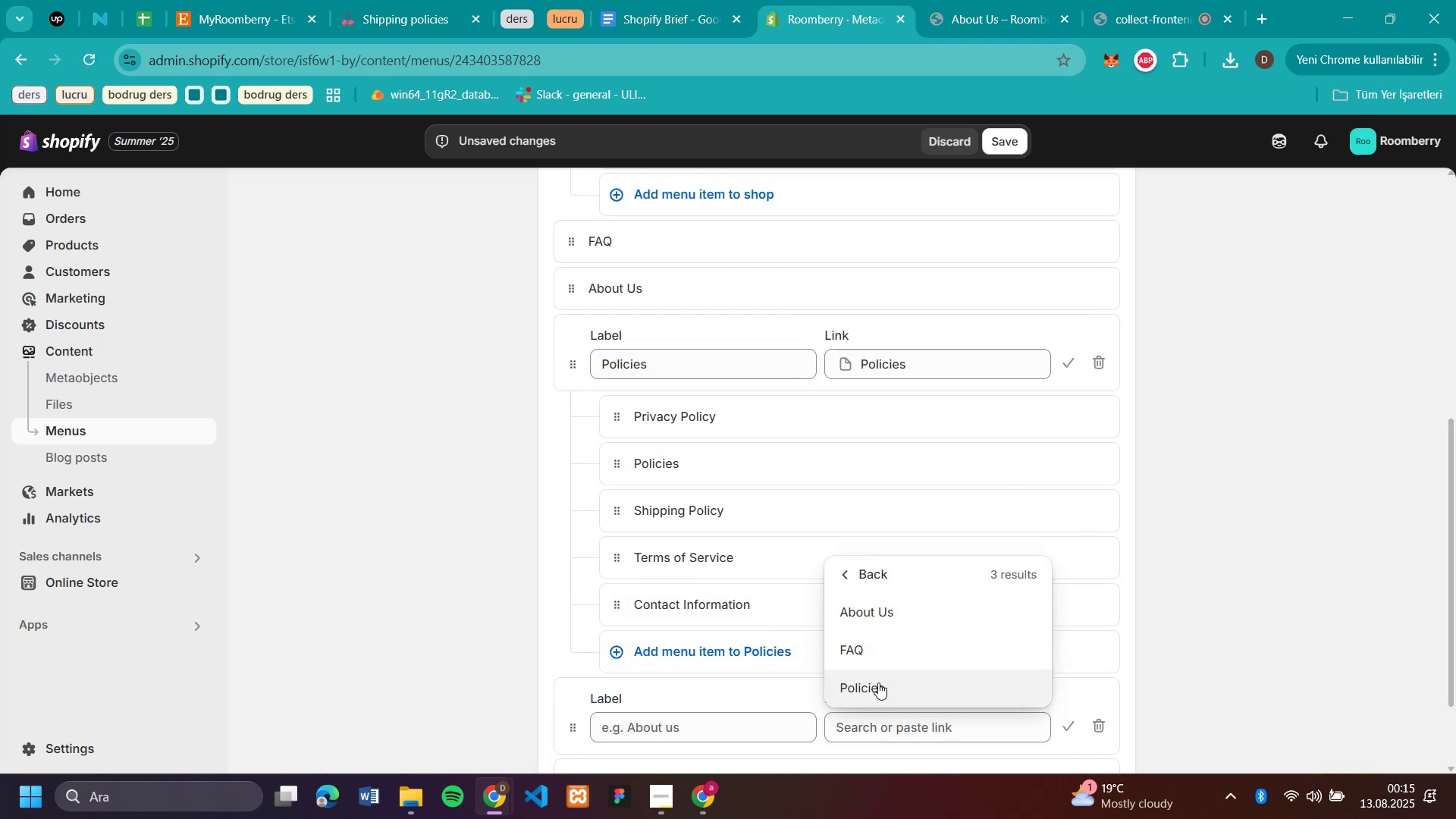 
left_click([841, 573])
 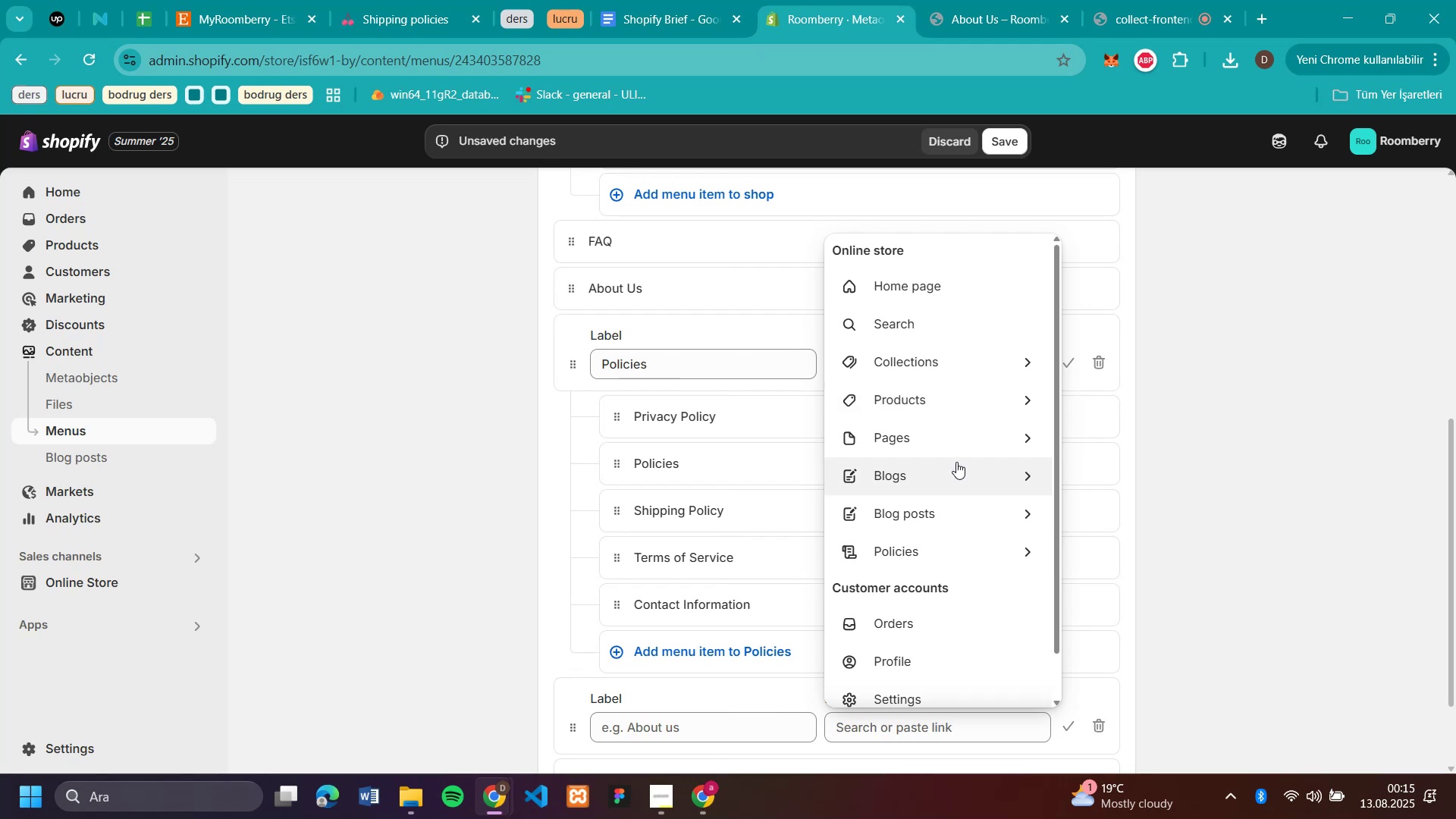 
scroll: coordinate [916, 655], scroll_direction: down, amount: 4.0
 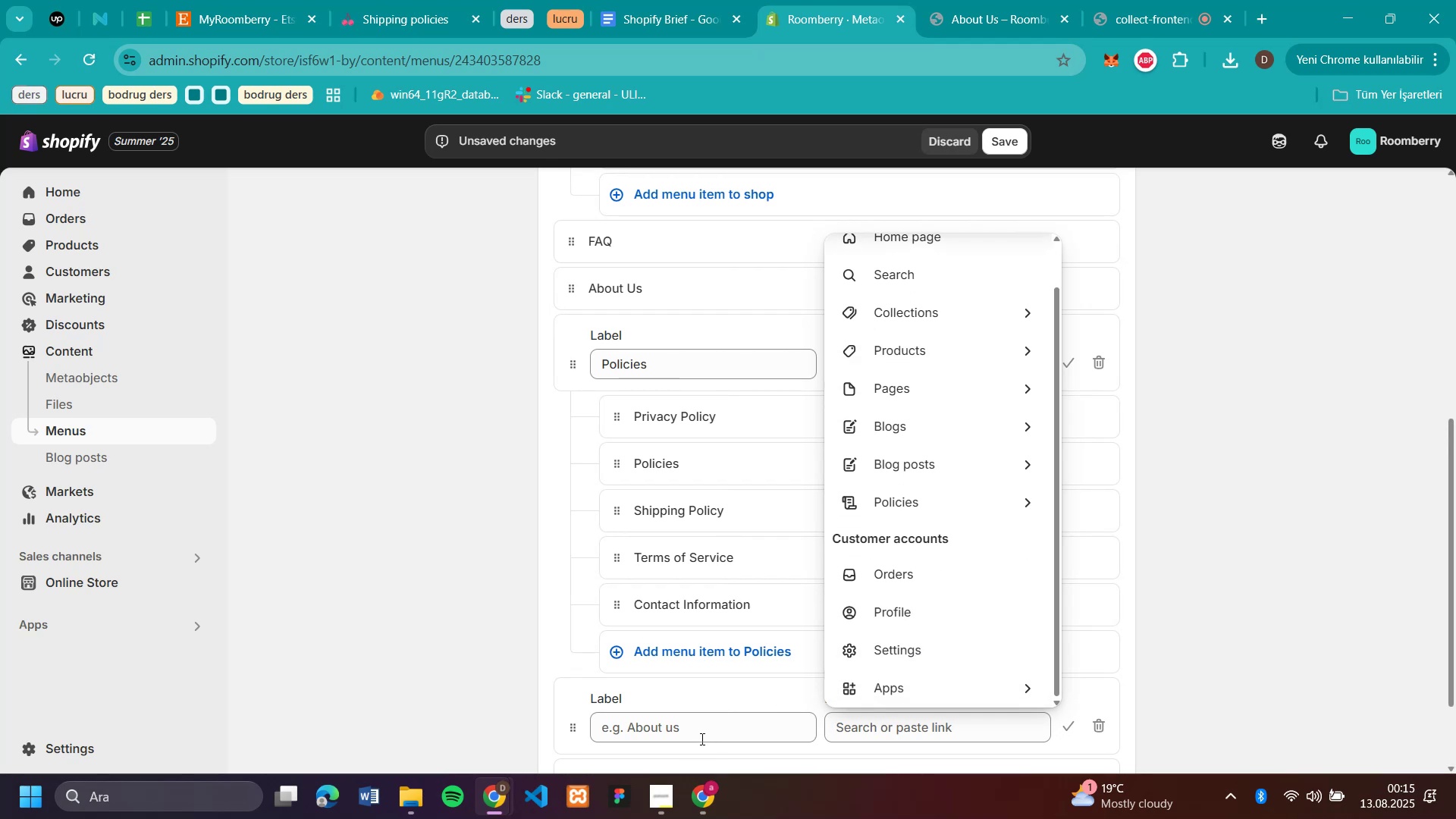 
left_click([701, 736])
 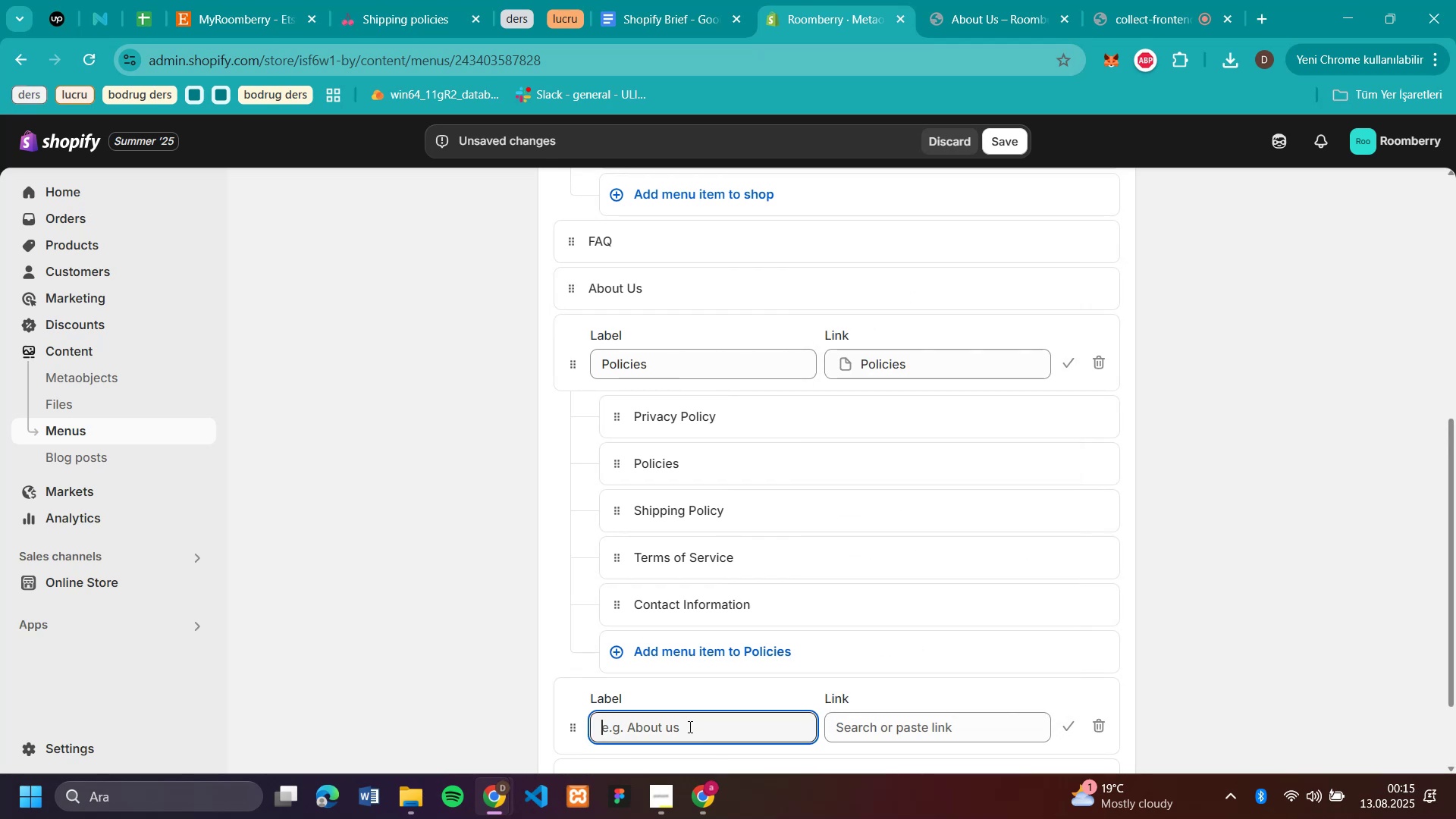 
type(contacyt)
key(Backspace)
key(Backspace)
type(t)
 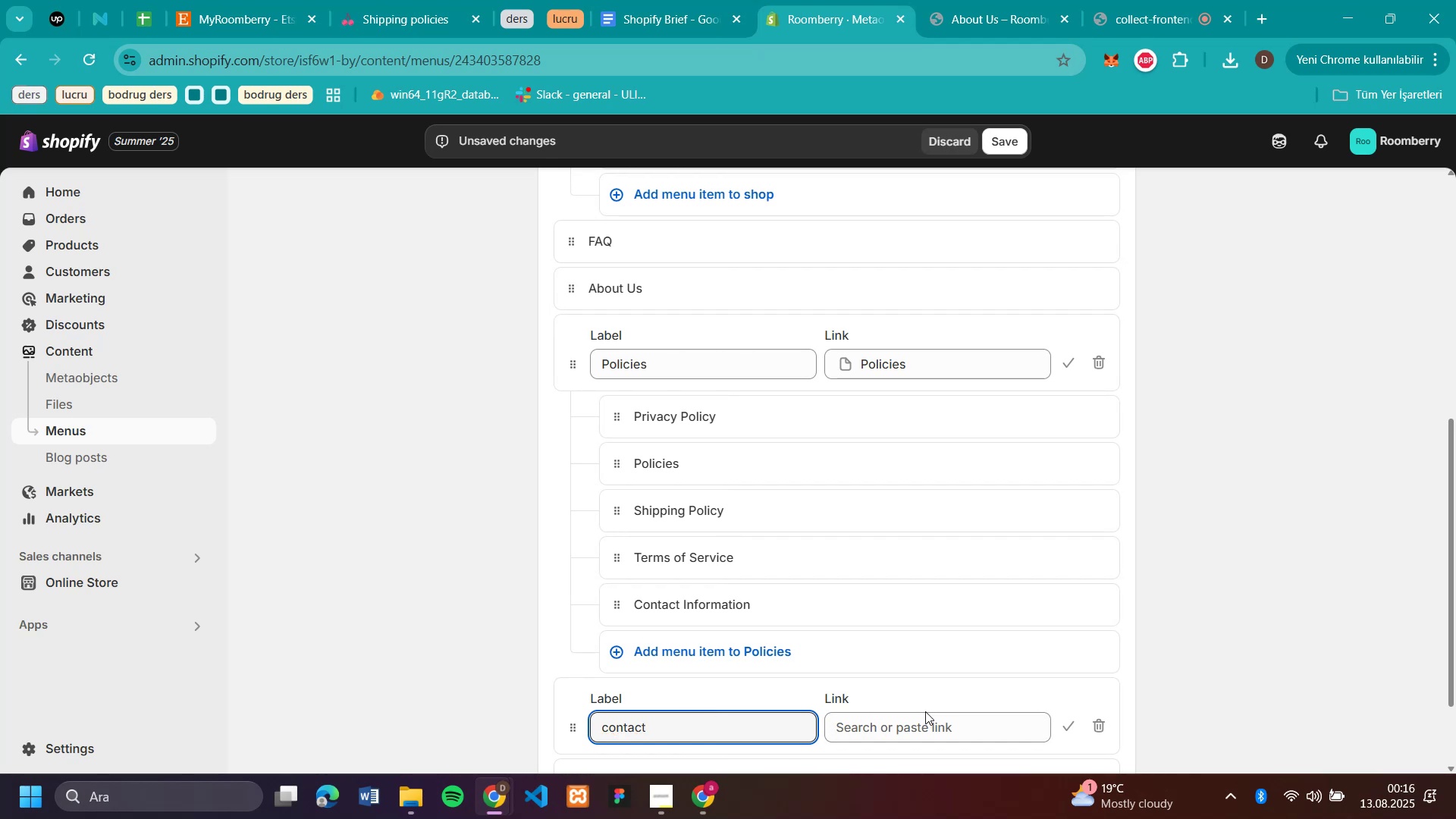 
left_click([930, 718])
 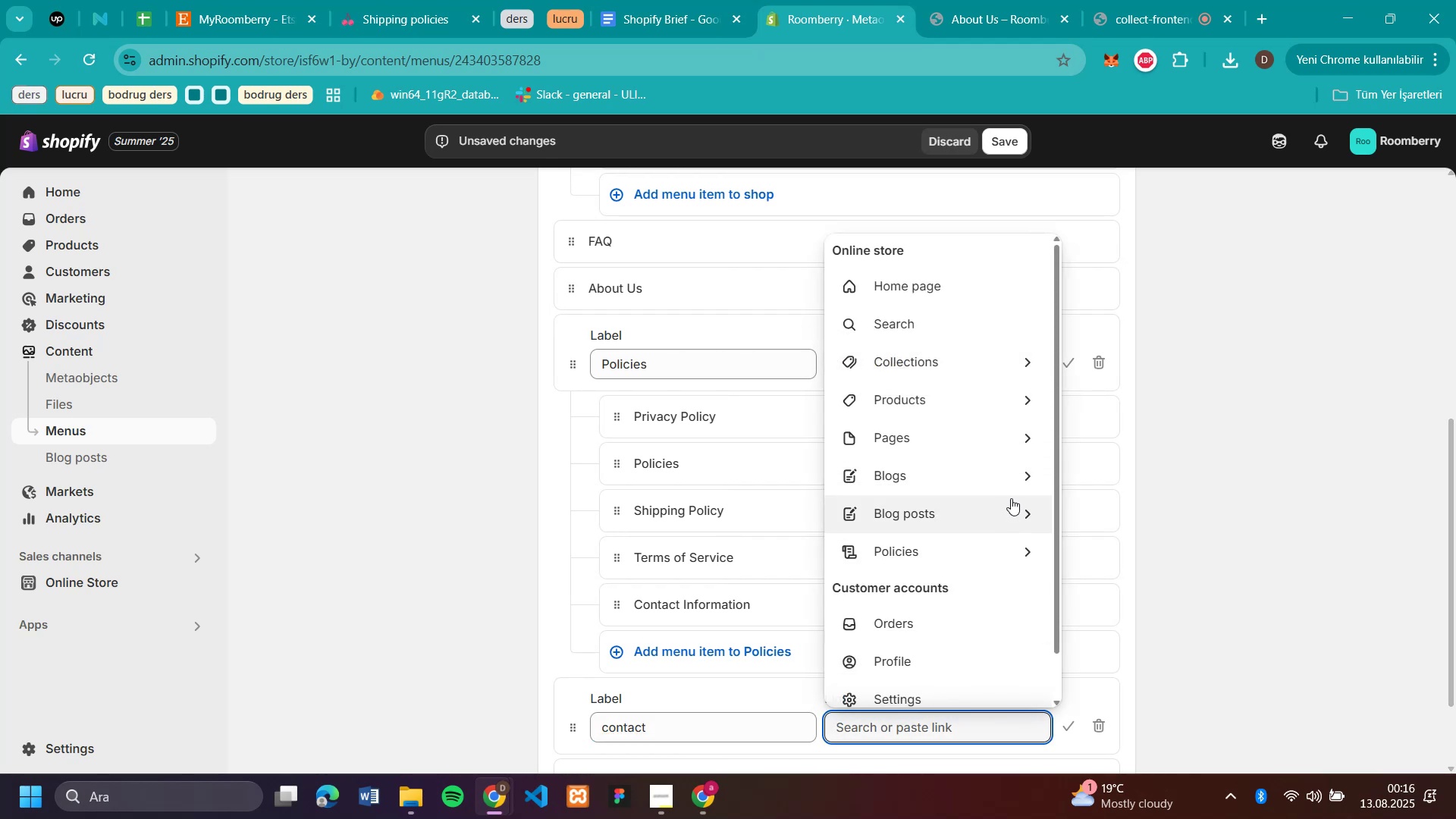 
left_click([1018, 442])
 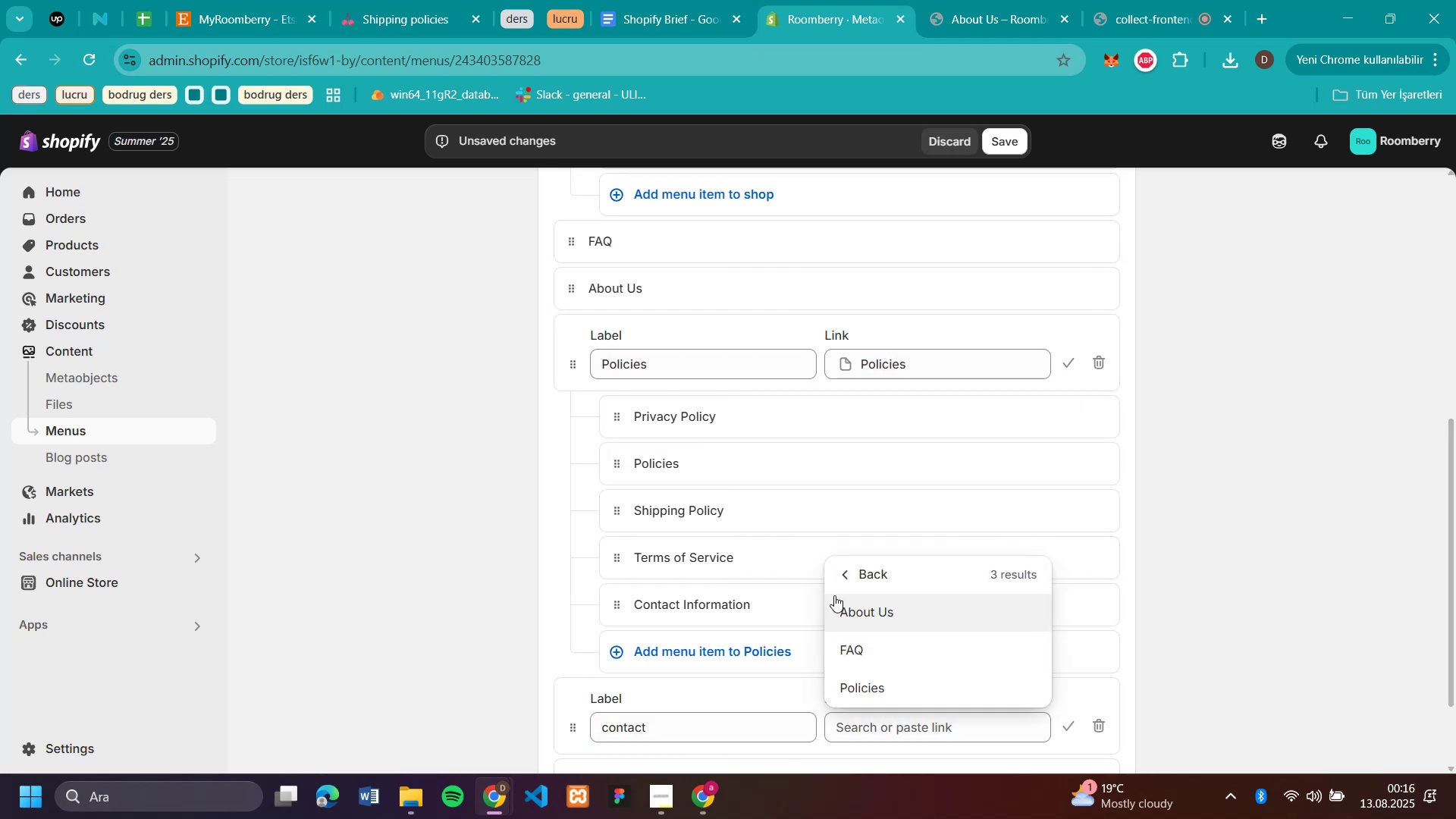 
left_click([837, 573])
 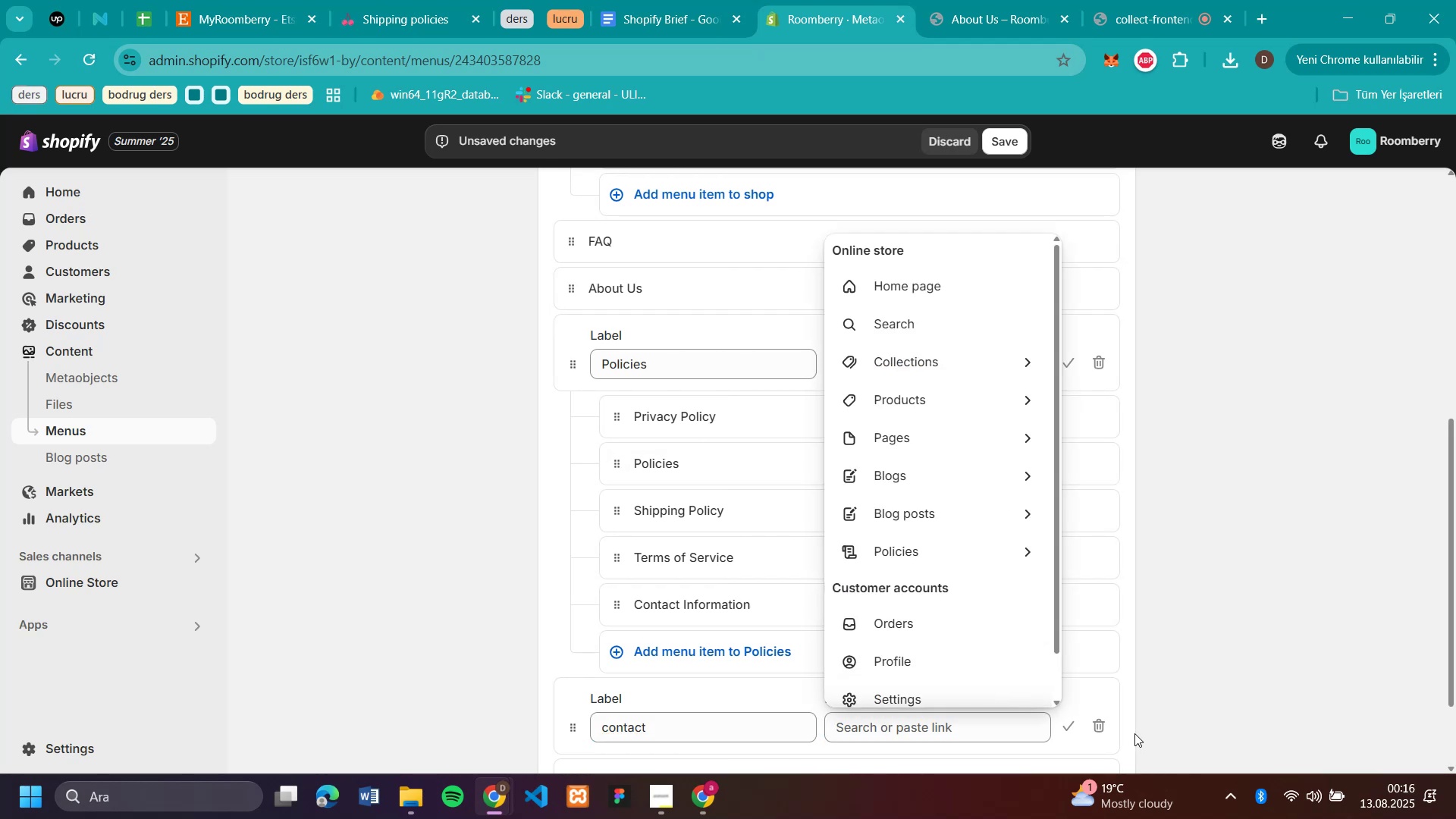 
left_click([1103, 728])
 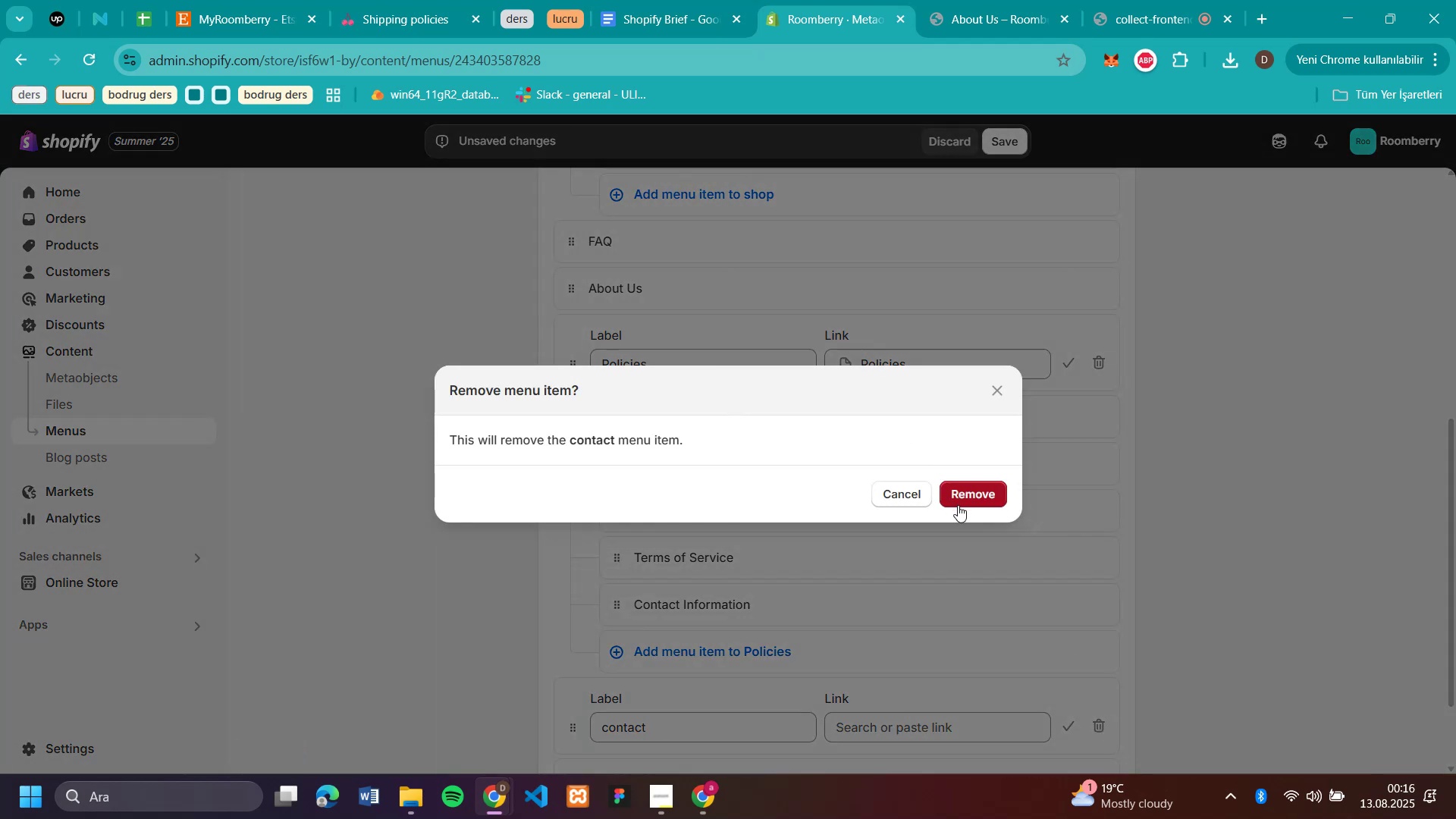 
left_click([963, 494])
 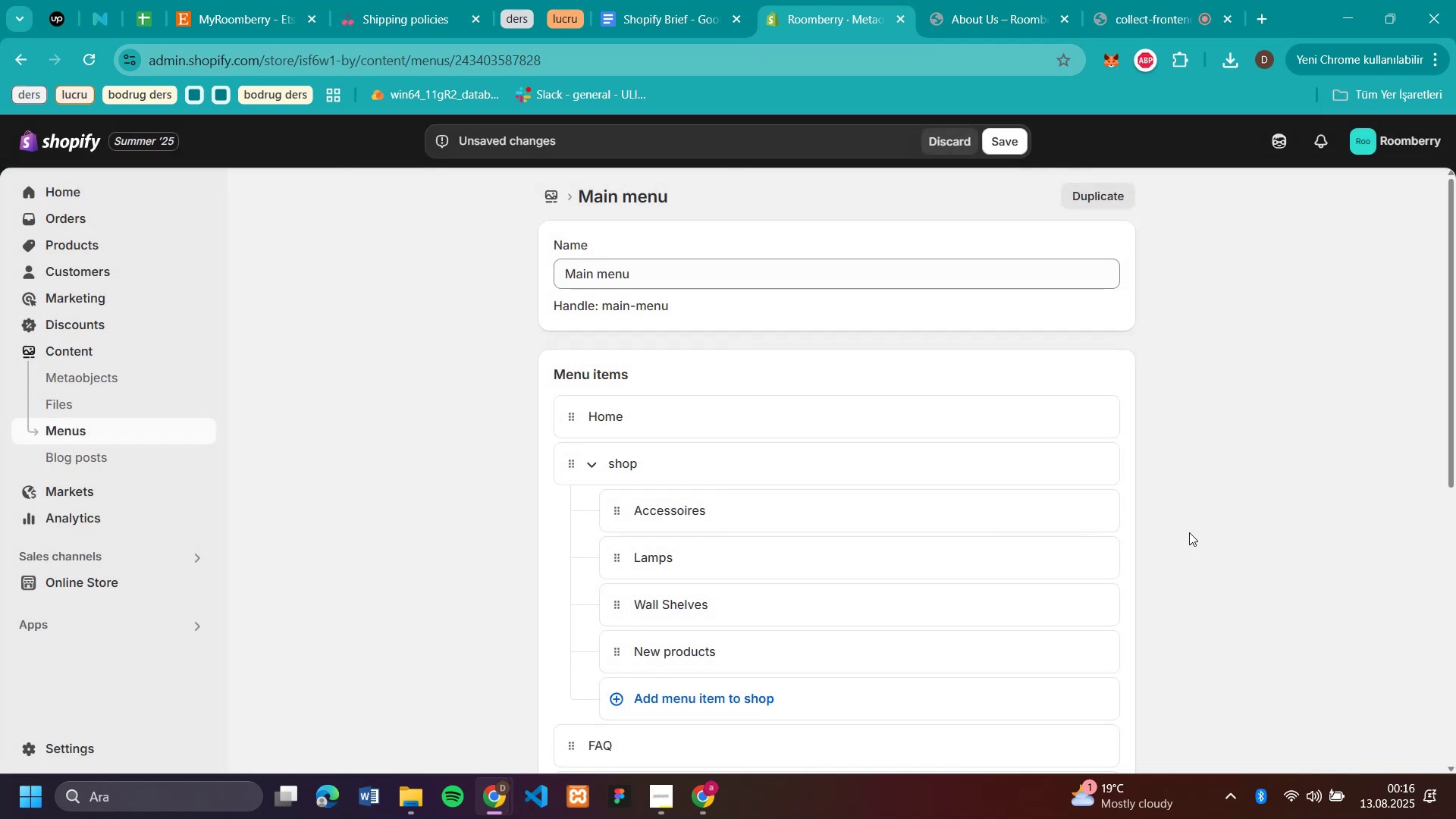 
scroll: coordinate [1168, 619], scroll_direction: down, amount: 15.0
 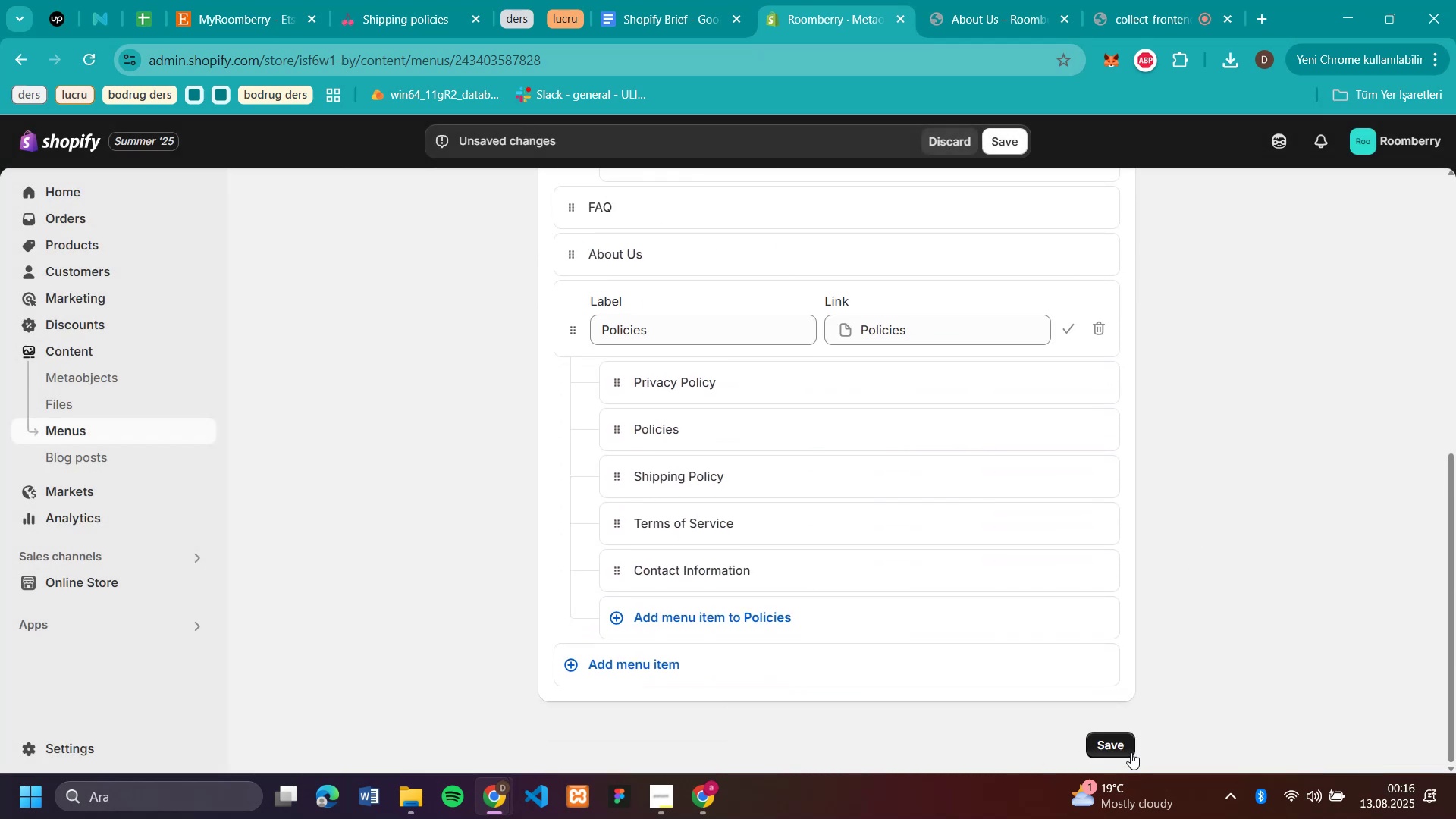 
left_click([1116, 747])
 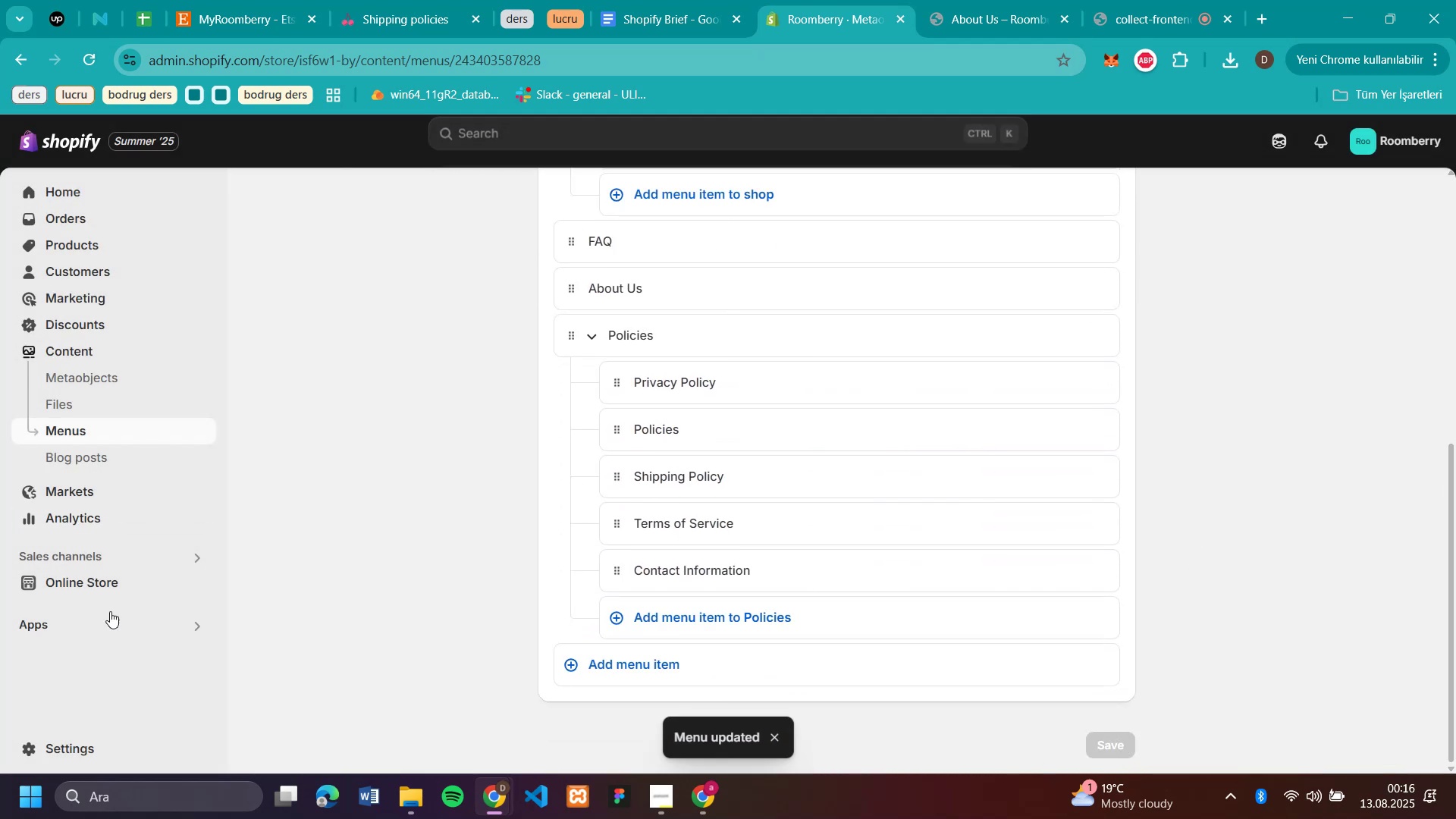 
left_click([97, 589])
 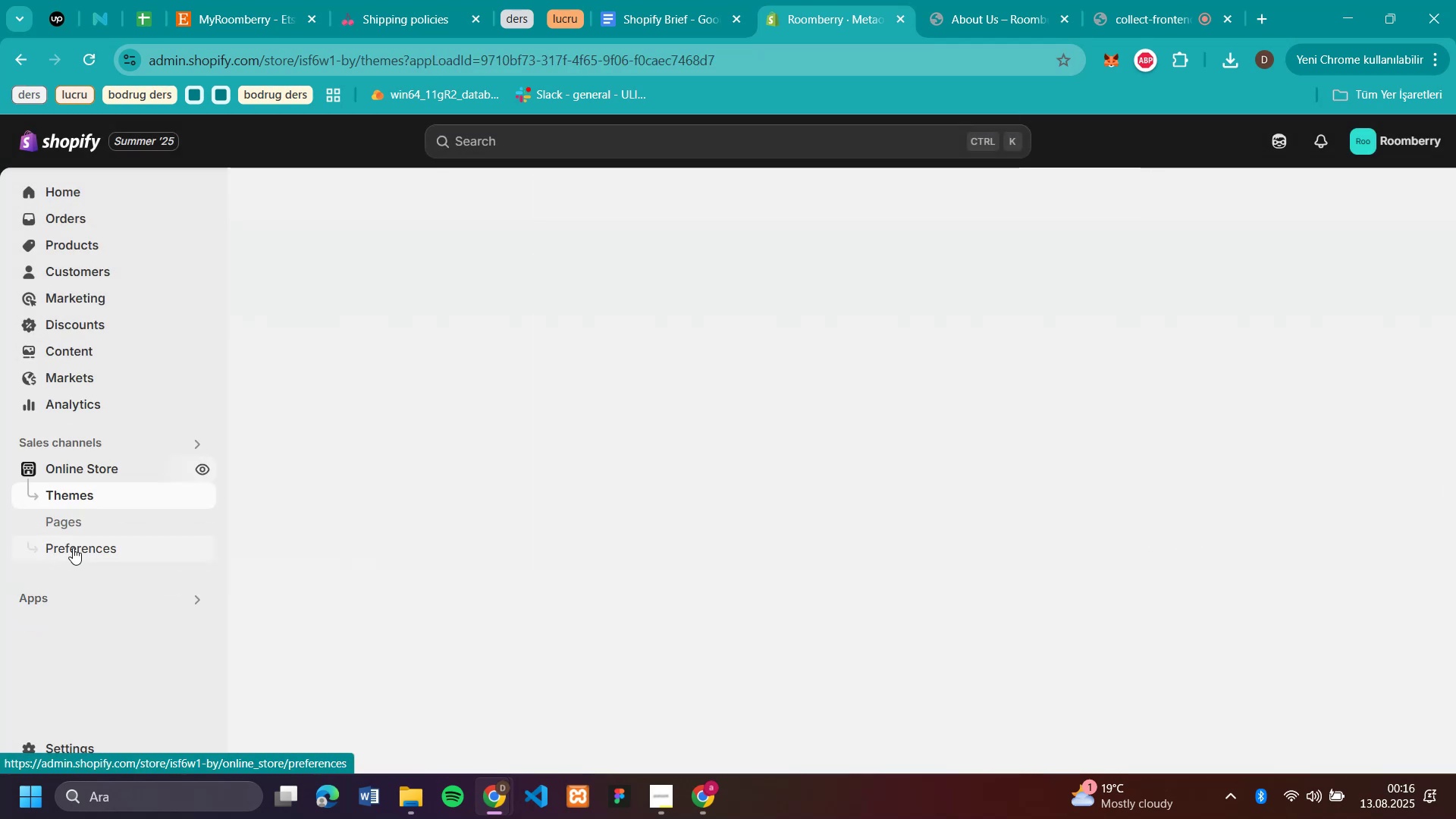 
left_click([77, 529])
 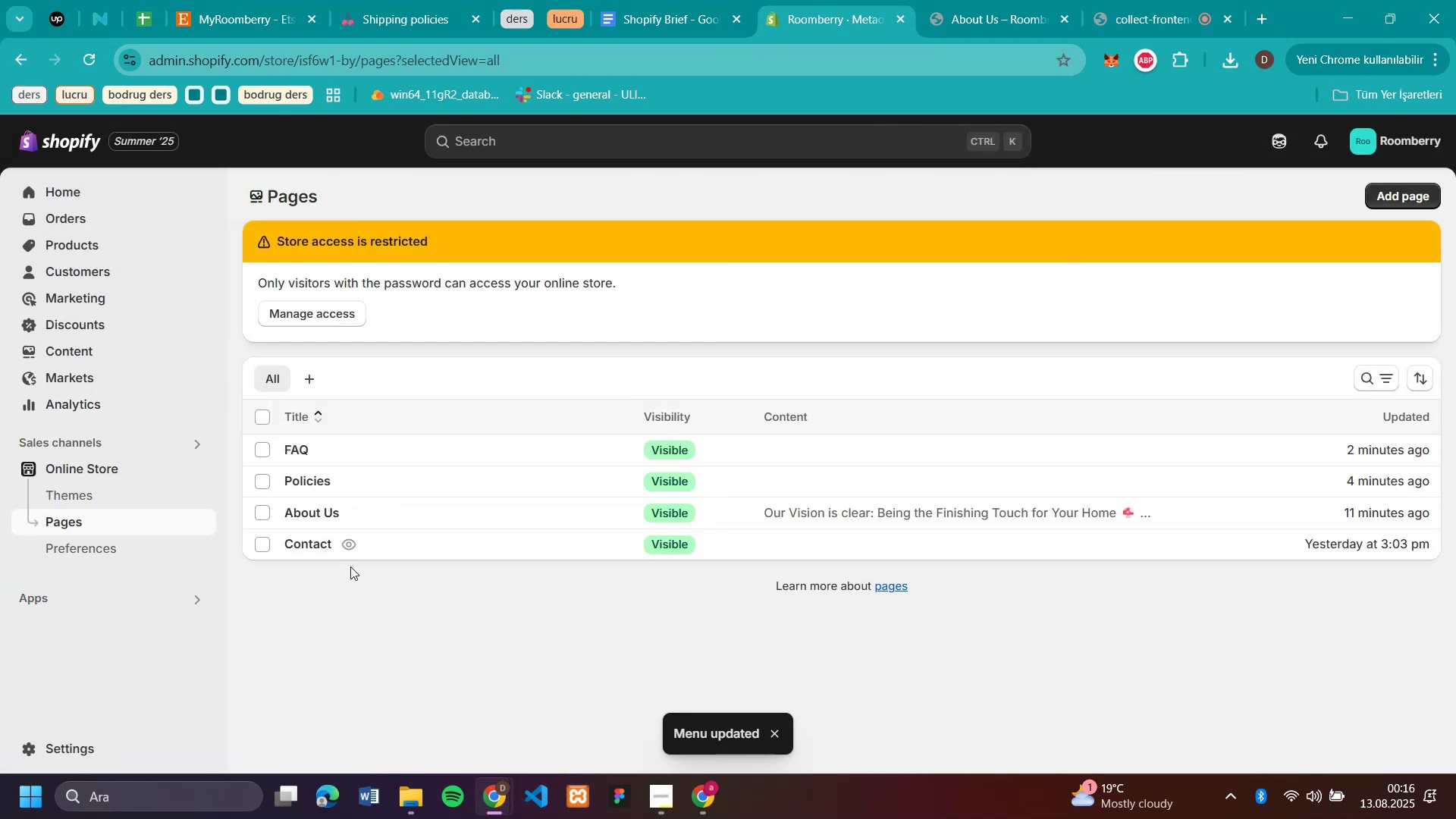 
left_click([337, 554])
 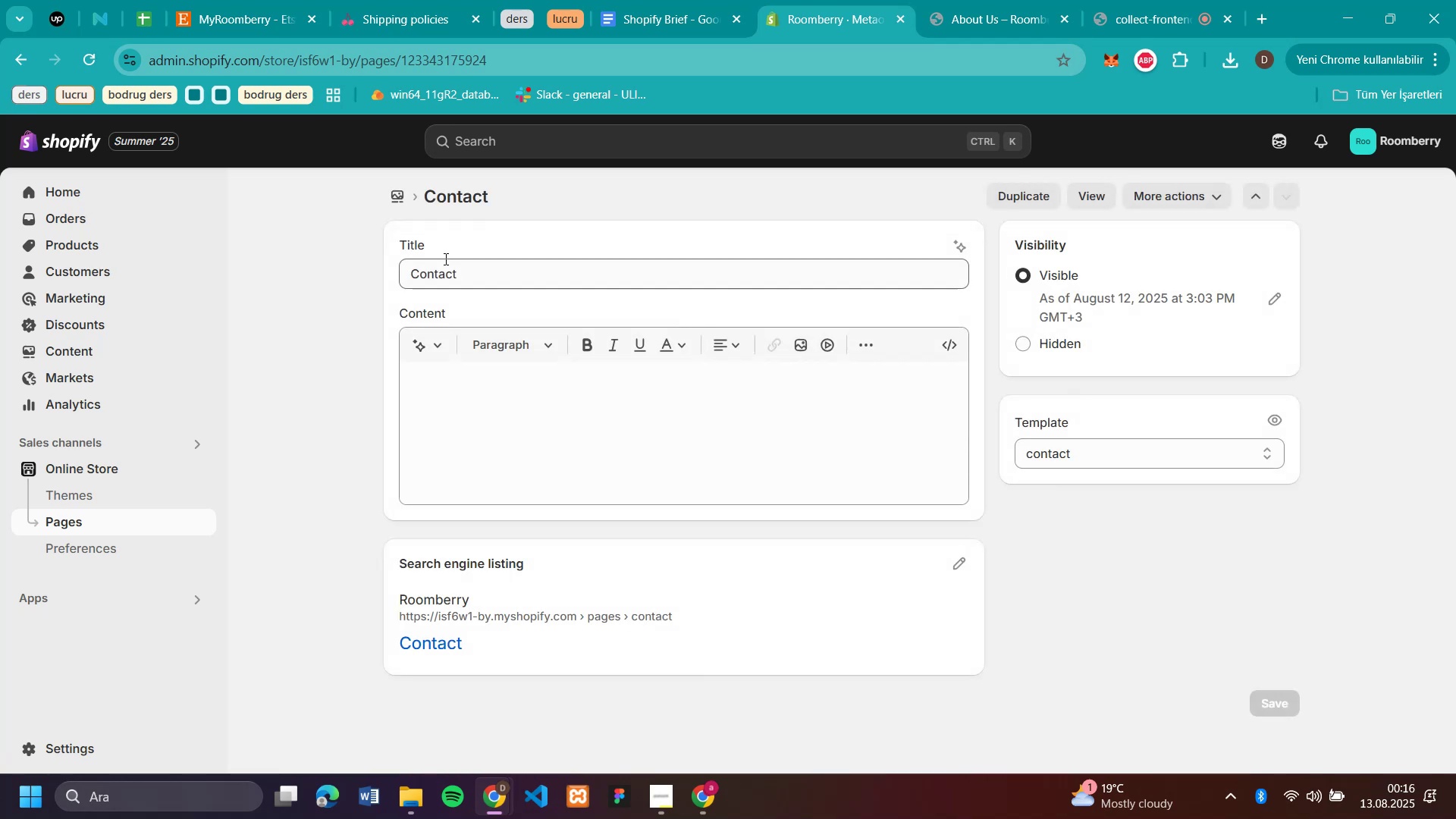 
left_click([504, 278])
 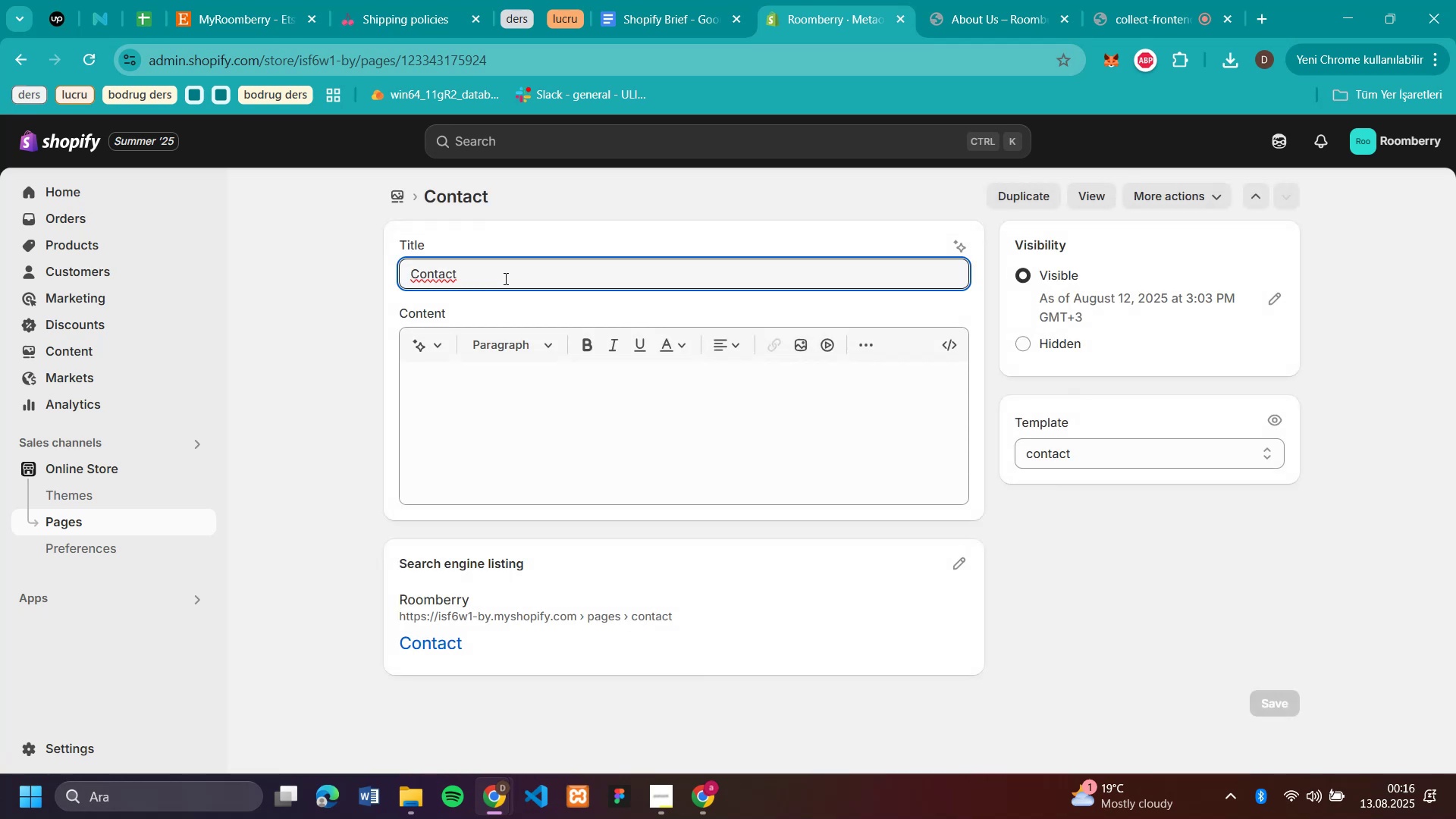 
key(Space)
 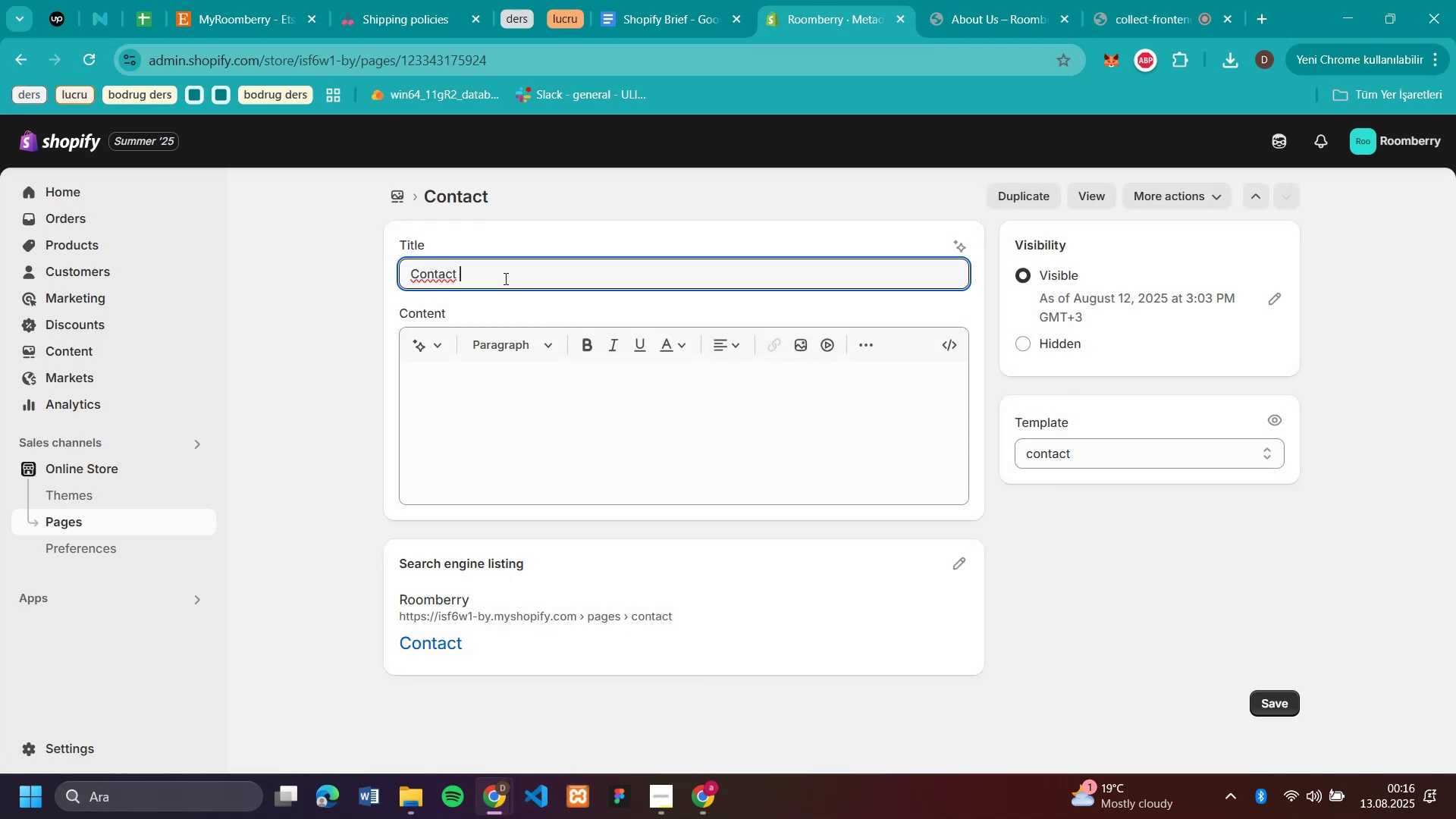 
key(CapsLock)
 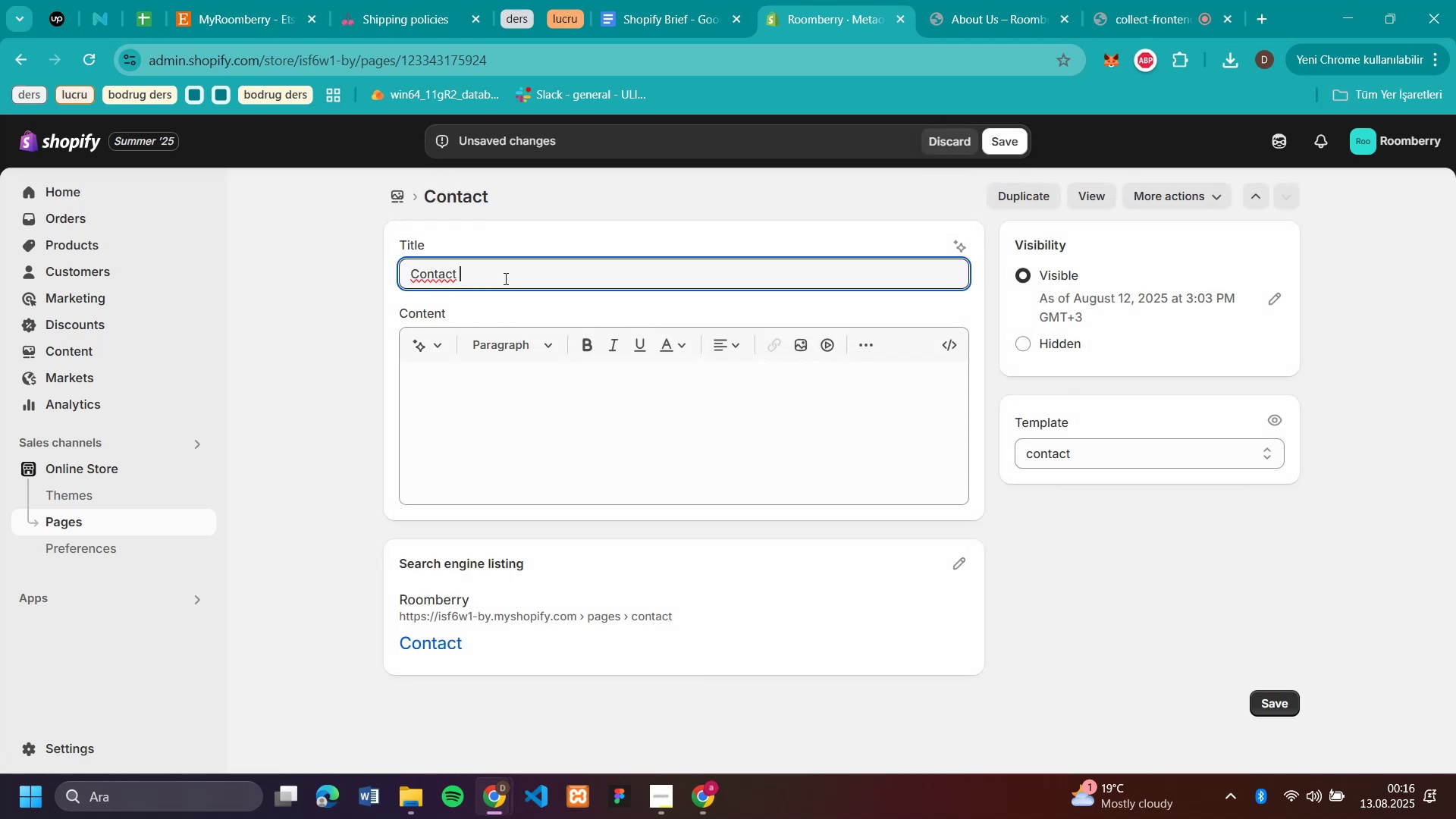 
key(U)
 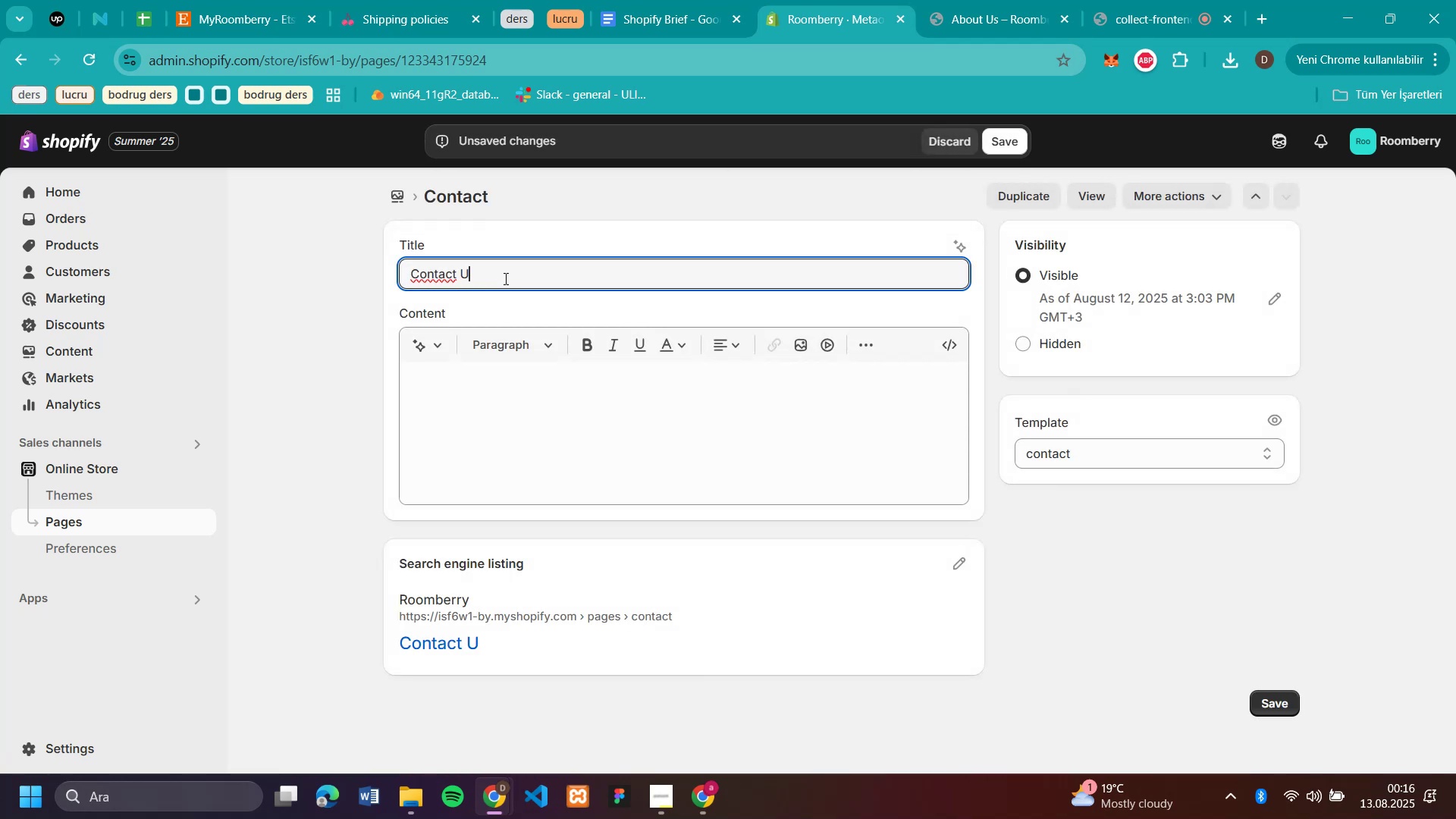 
key(CapsLock)
 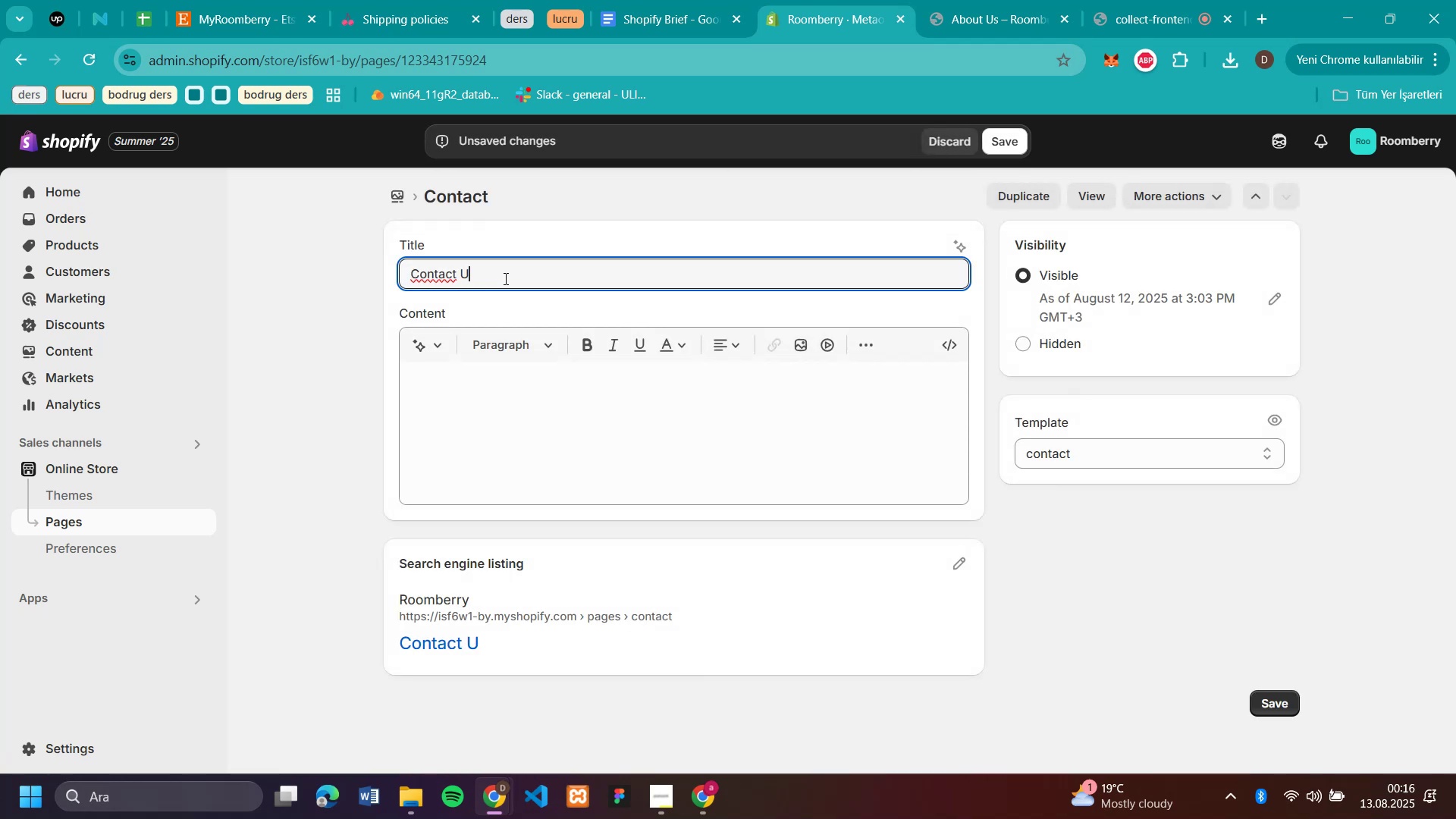 
key(S)
 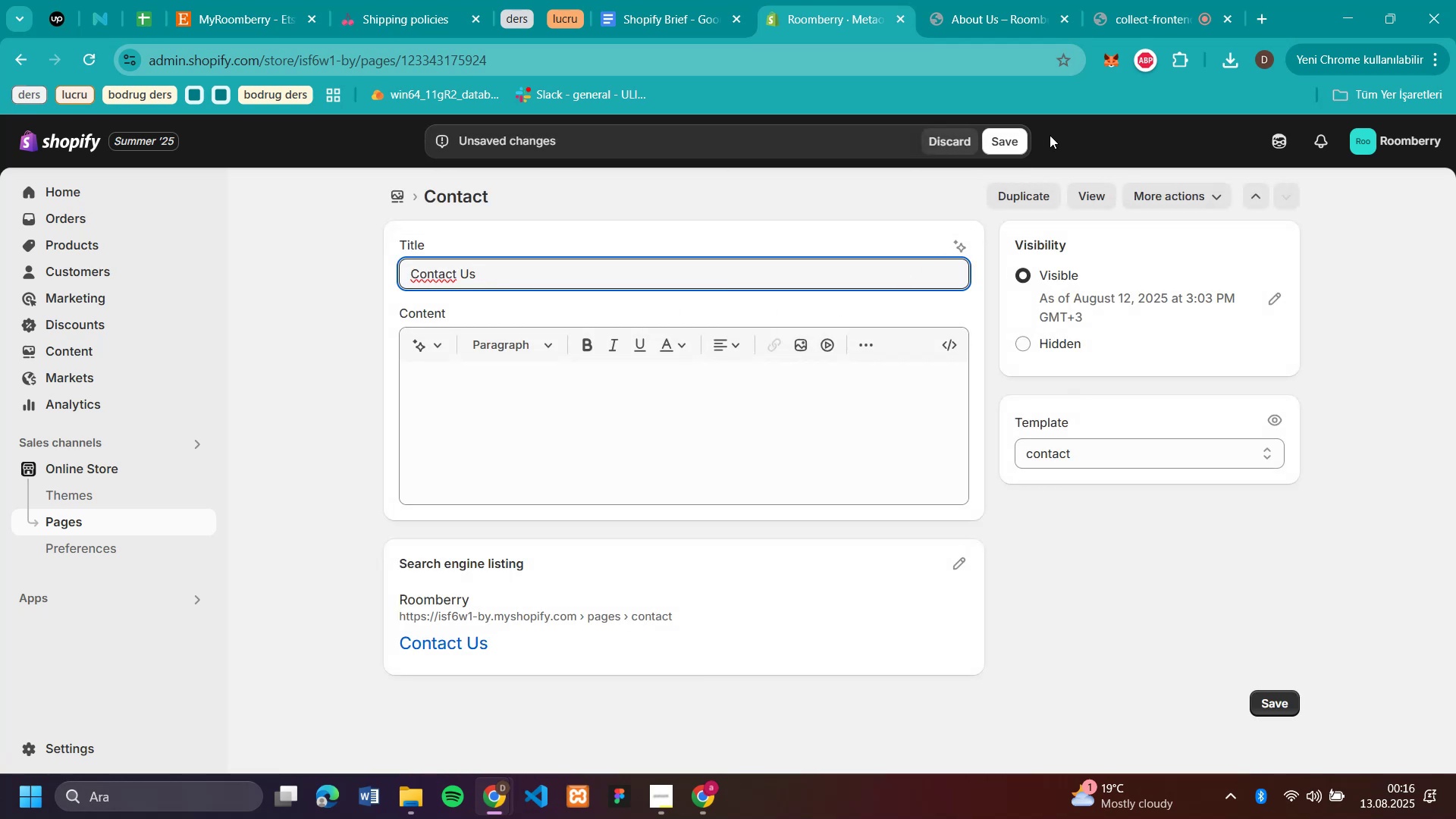 
left_click([1017, 142])
 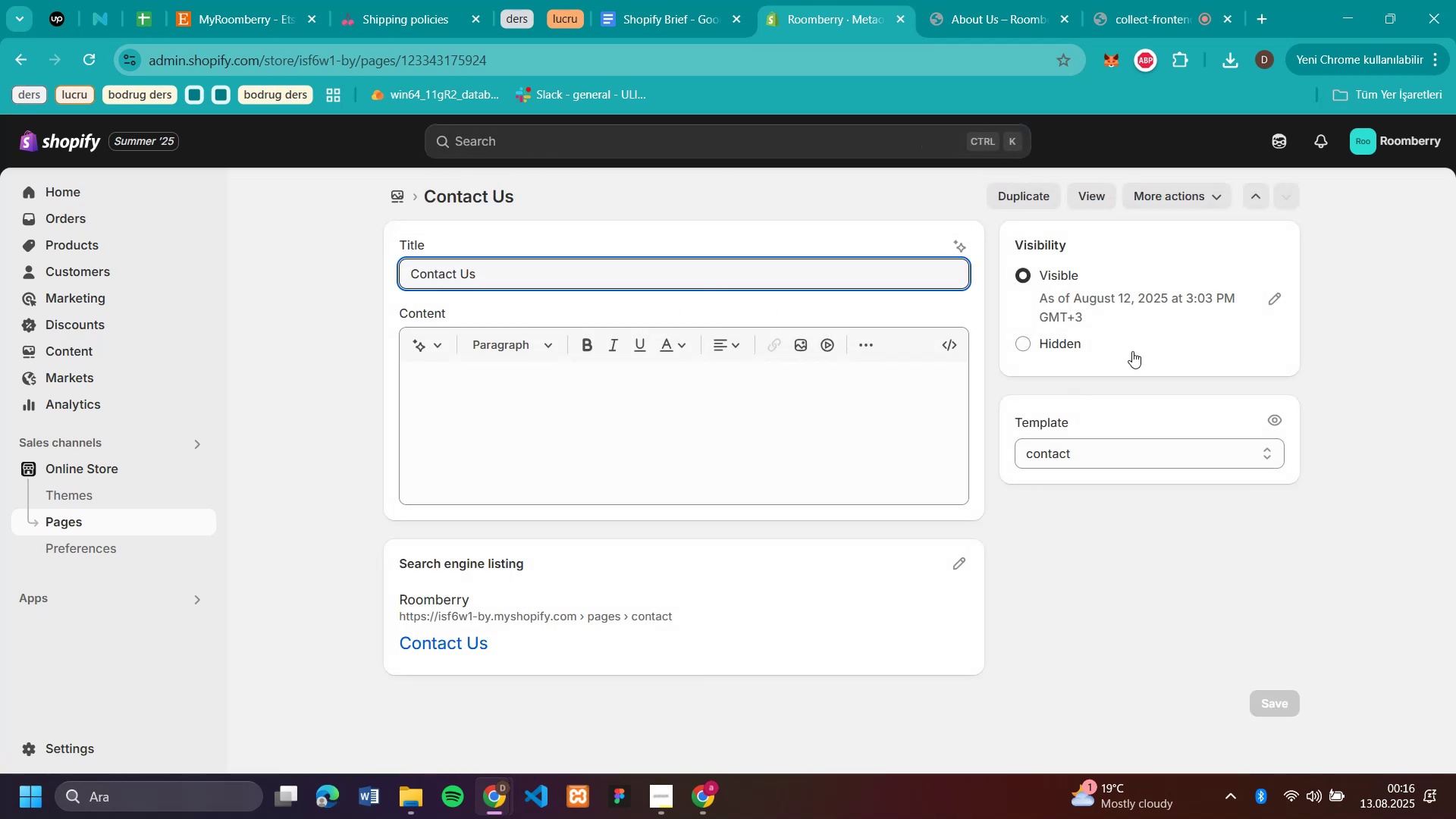 
left_click([1090, 450])
 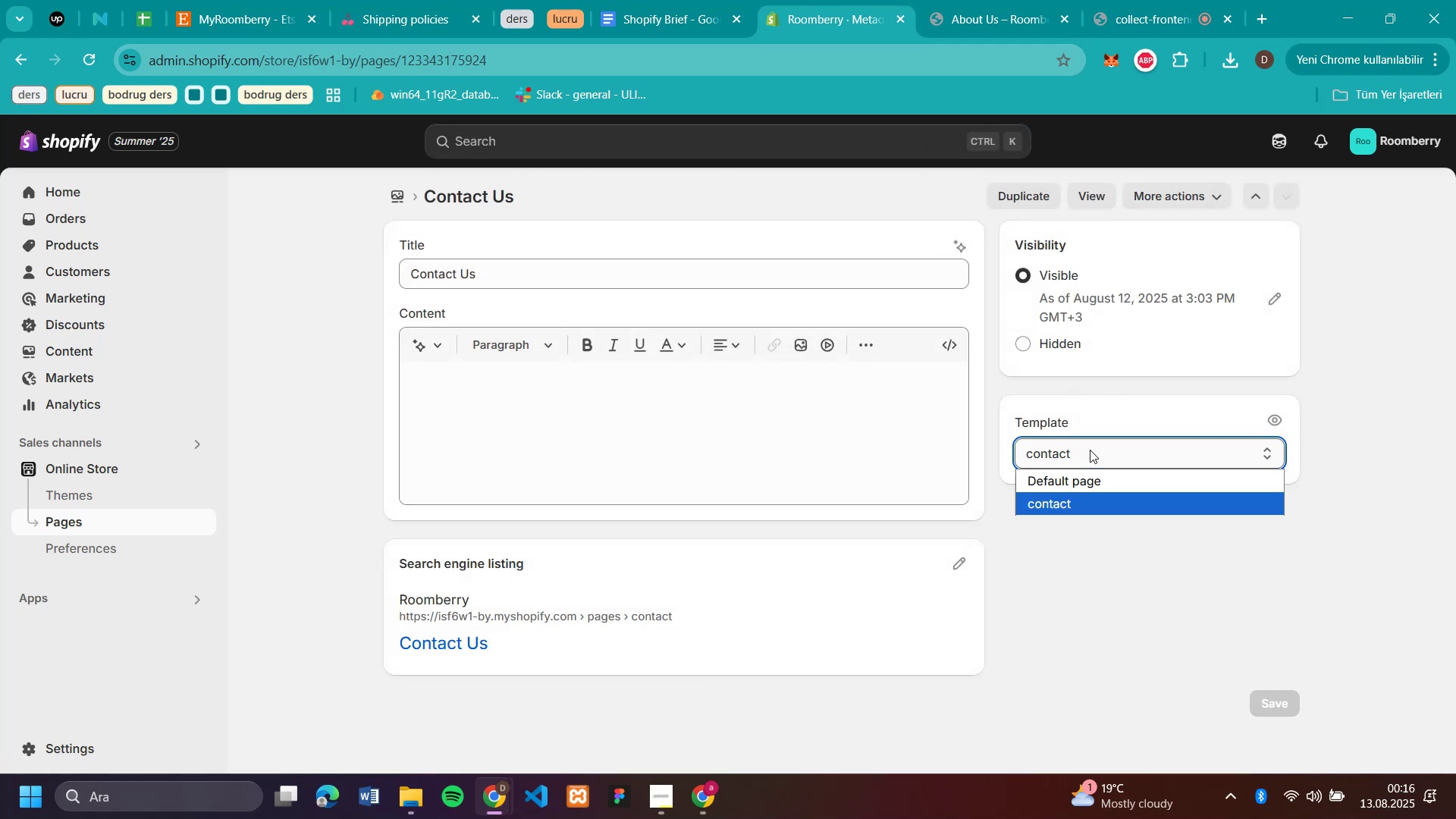 
left_click([1090, 450])
 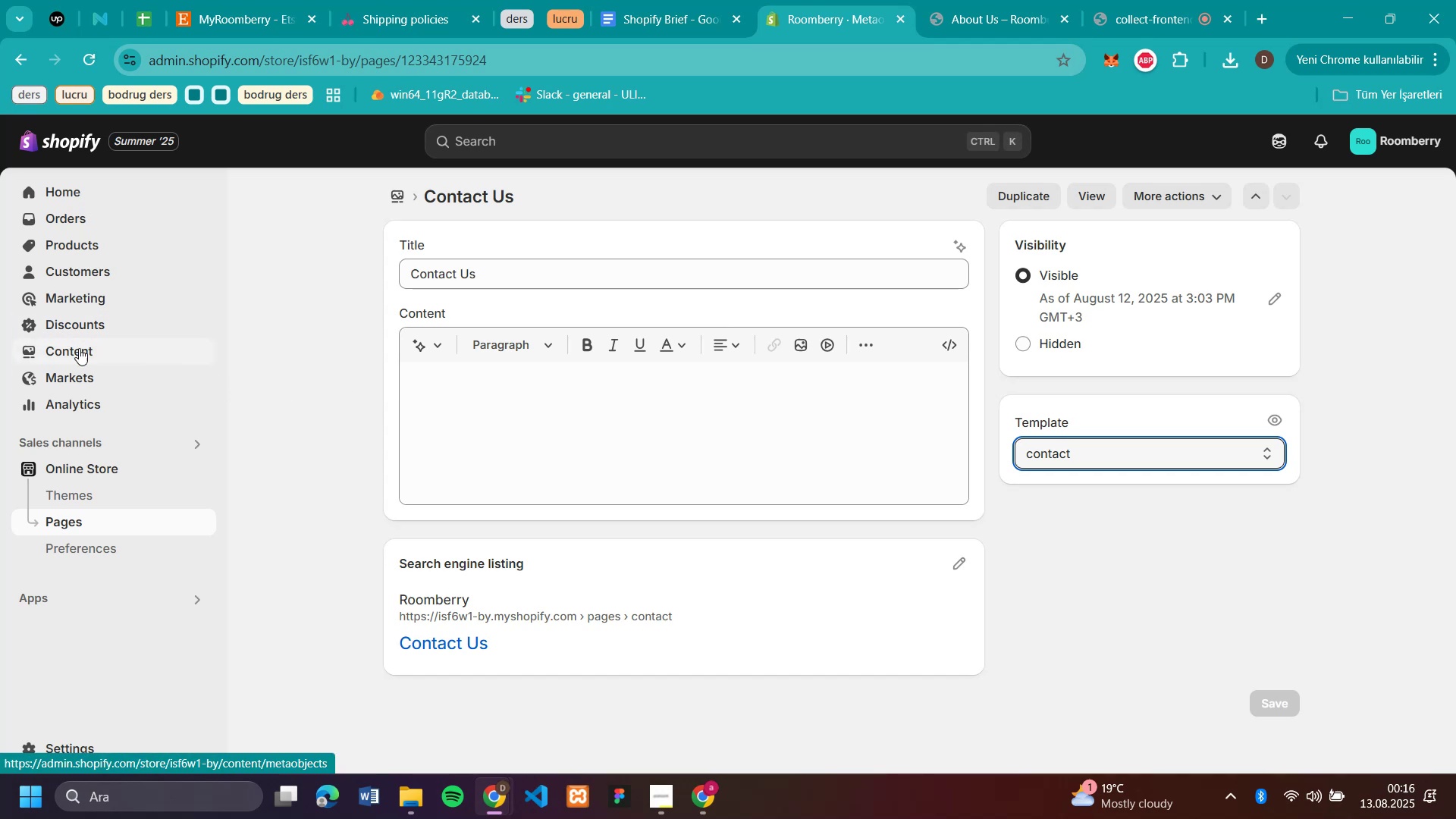 
left_click([86, 352])
 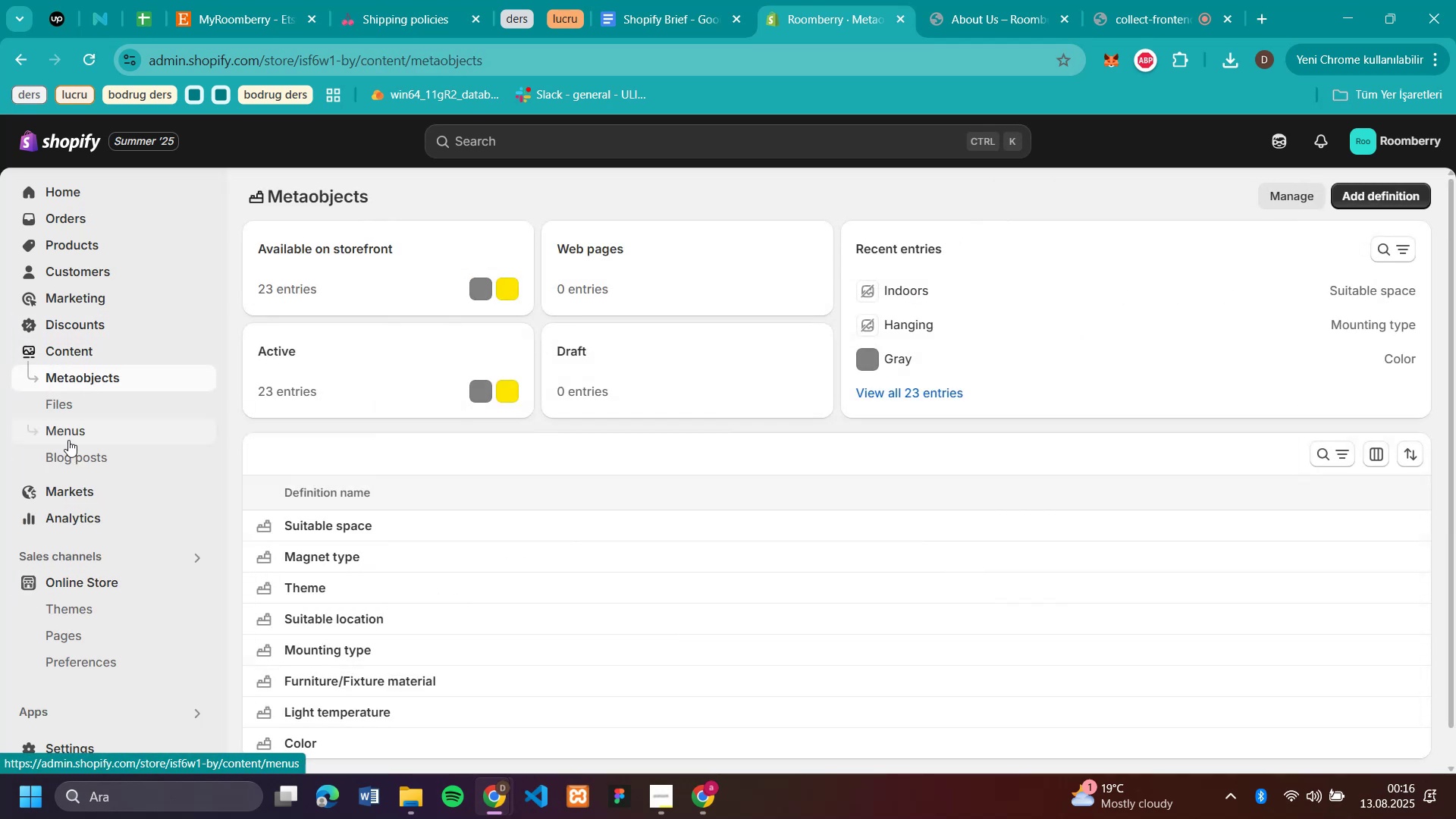 
left_click([71, 432])
 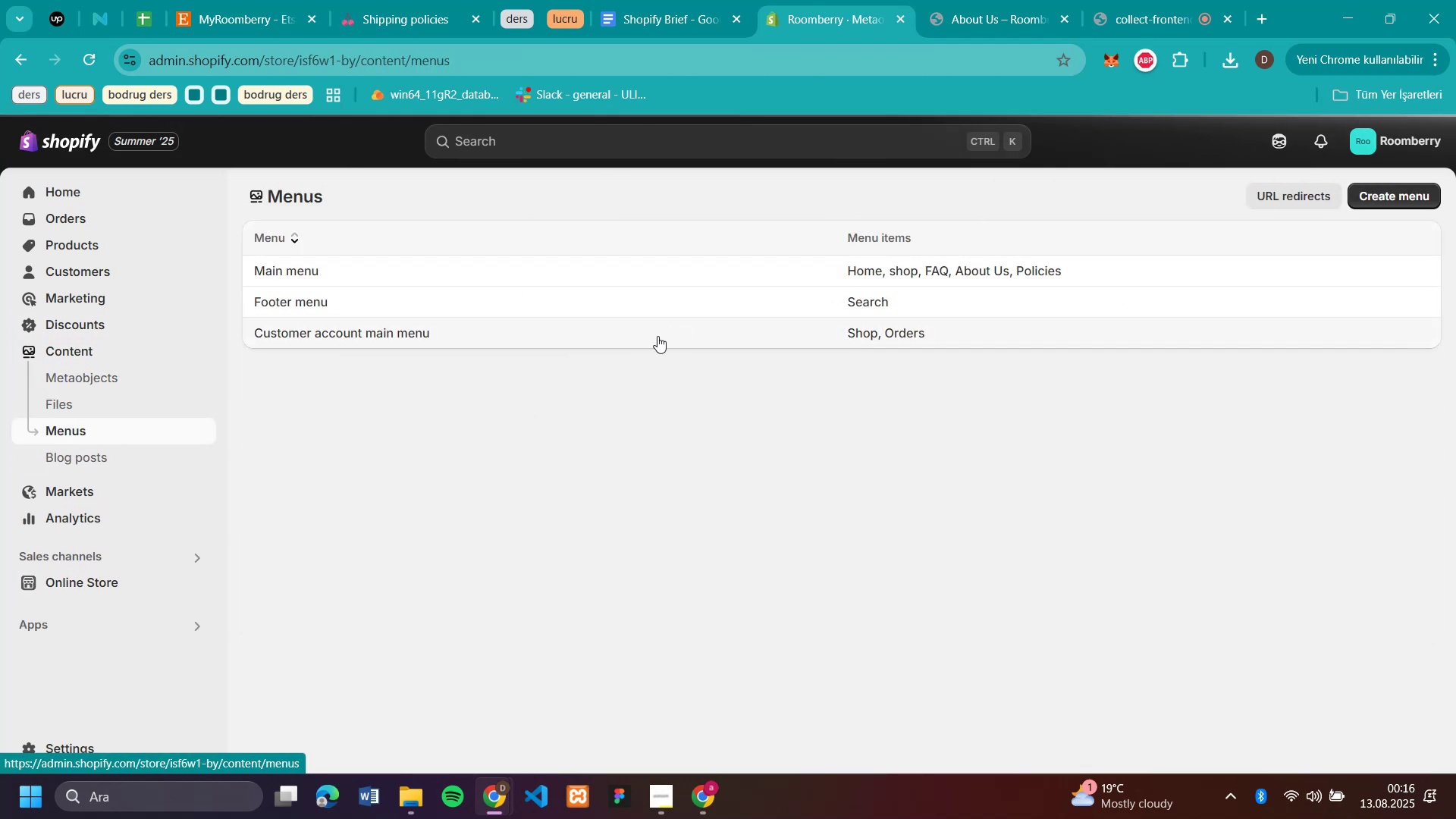 
left_click([521, 270])
 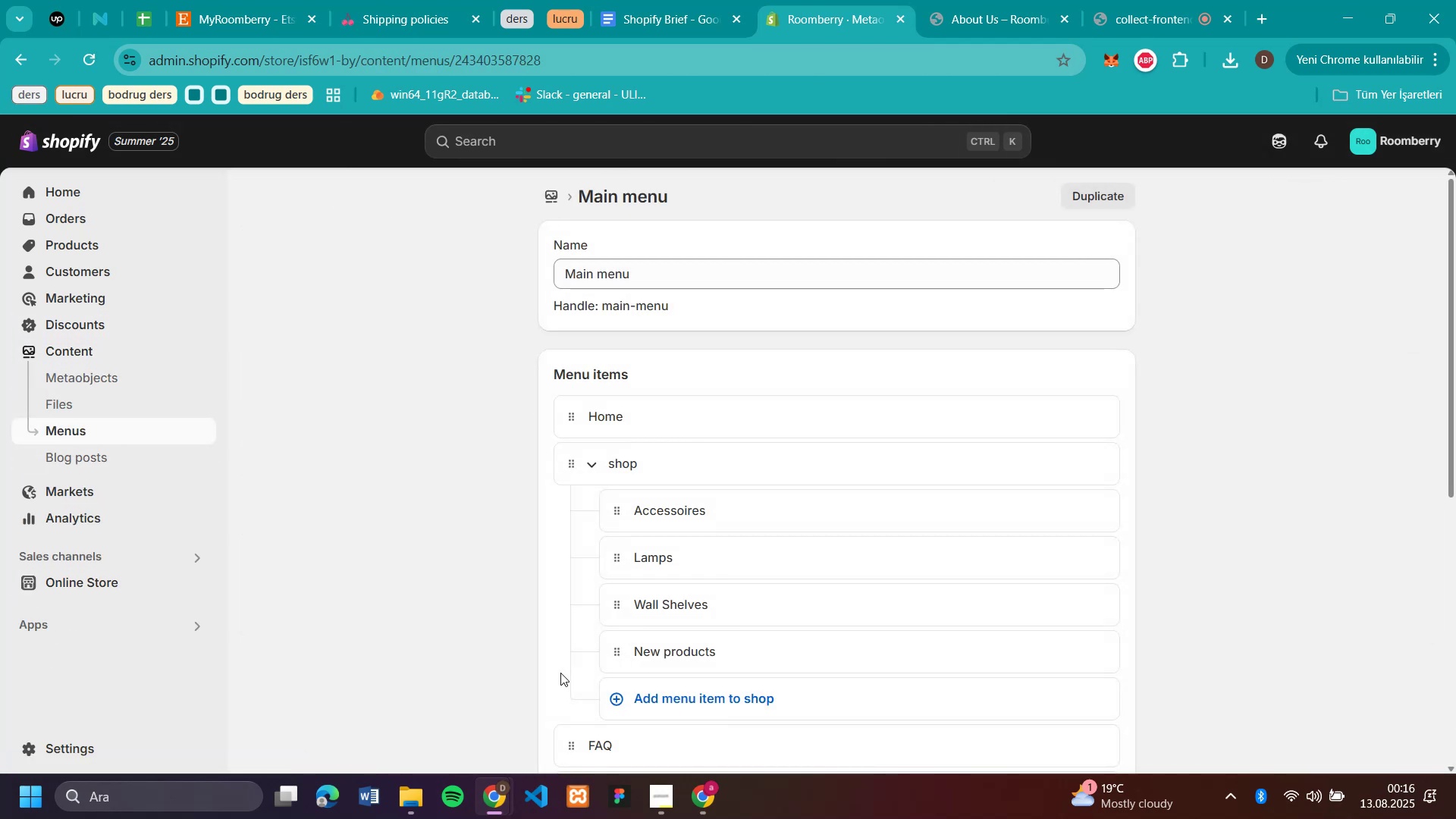 
scroll: coordinate [827, 619], scroll_direction: down, amount: 10.0
 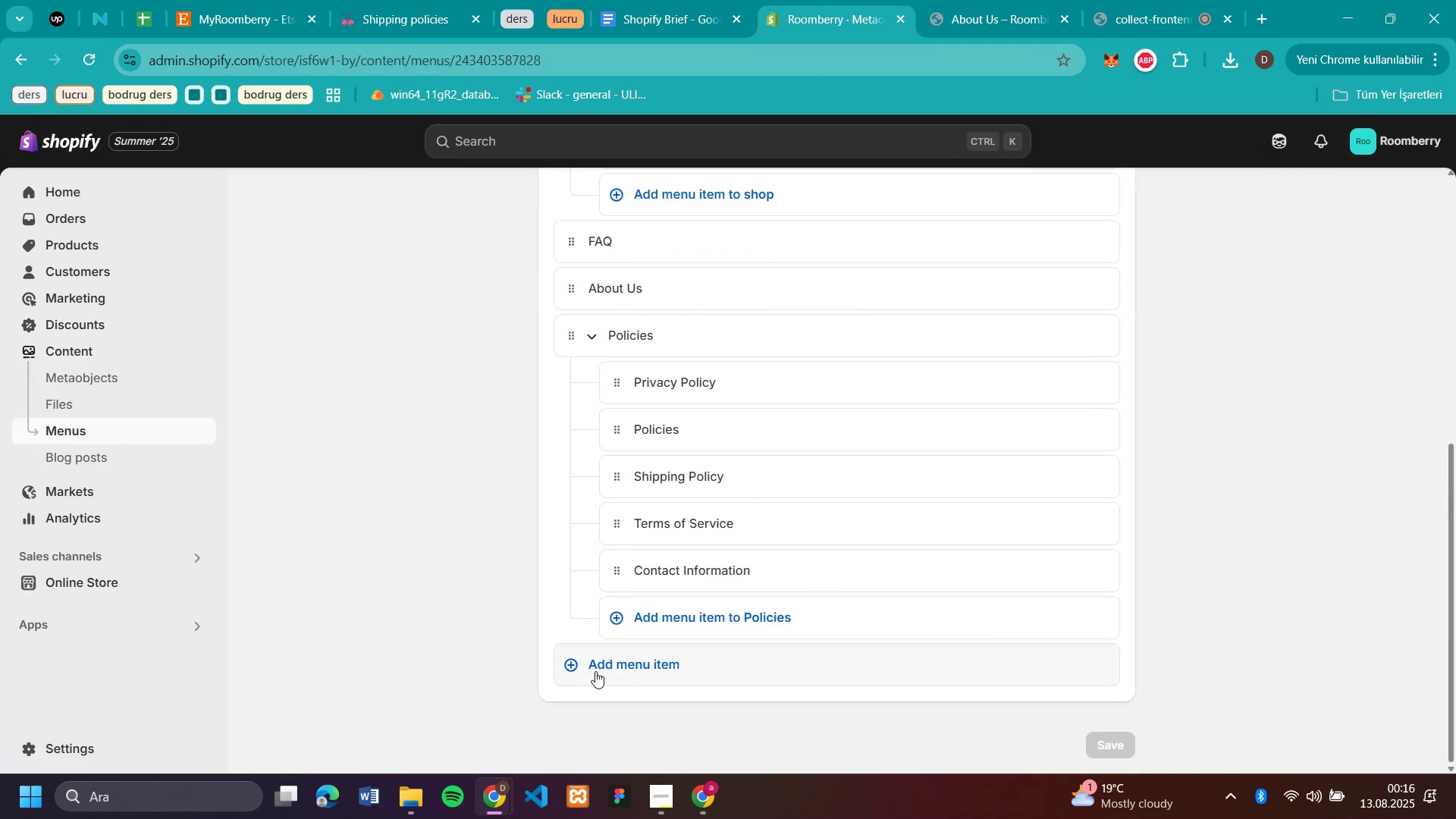 
left_click([595, 671])
 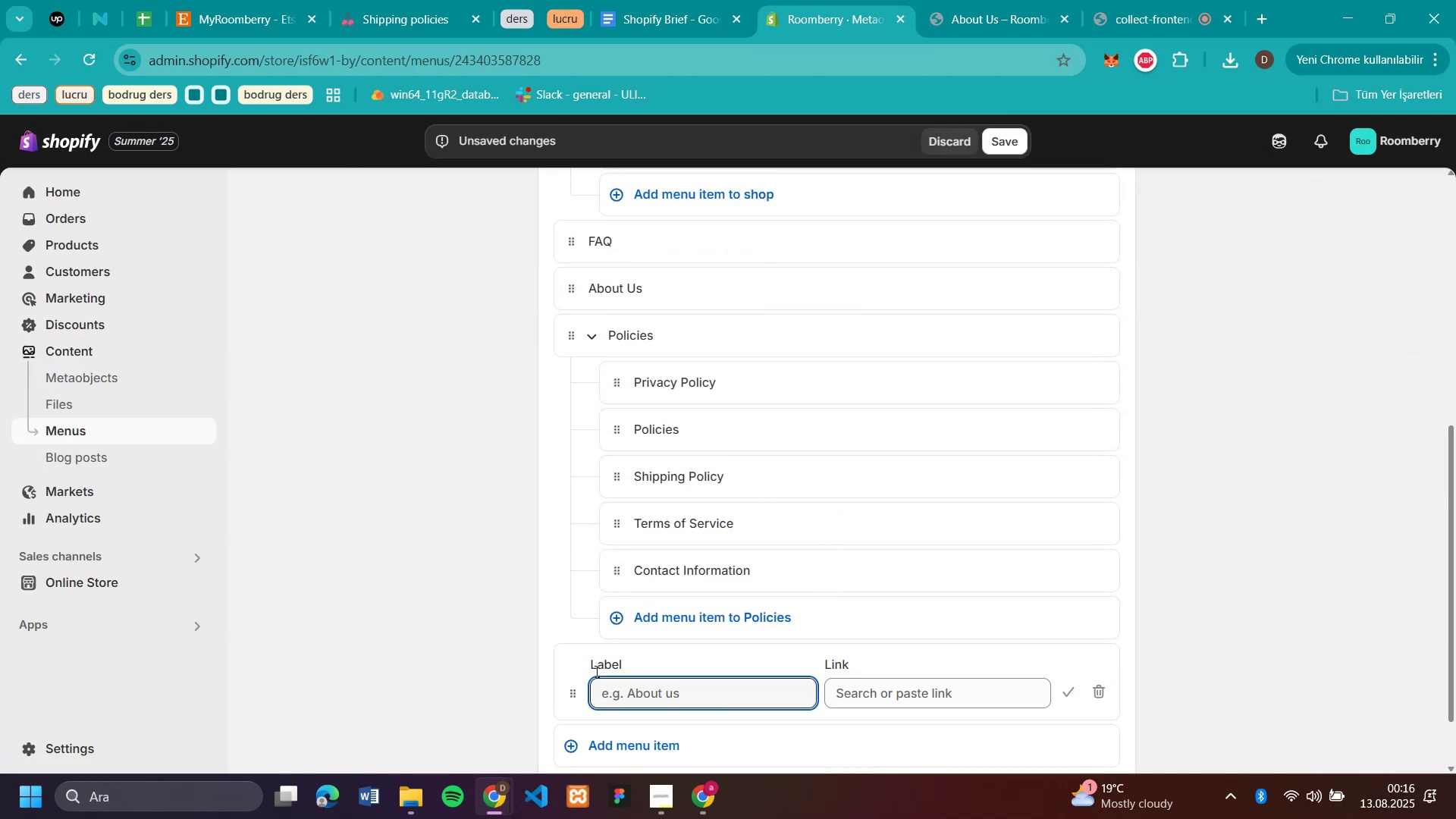 
scroll: coordinate [880, 662], scroll_direction: down, amount: 1.0
 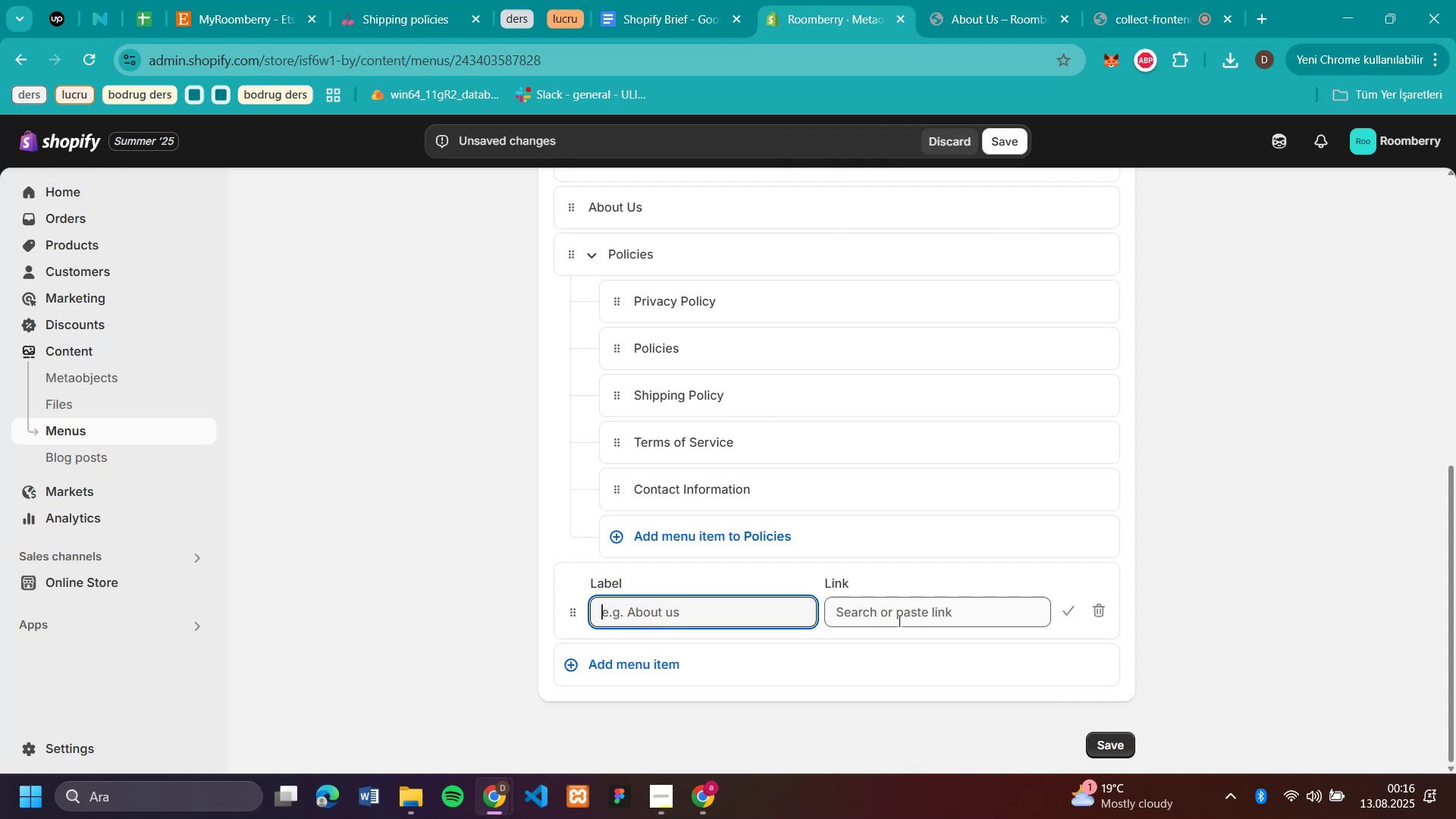 
left_click([901, 613])
 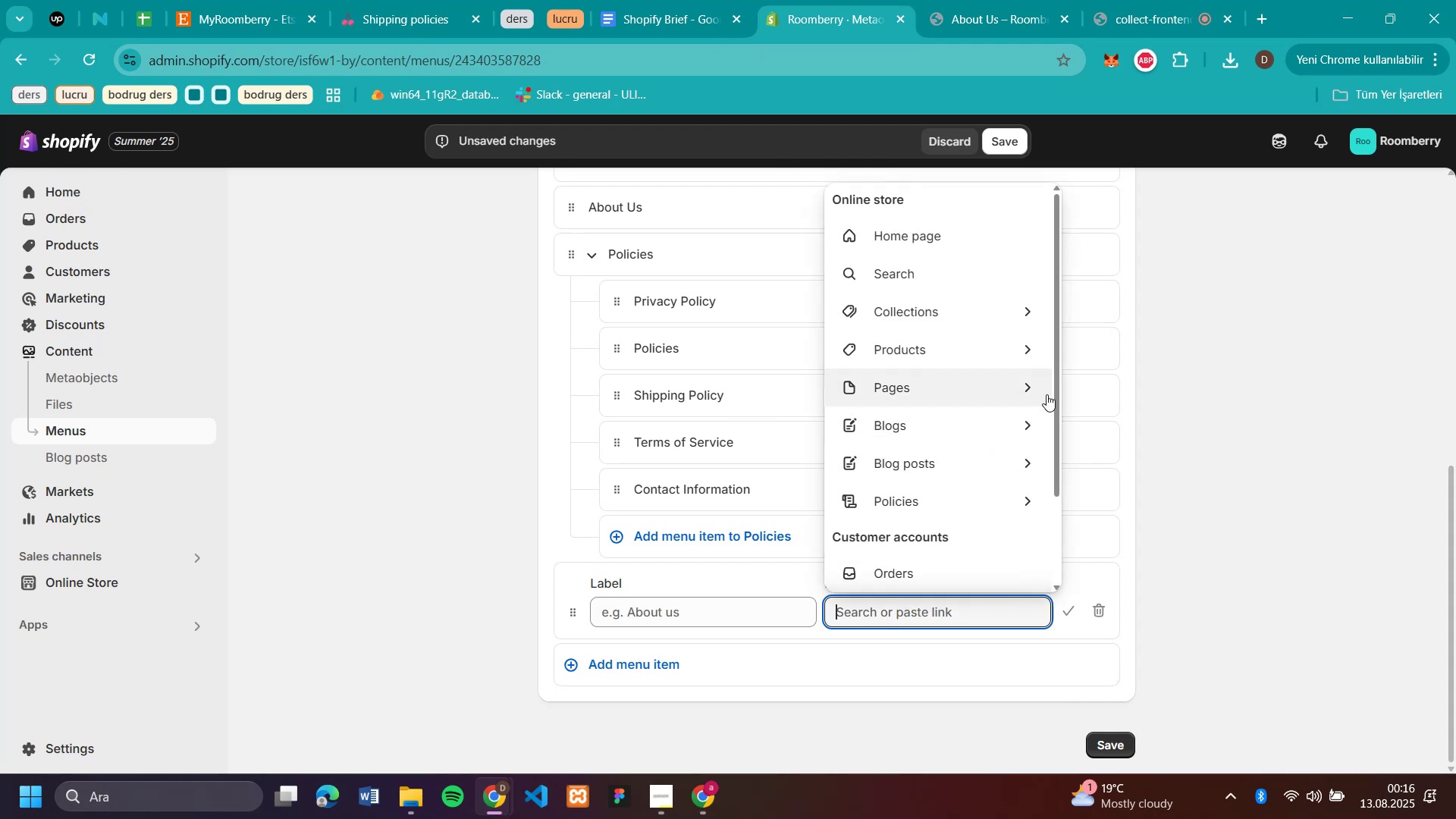 
left_click([1046, 393])
 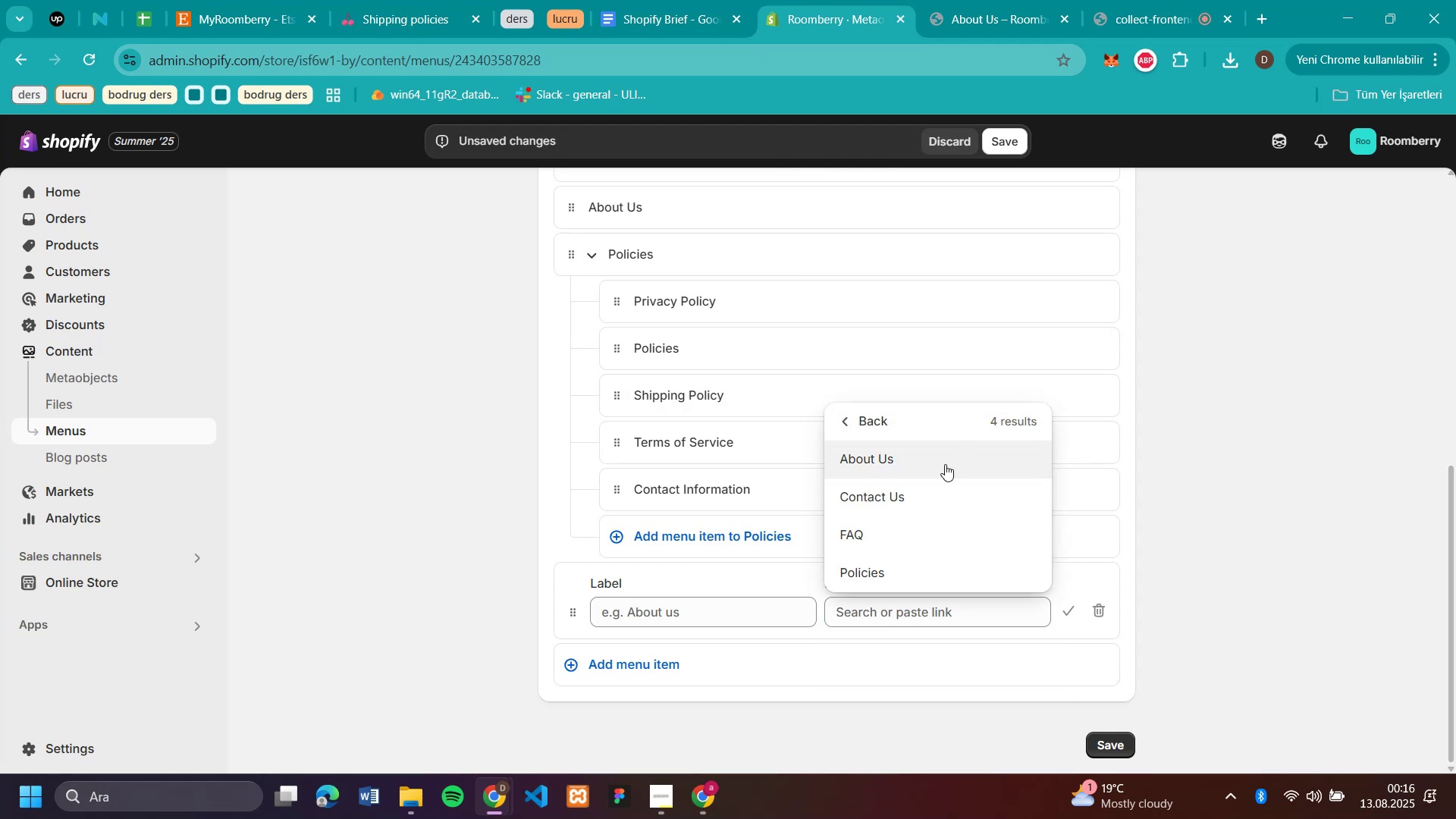 
left_click([930, 484])
 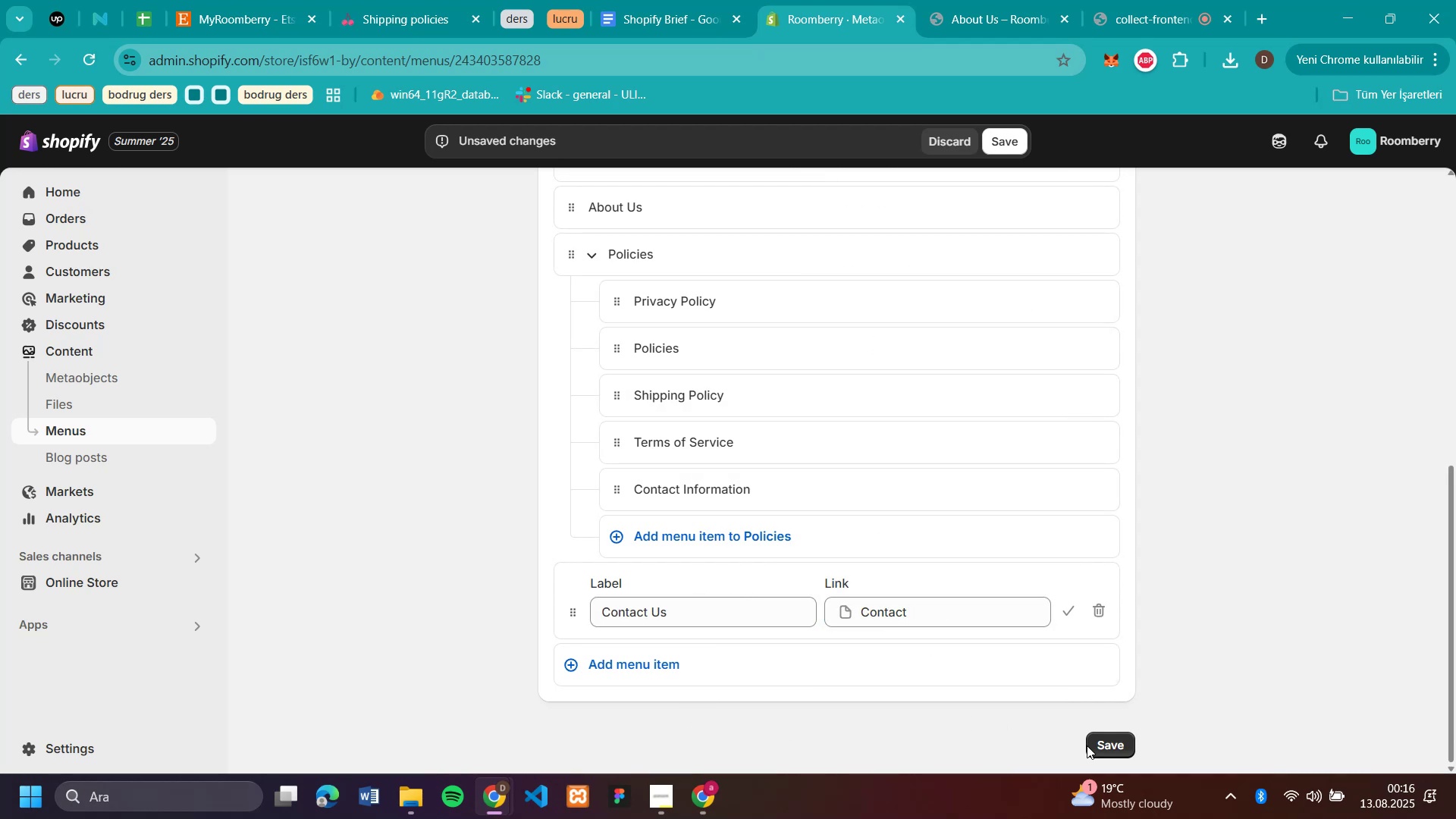 
left_click([1122, 737])
 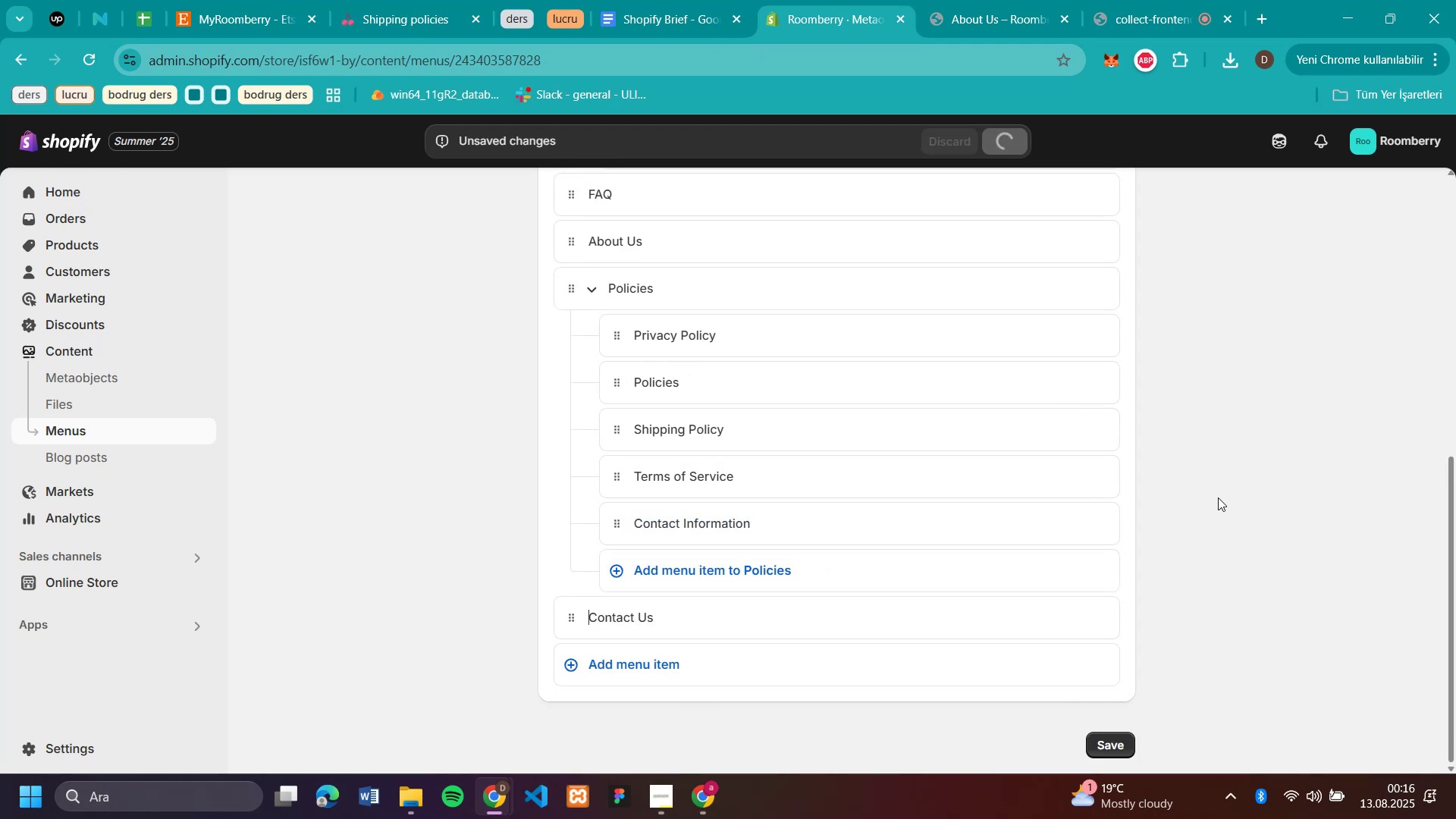 
mouse_move([1062, 474])
 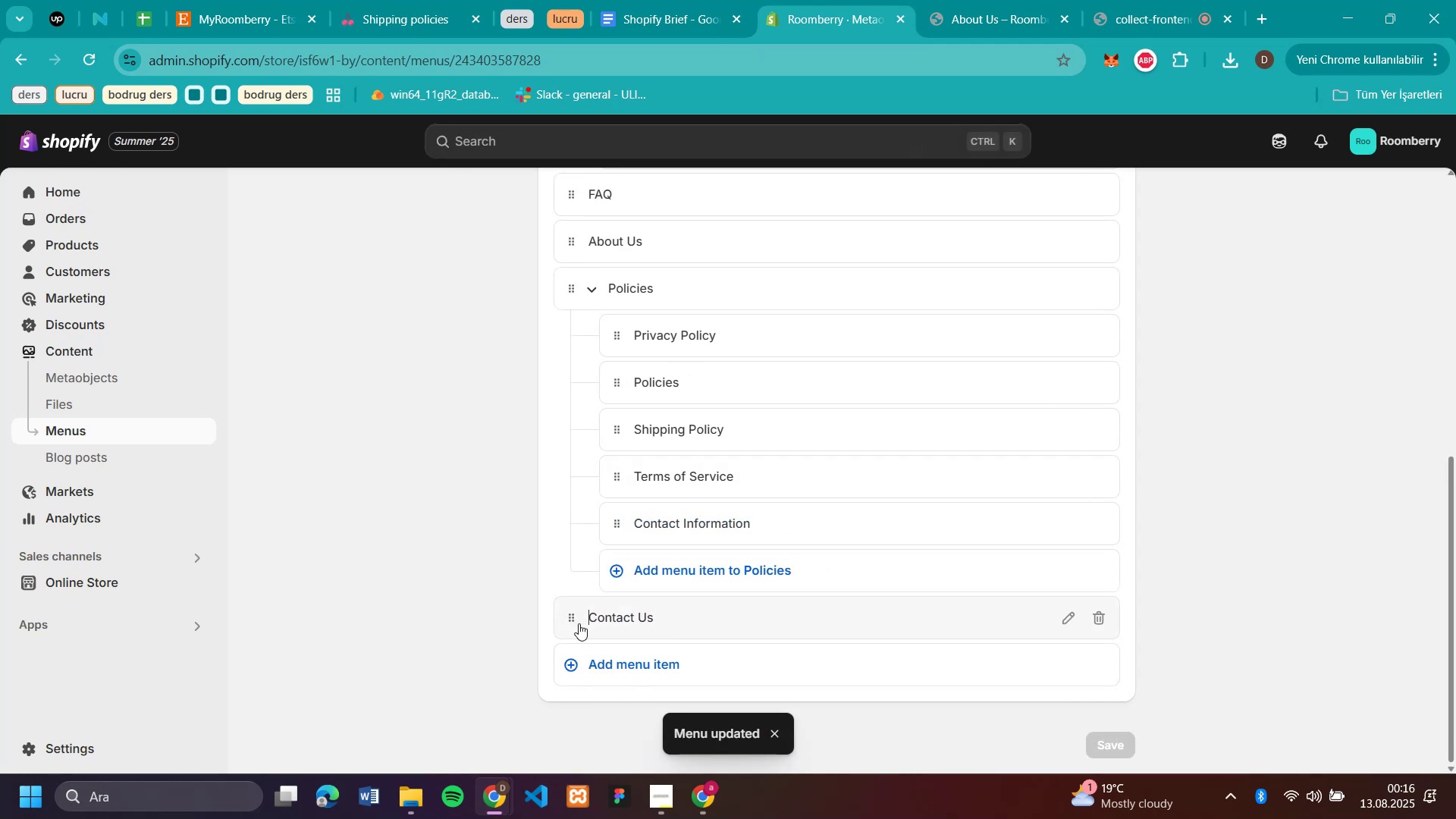 
left_click_drag(start_coordinate=[575, 621], to_coordinate=[464, 309])
 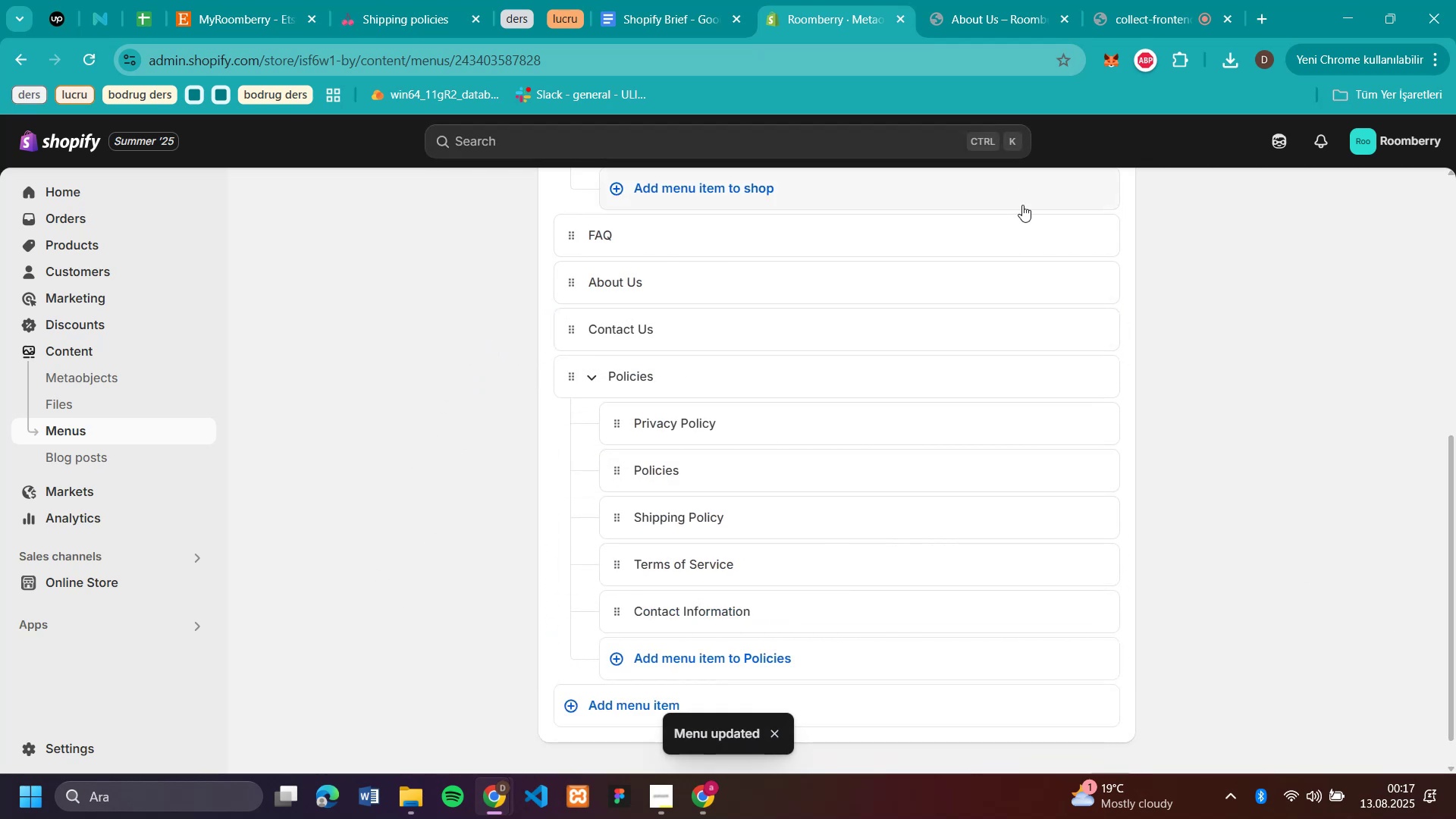 
wait(5.84)
 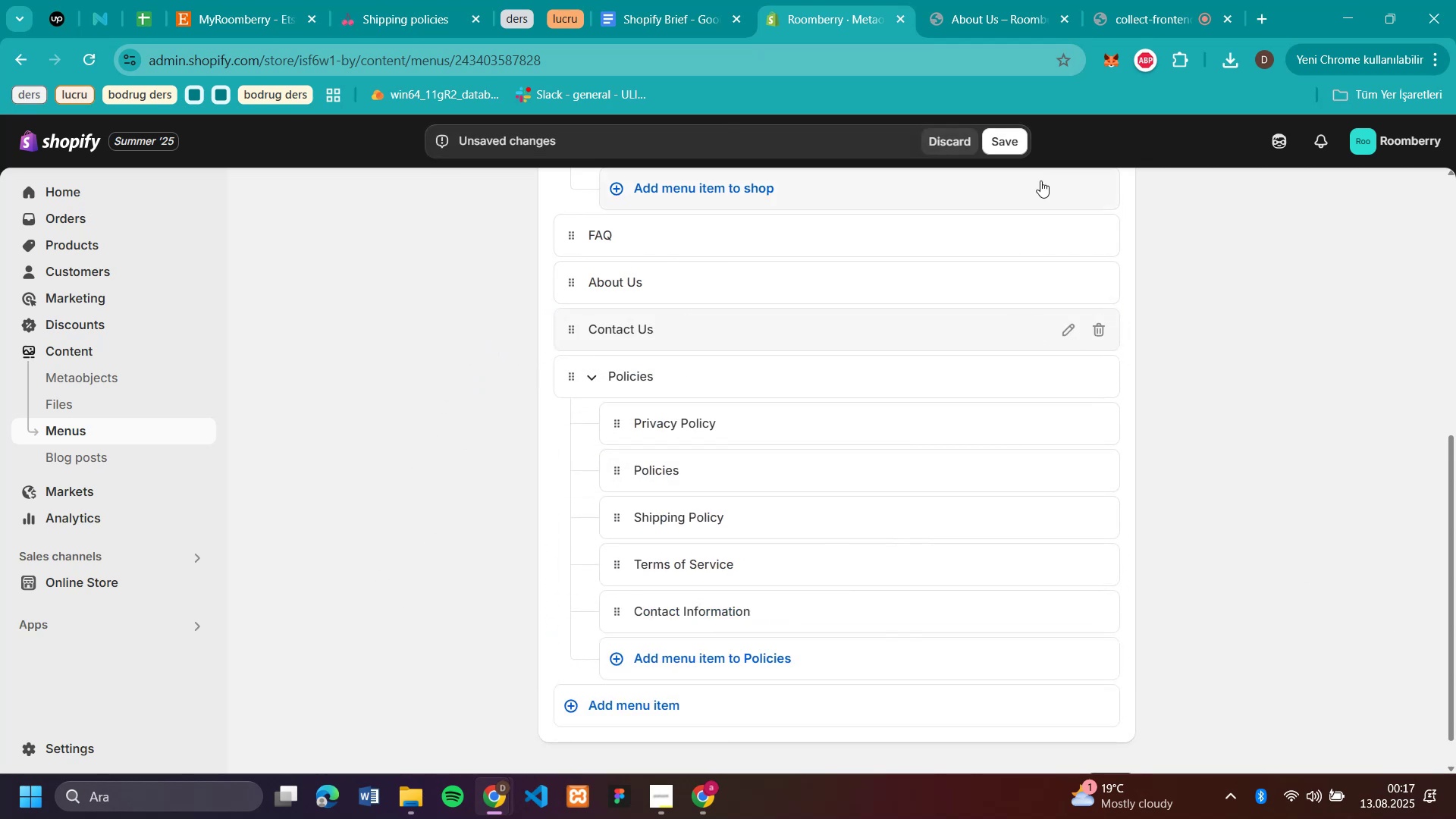 
scroll: coordinate [1213, 374], scroll_direction: up, amount: 2.0
 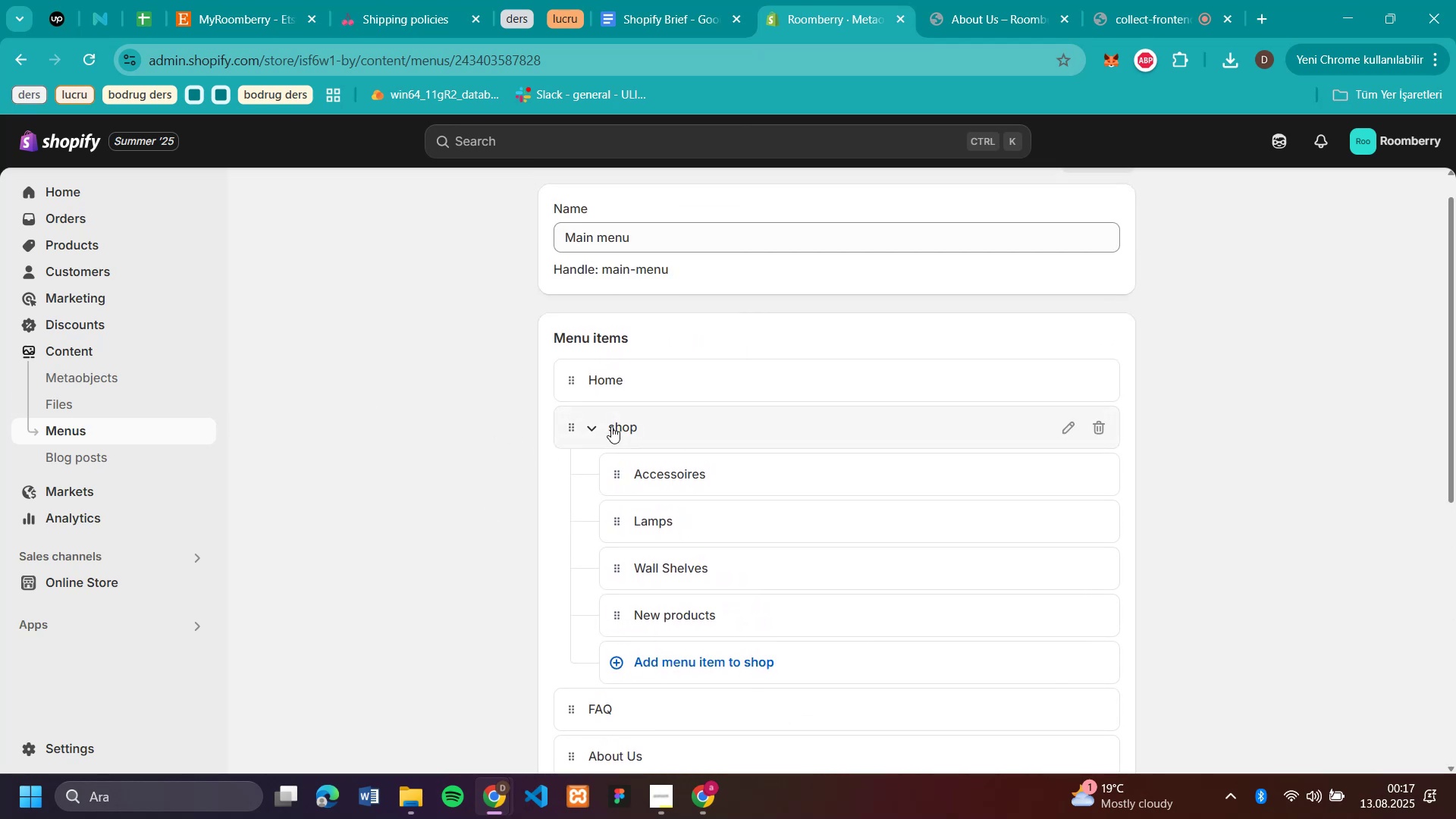 
left_click([597, 424])
 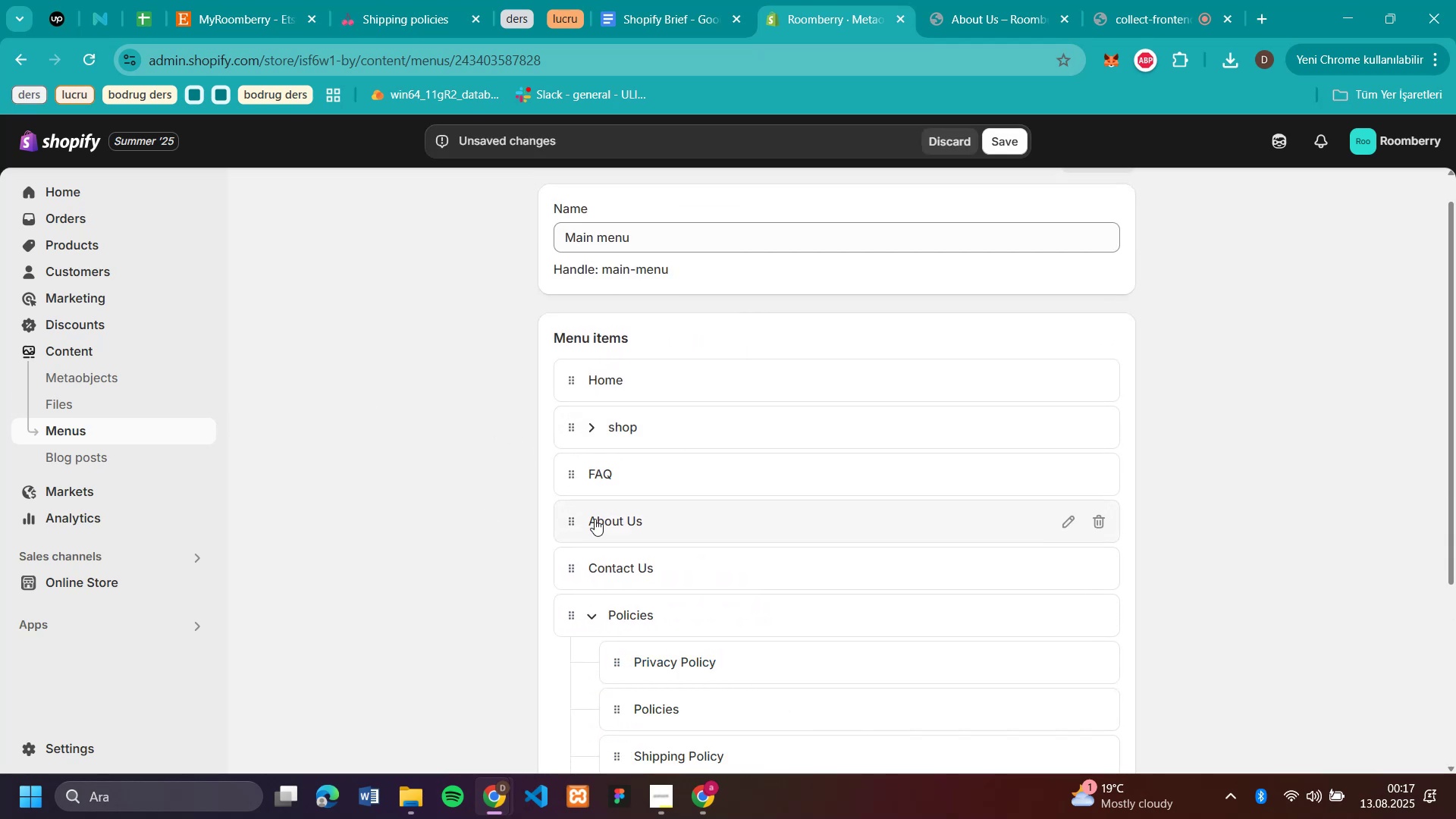 
left_click([598, 621])
 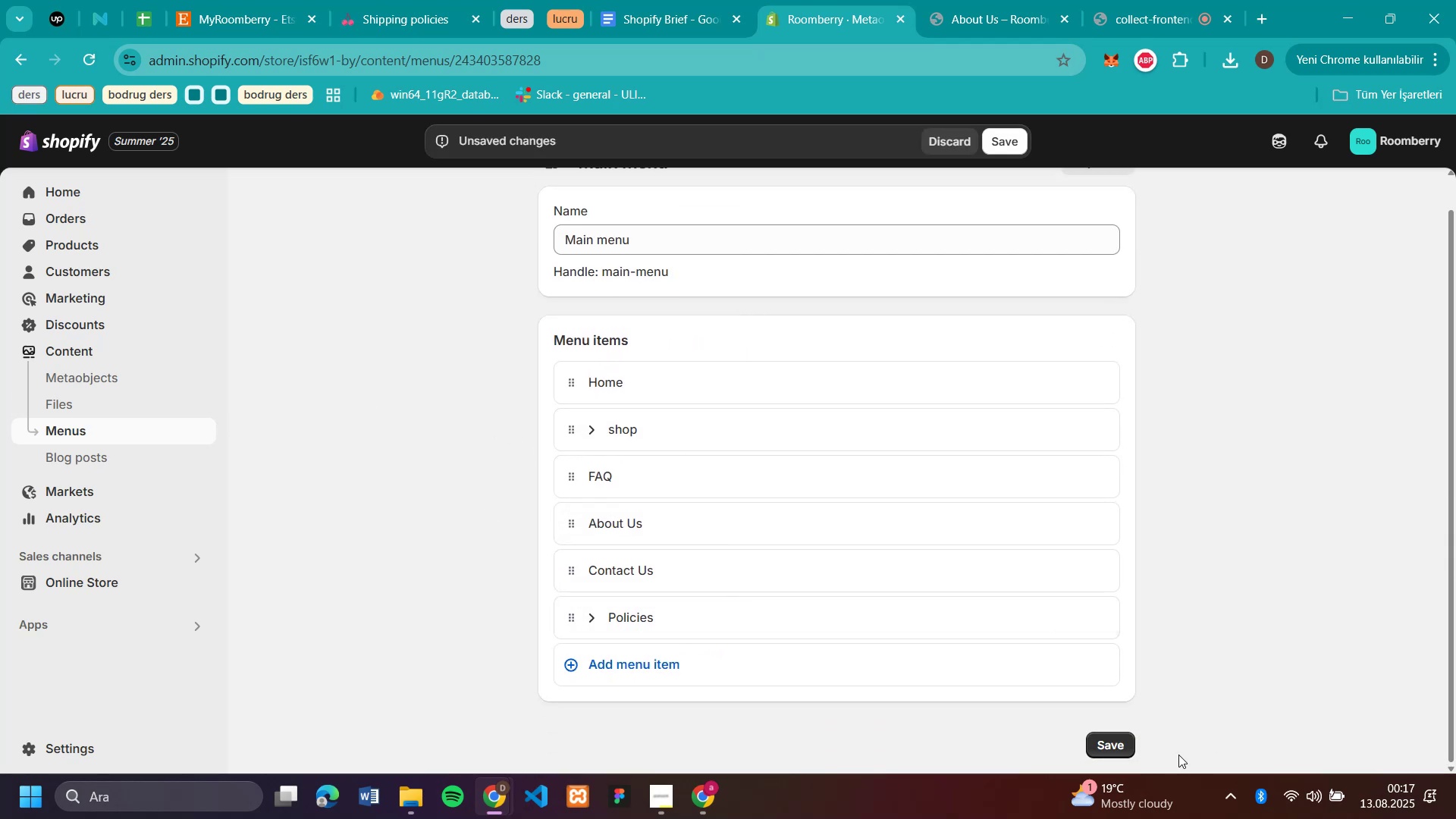 
left_click([1119, 739])
 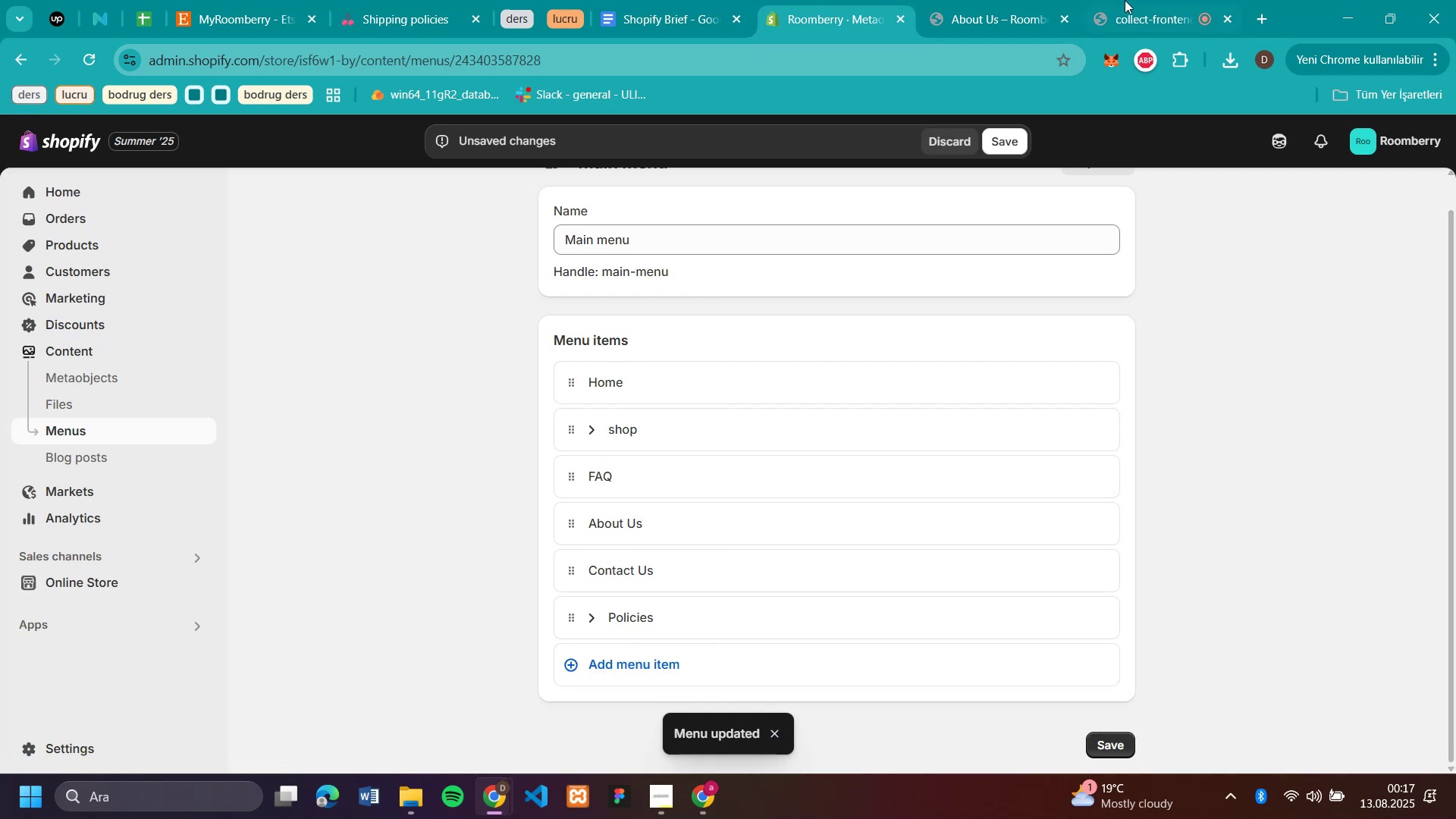 
left_click([989, 7])
 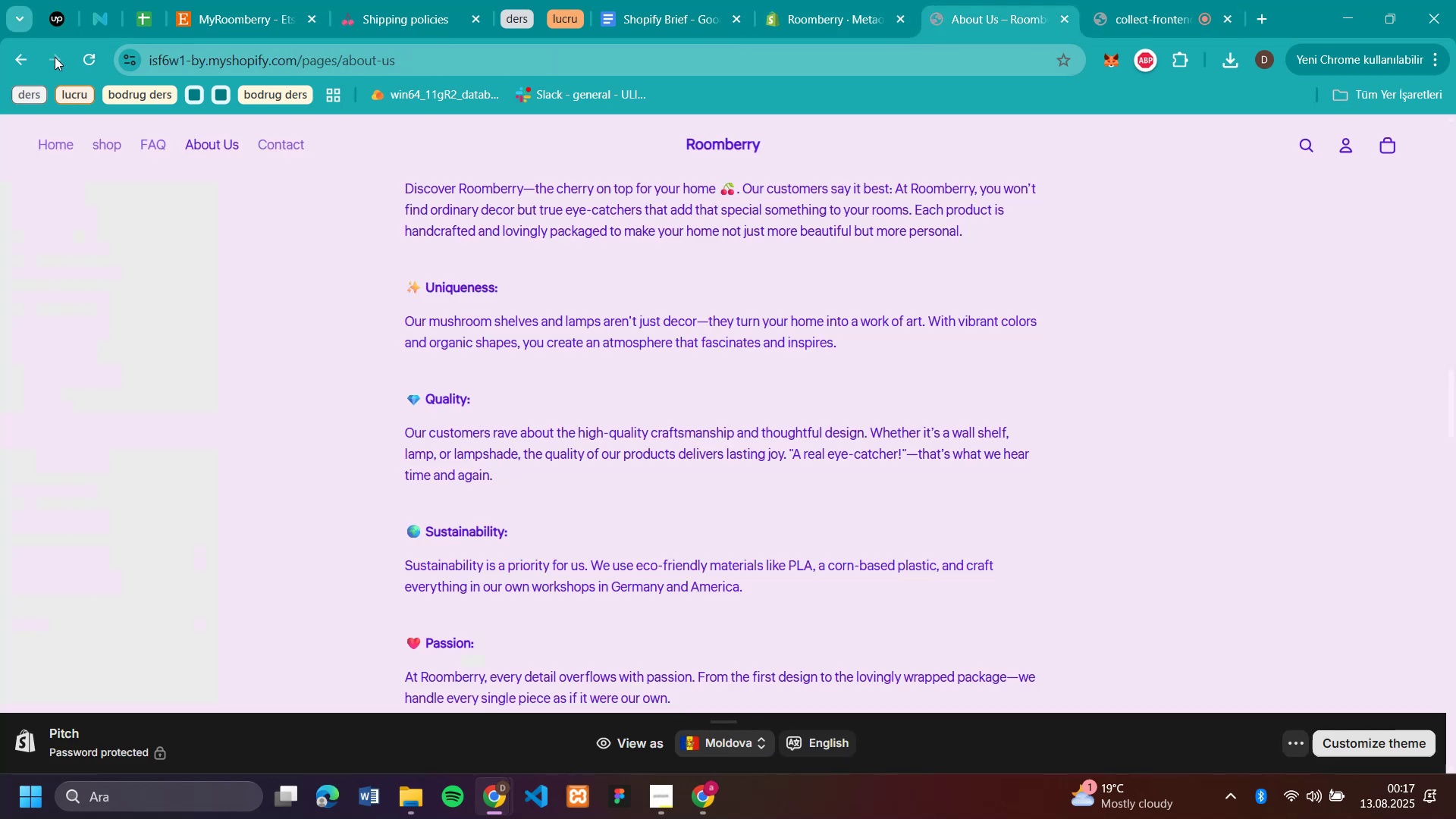 
left_click([90, 55])
 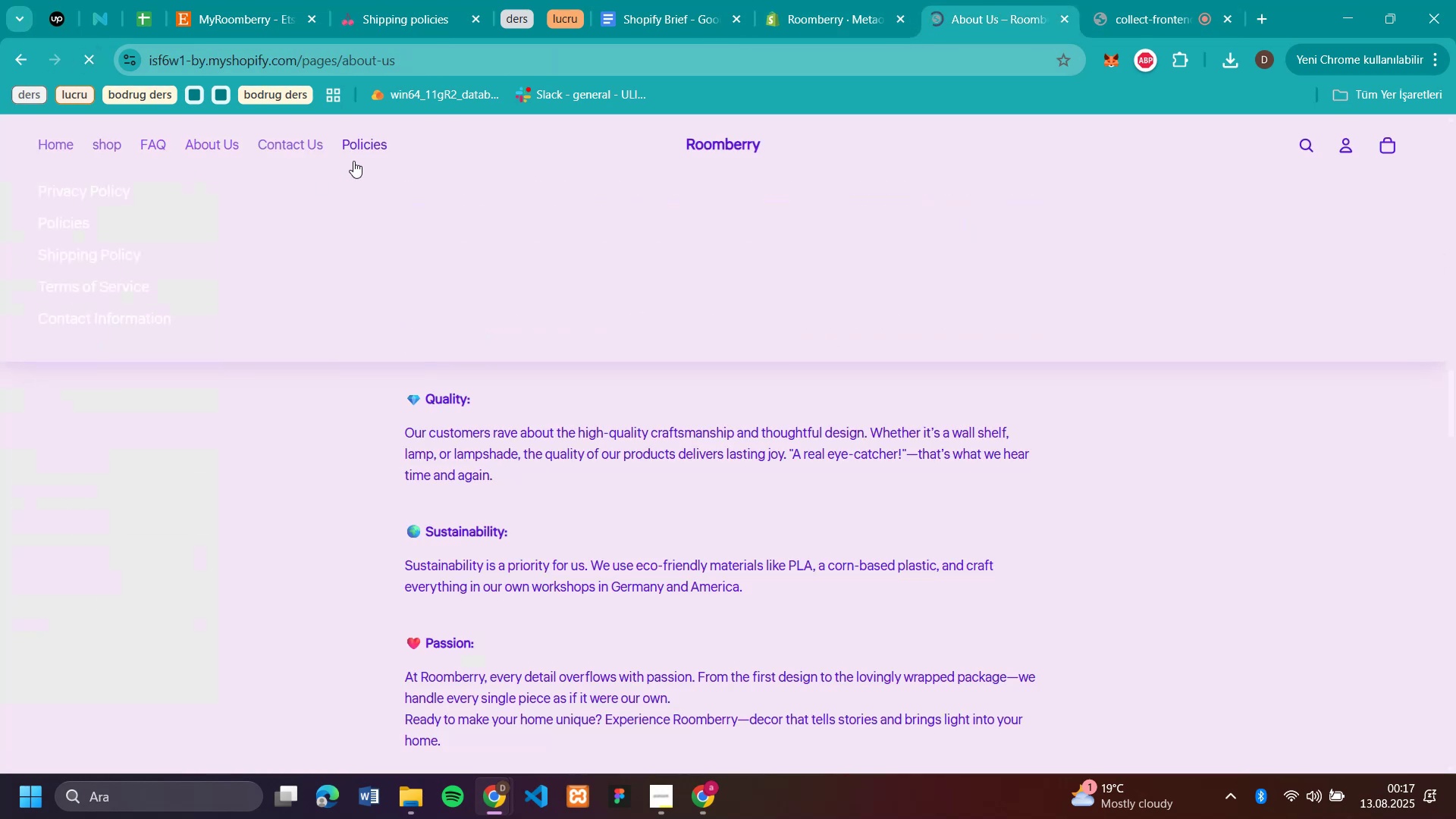 
left_click([315, 155])
 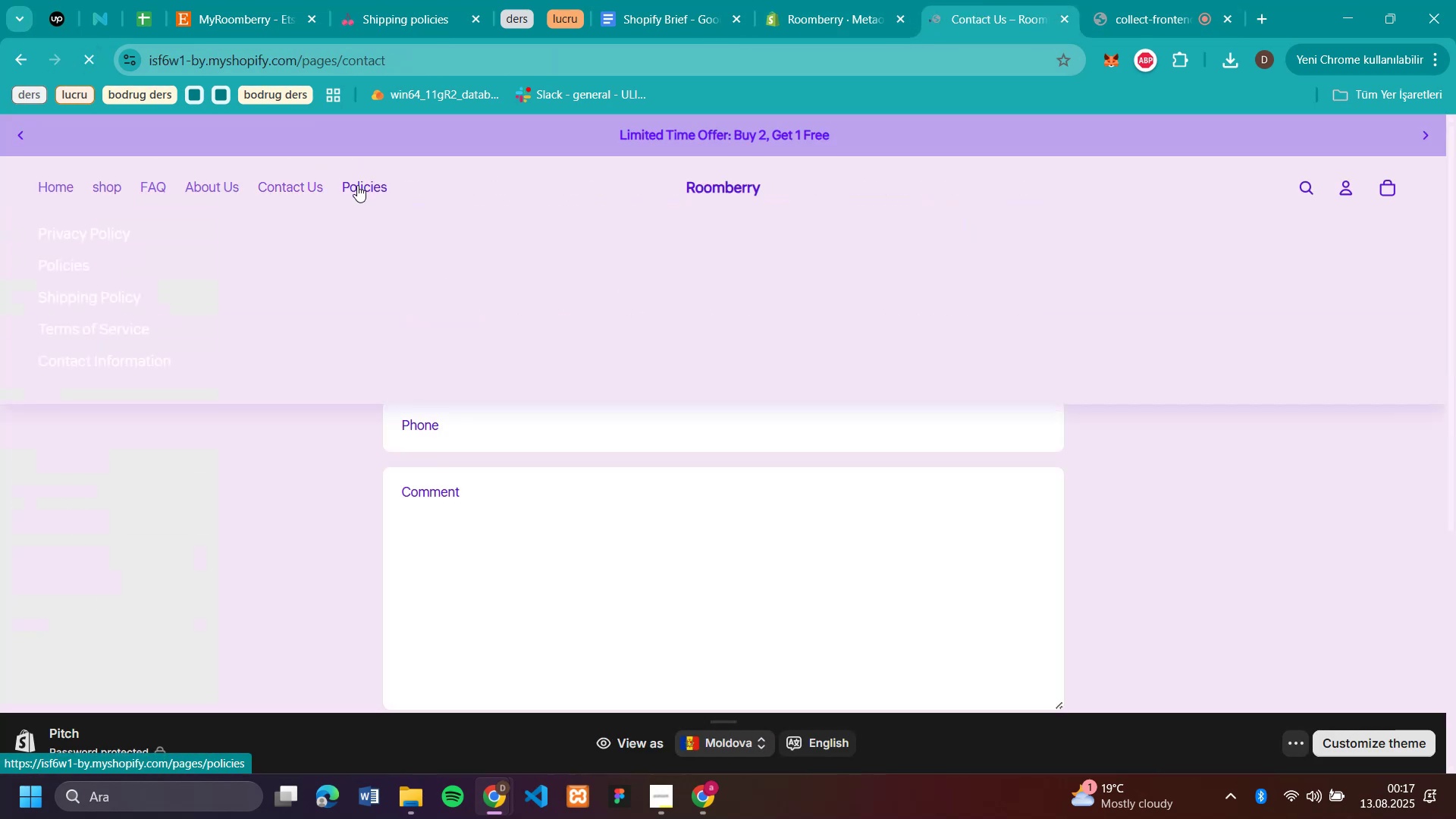 
wait(8.98)
 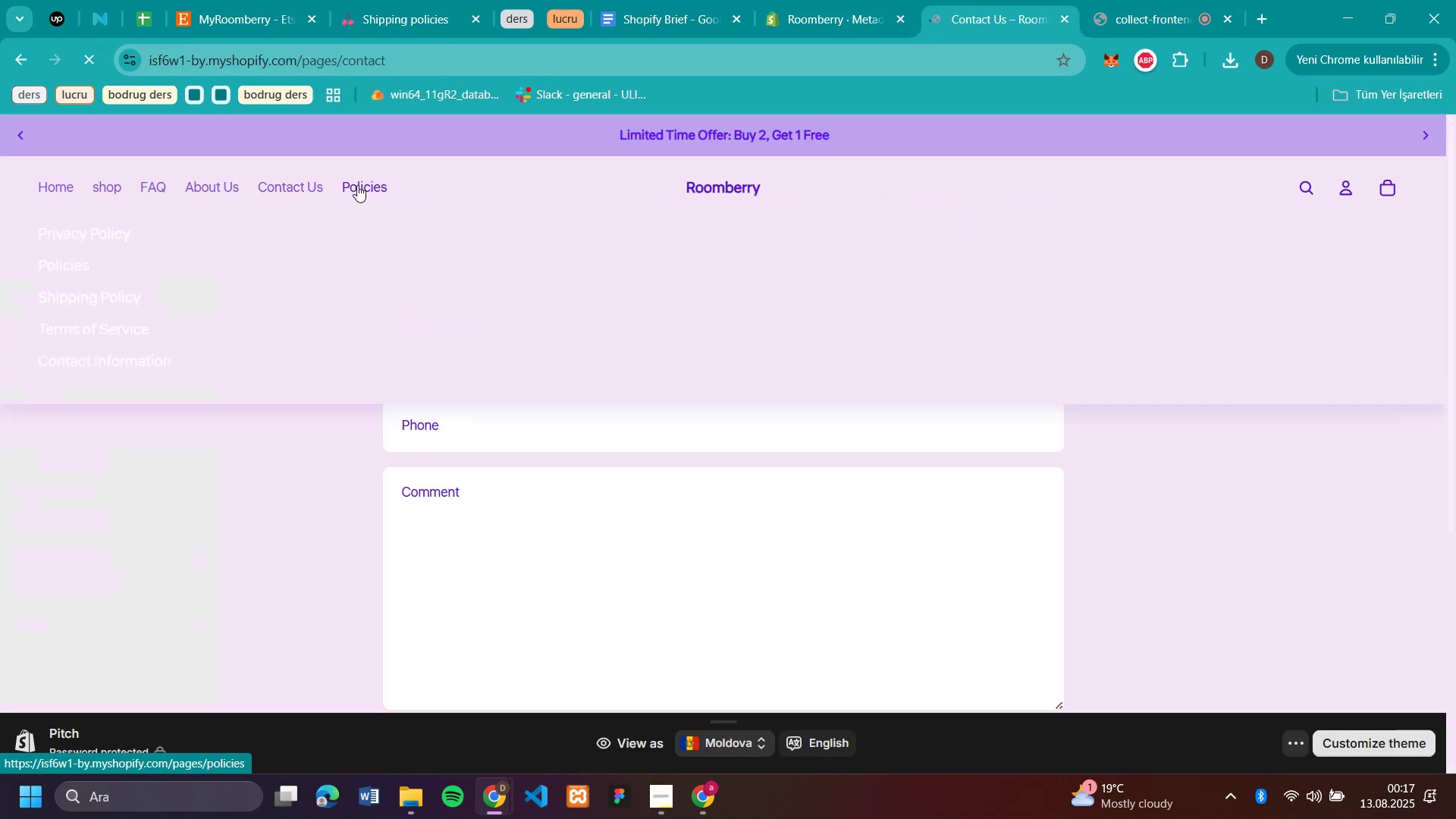 
left_click([382, 173])
 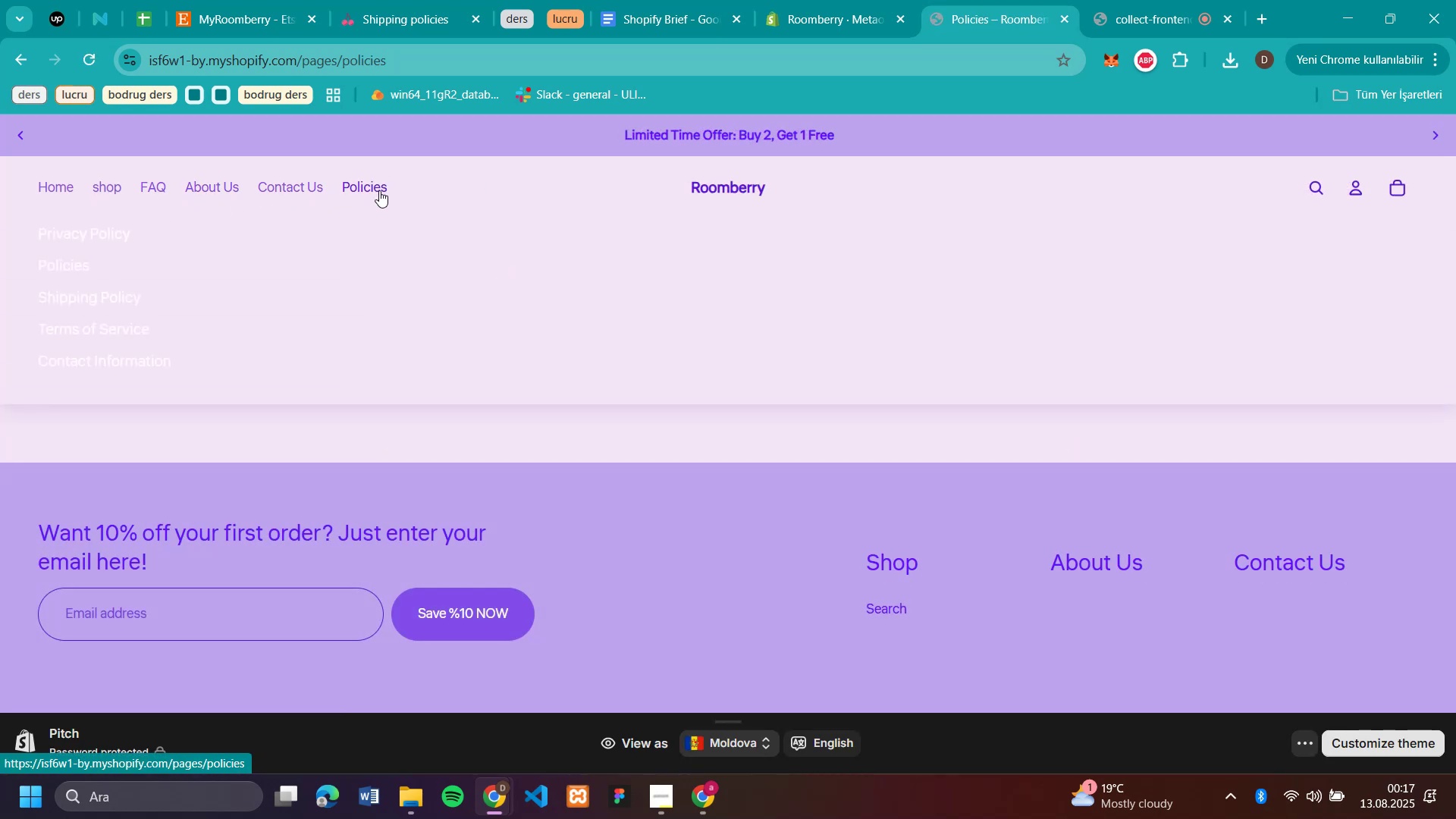 
left_click([104, 237])
 